 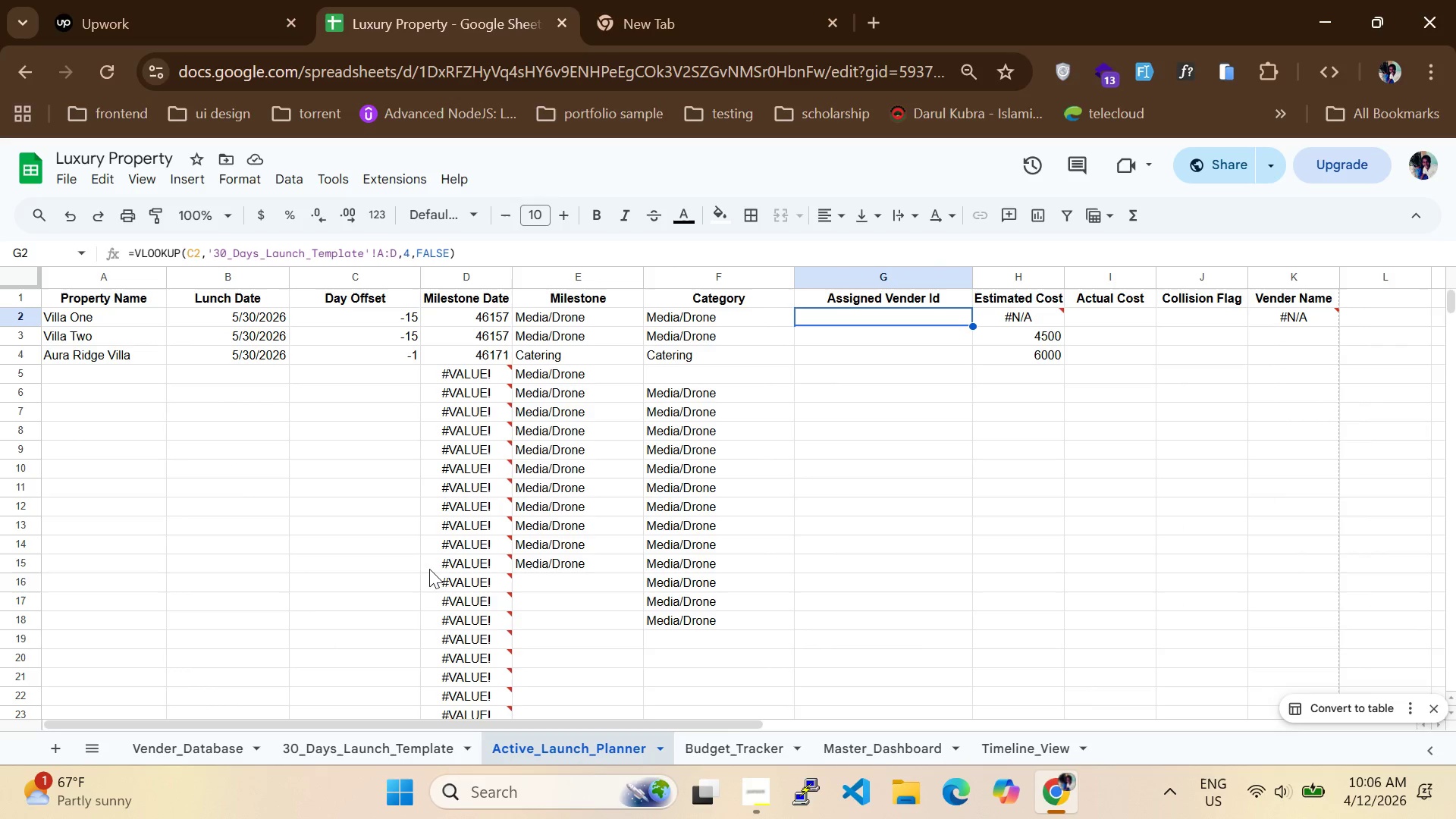 
left_click([901, 281])
 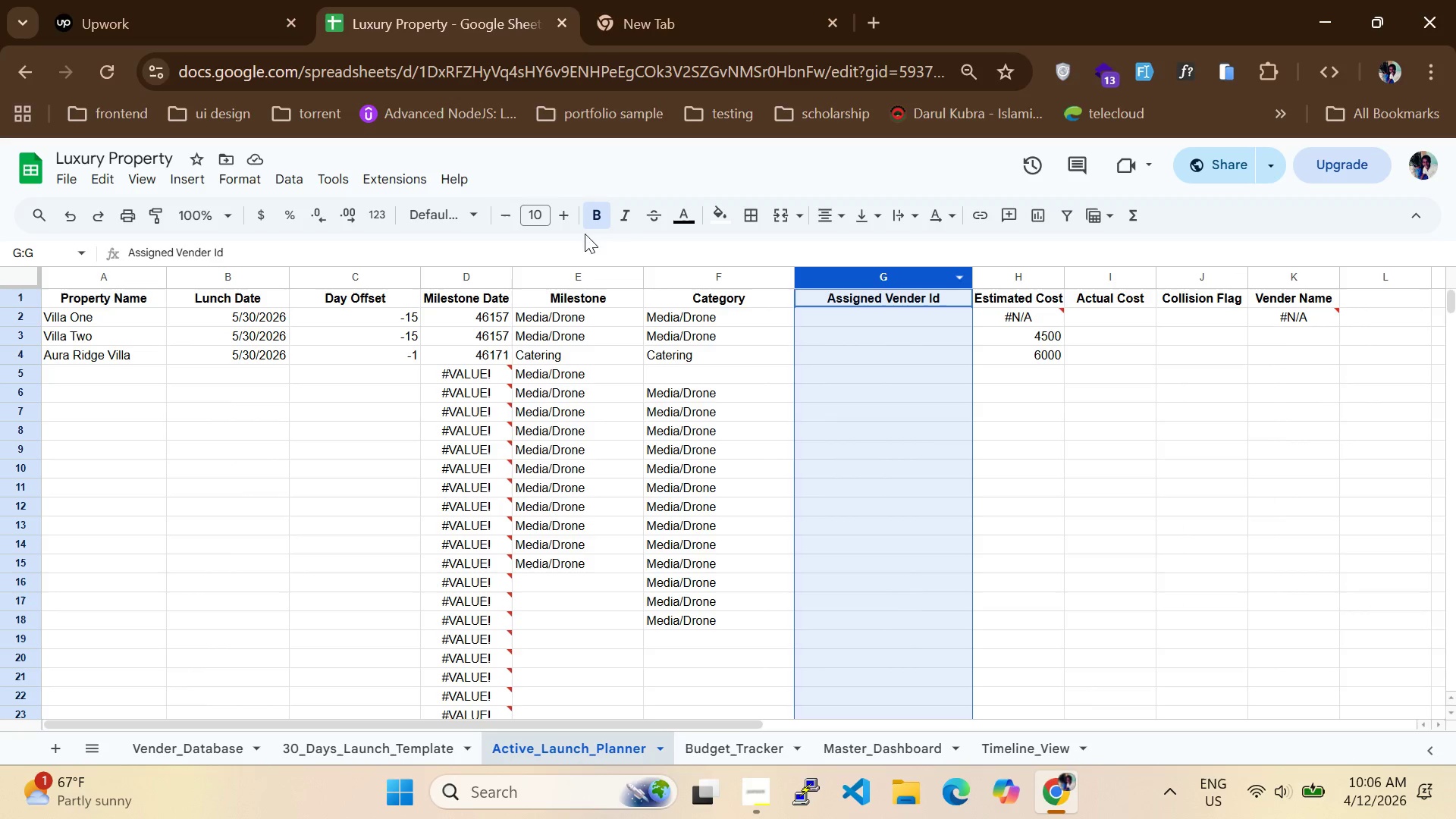 
left_click([284, 180])
 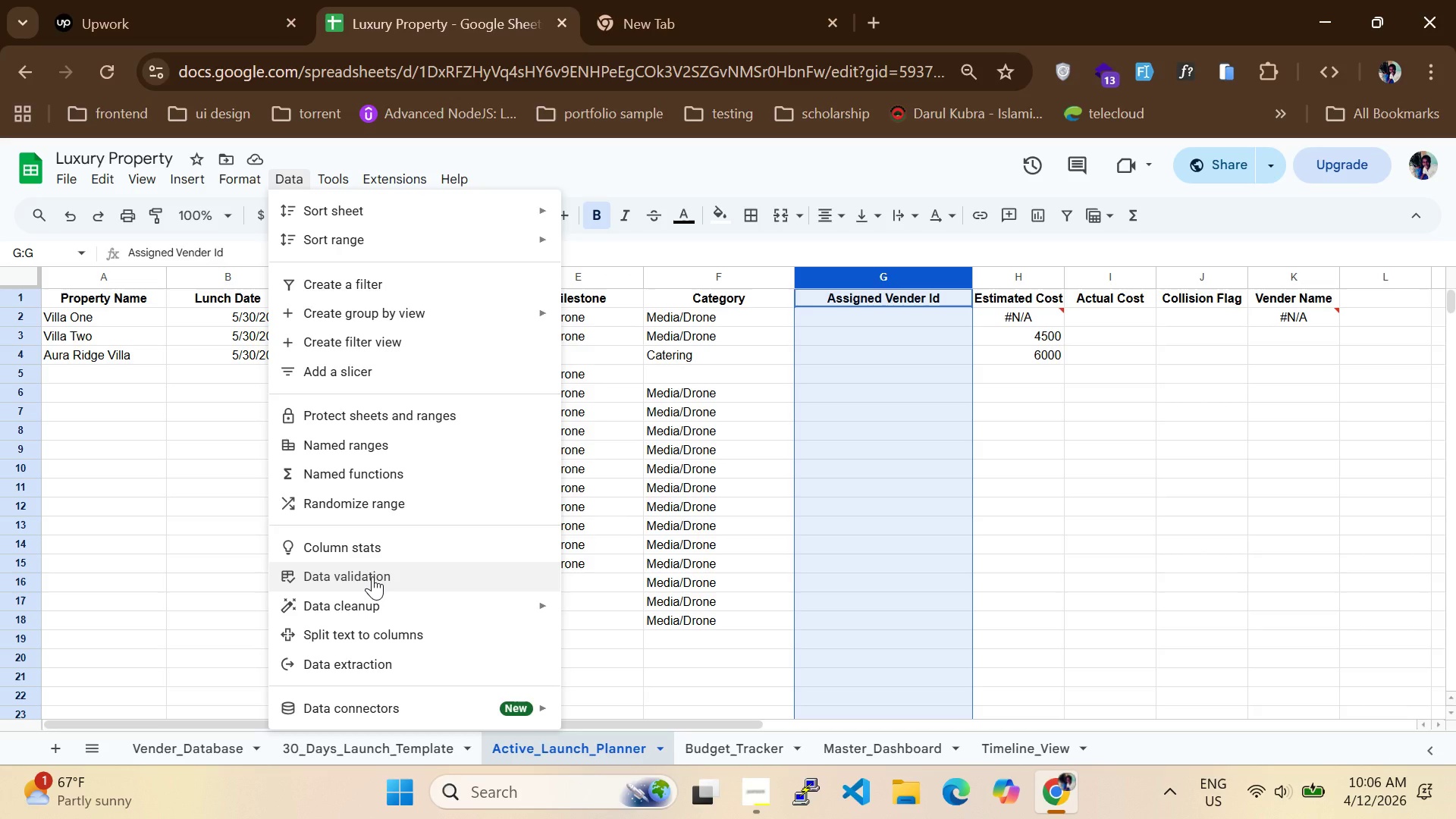 
wait(7.41)
 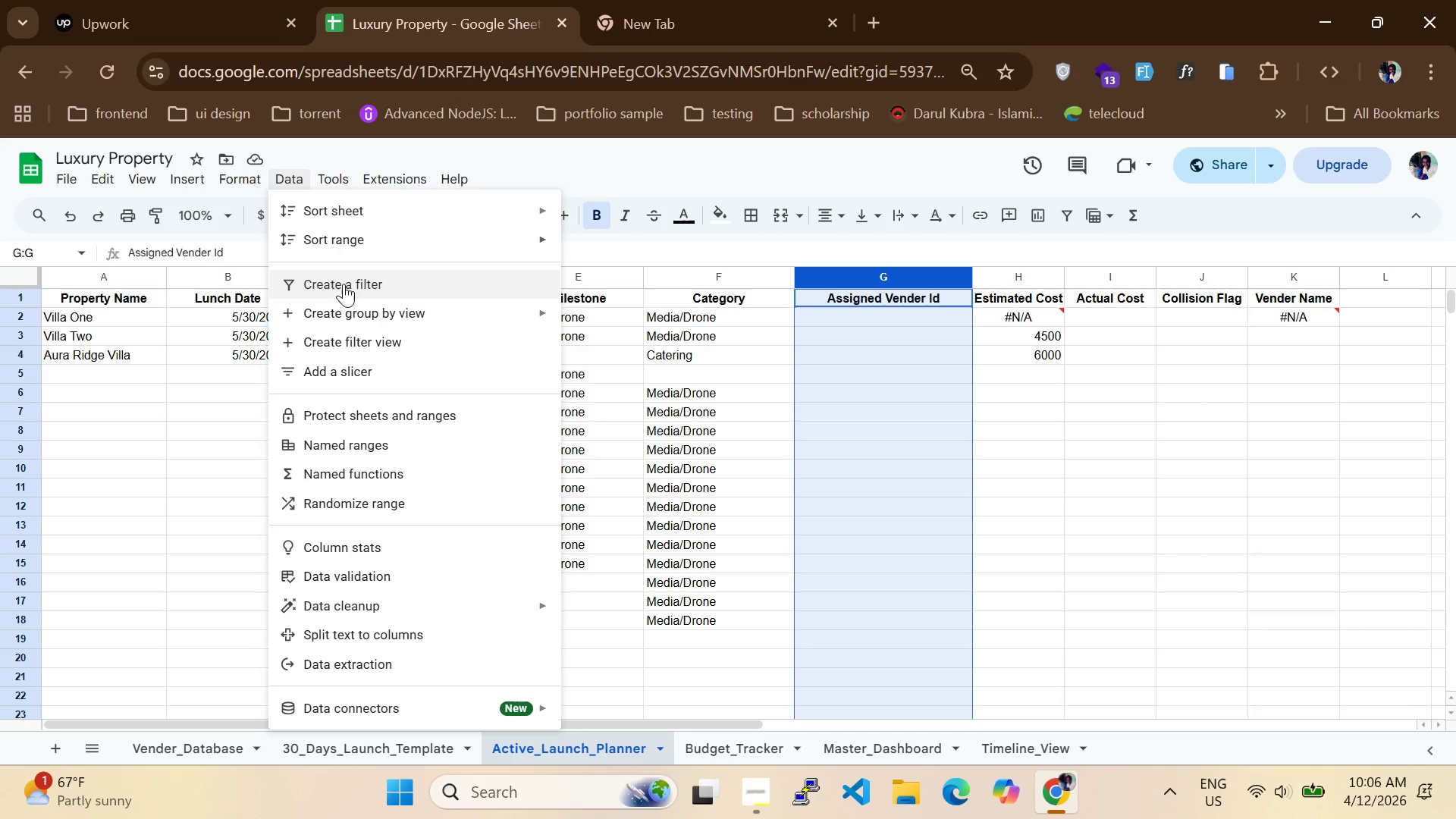 
left_click([372, 576])
 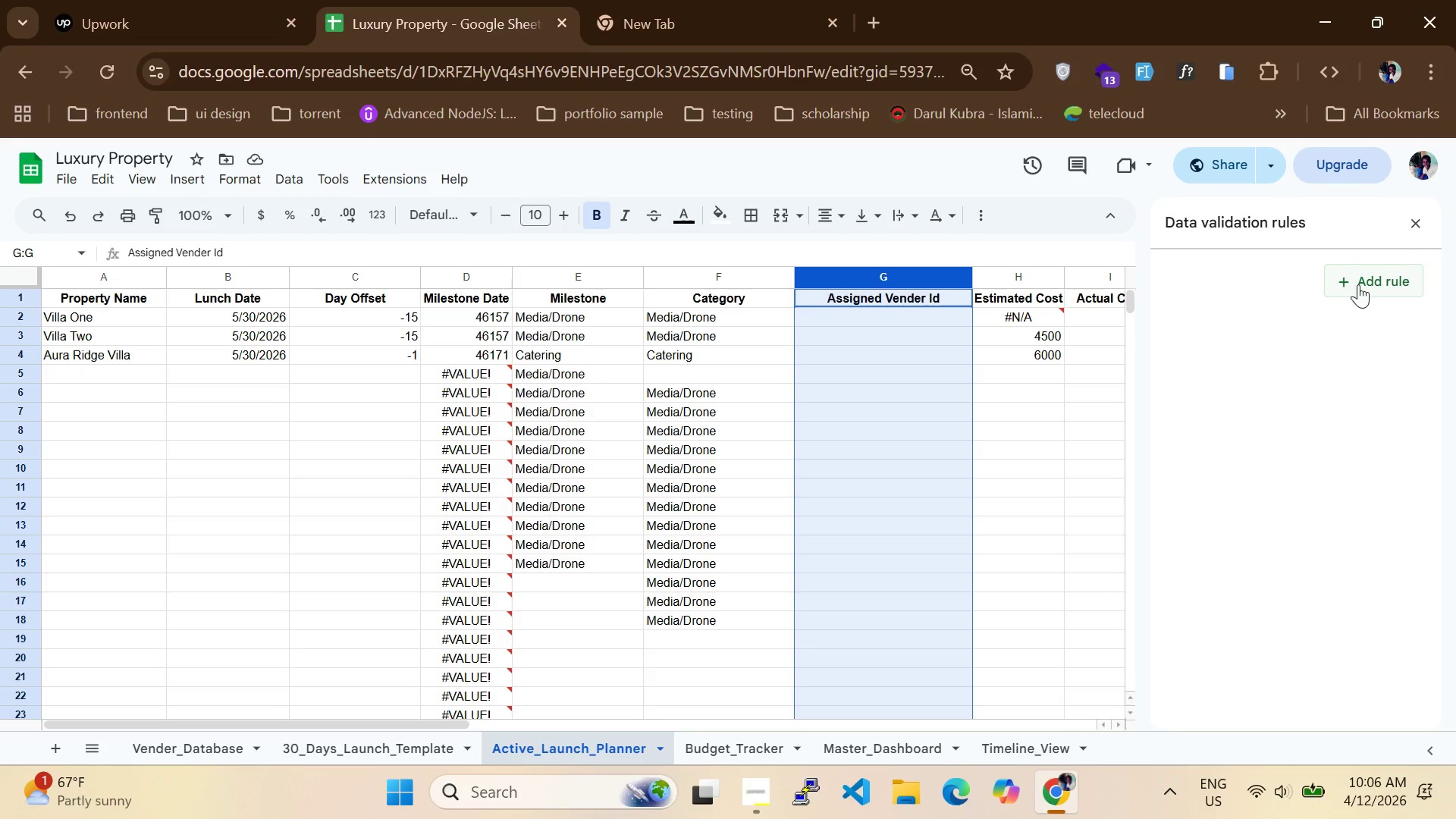 
wait(5.23)
 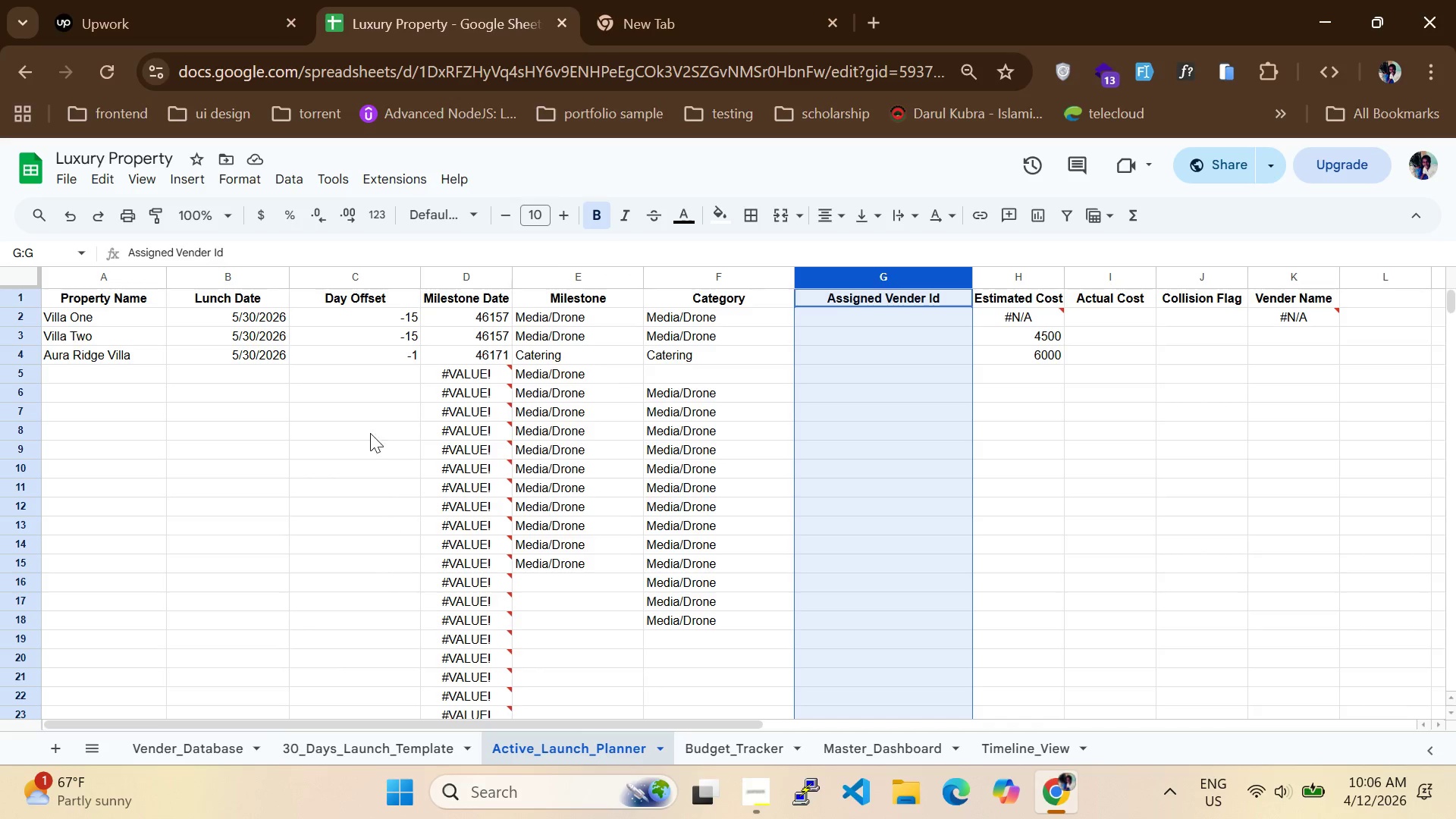 
left_click([1369, 290])
 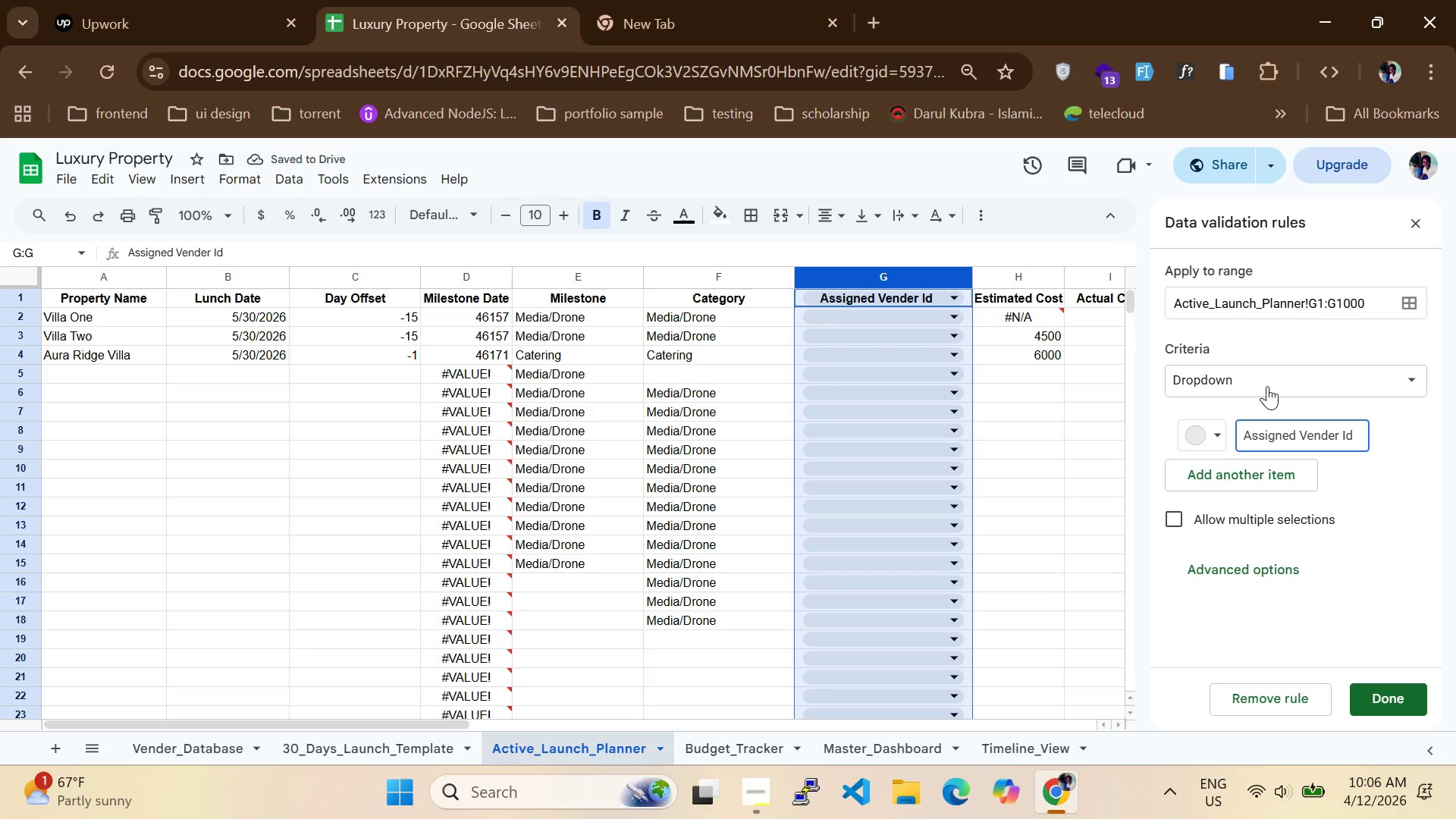 
wait(5.88)
 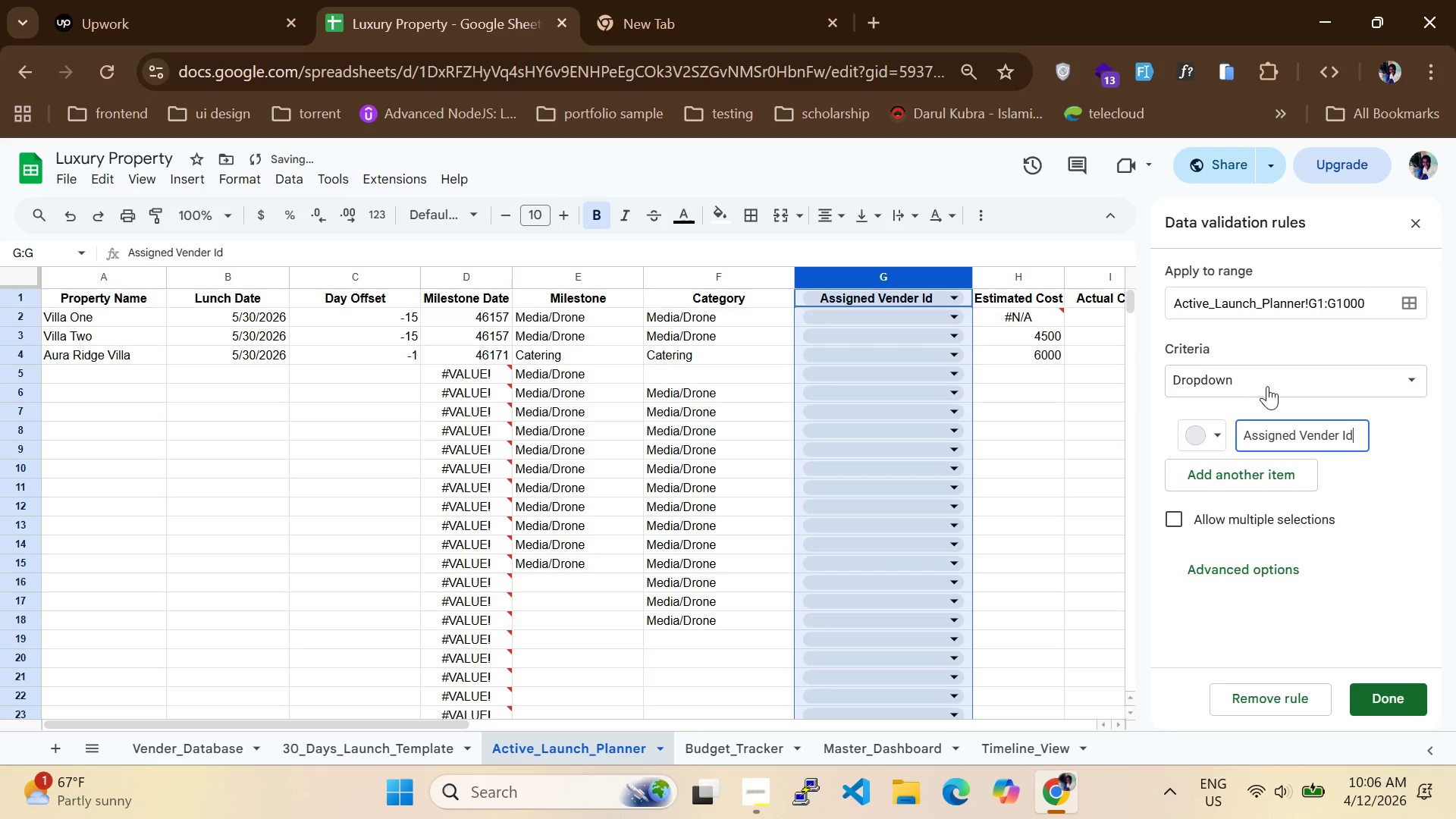 
left_click([1267, 386])
 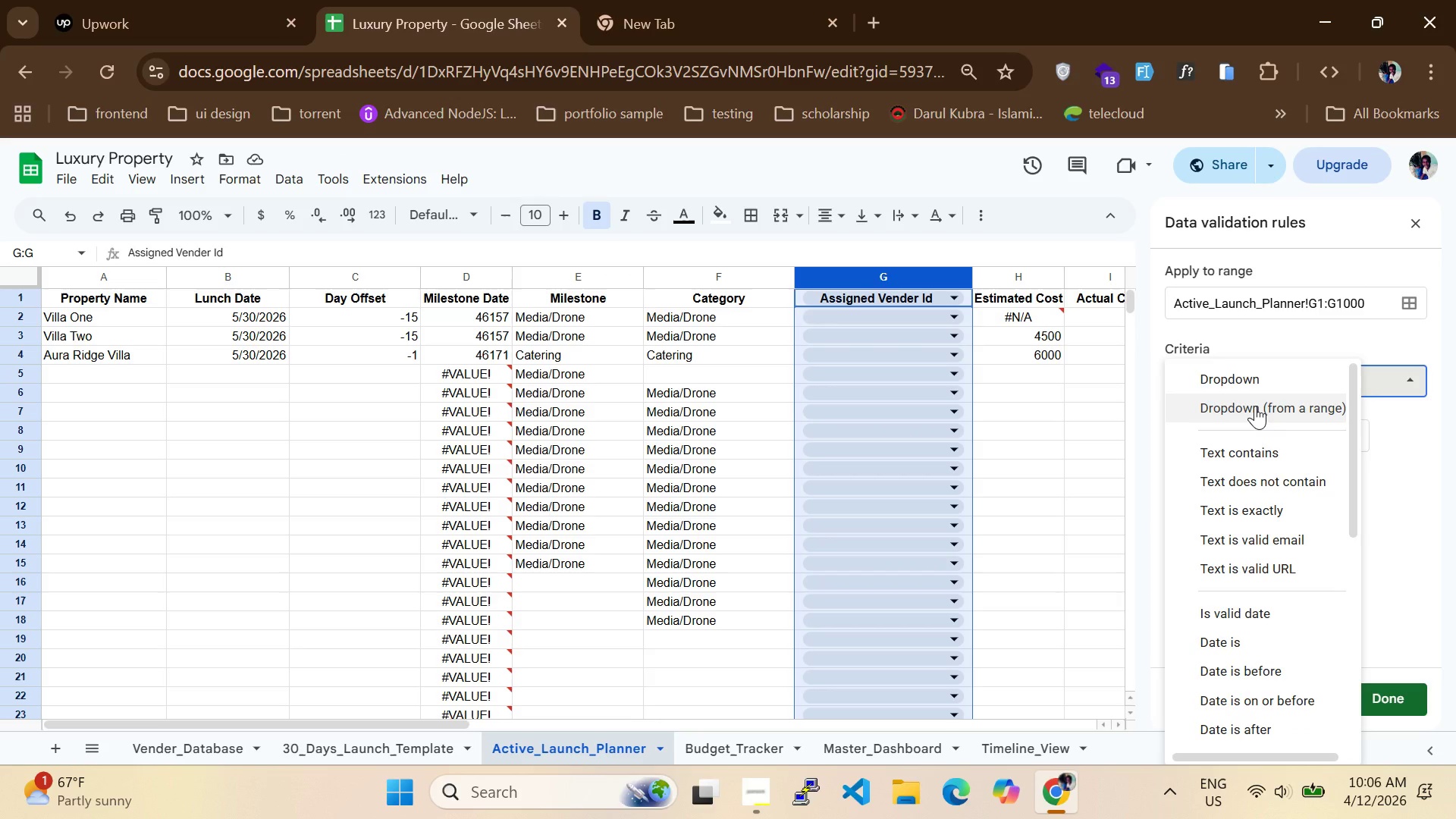 
wait(10.67)
 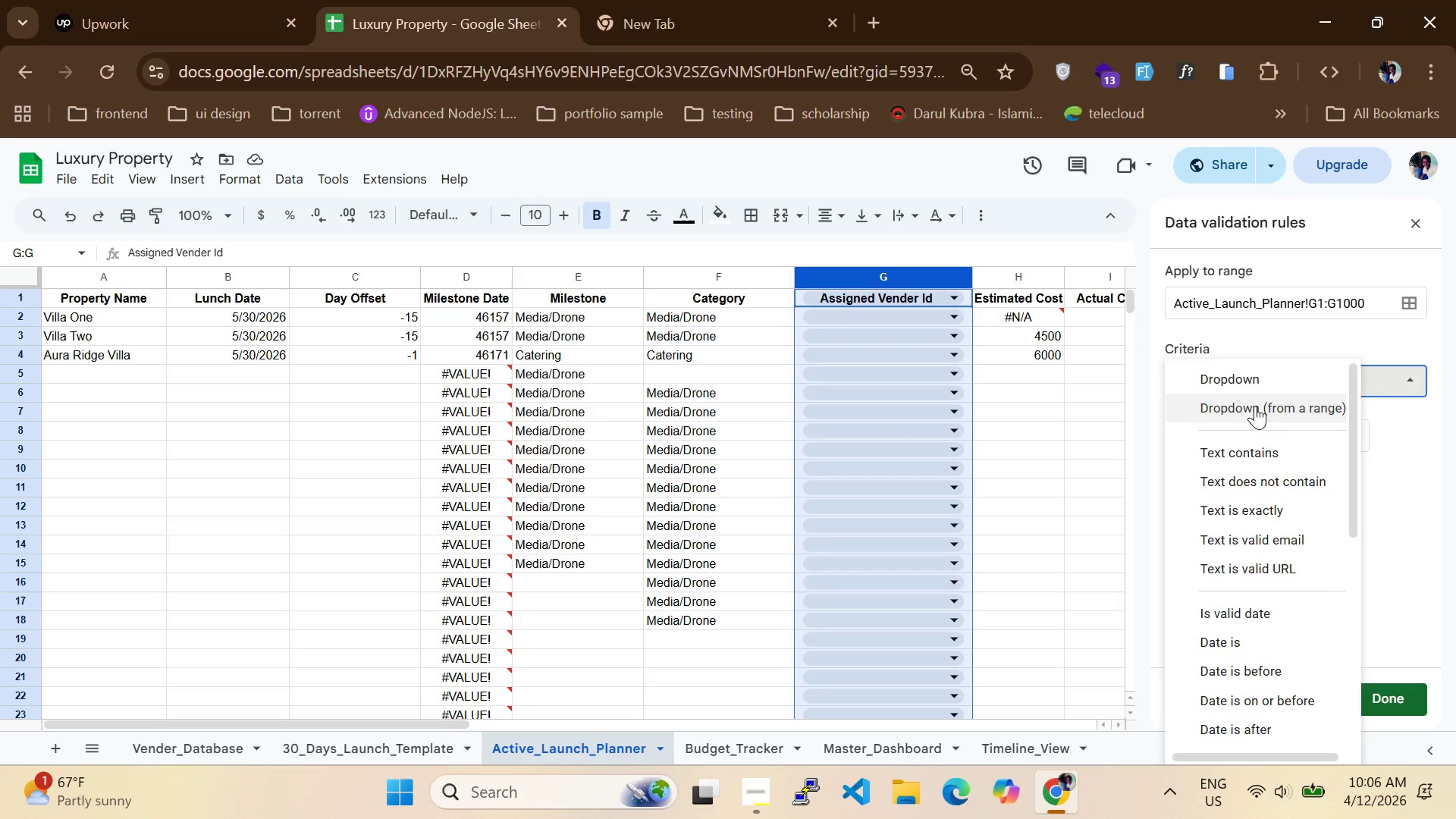 
left_click([1265, 312])
 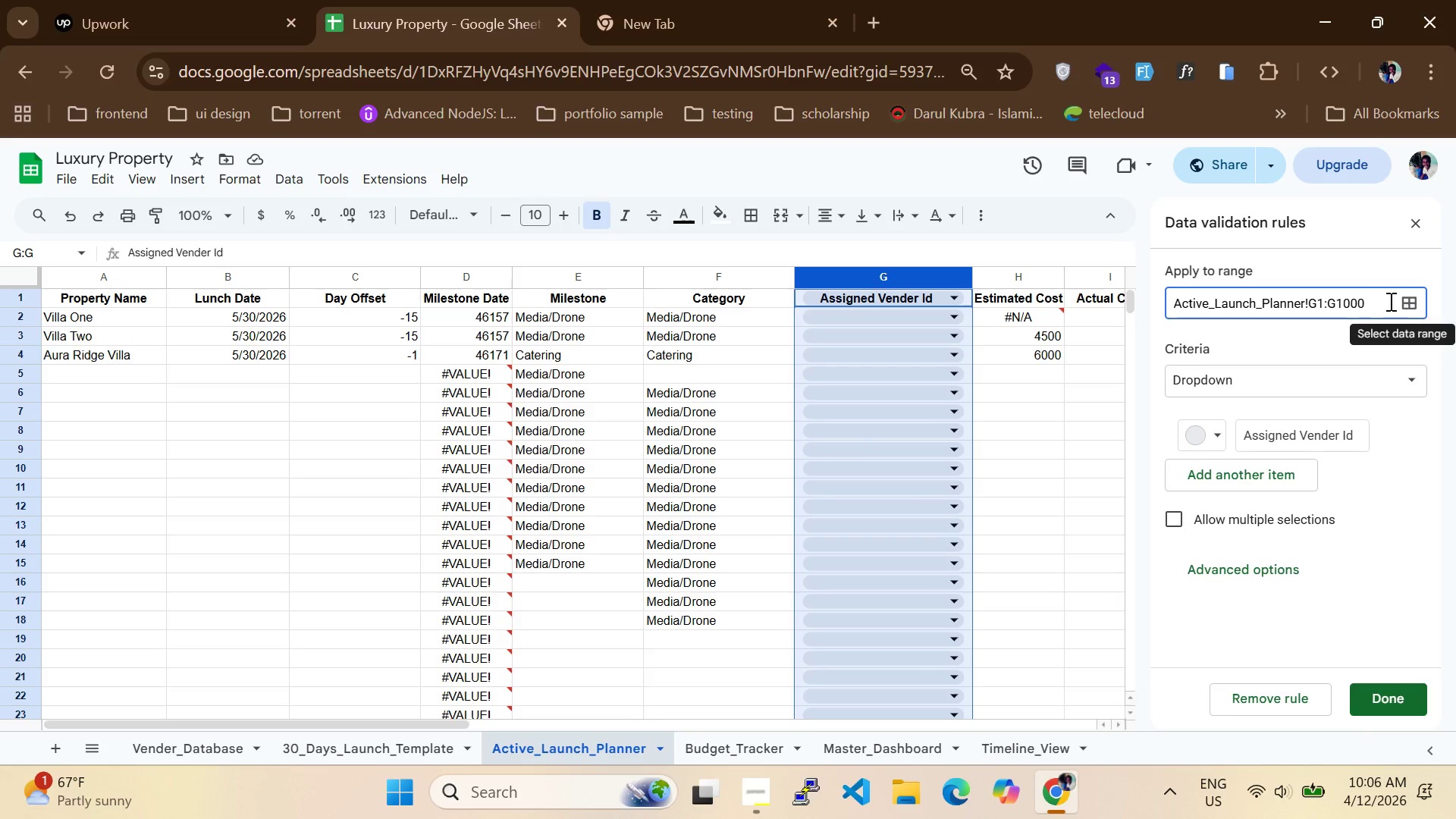 
left_click([1357, 300])
 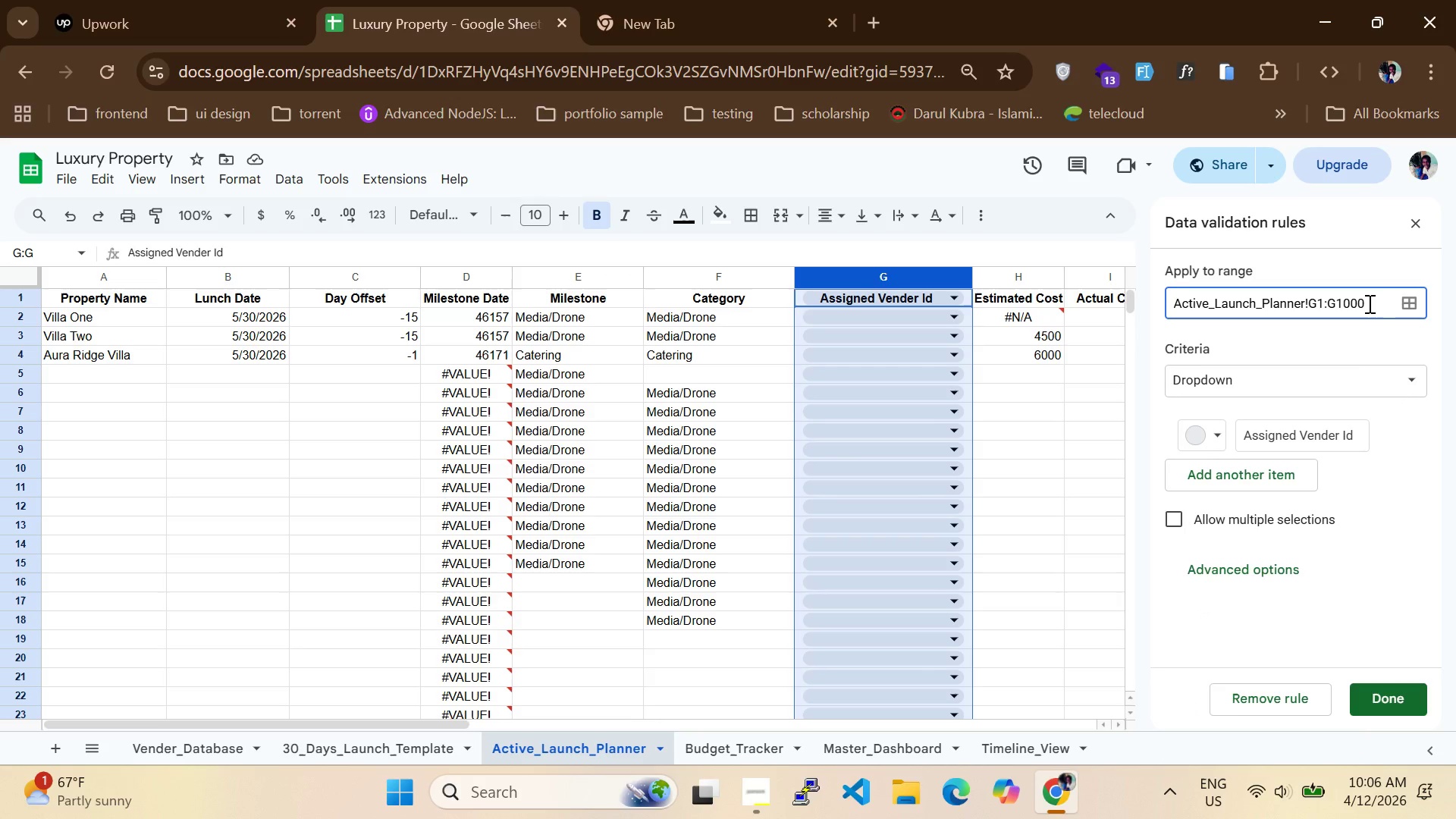 
left_click([1368, 303])
 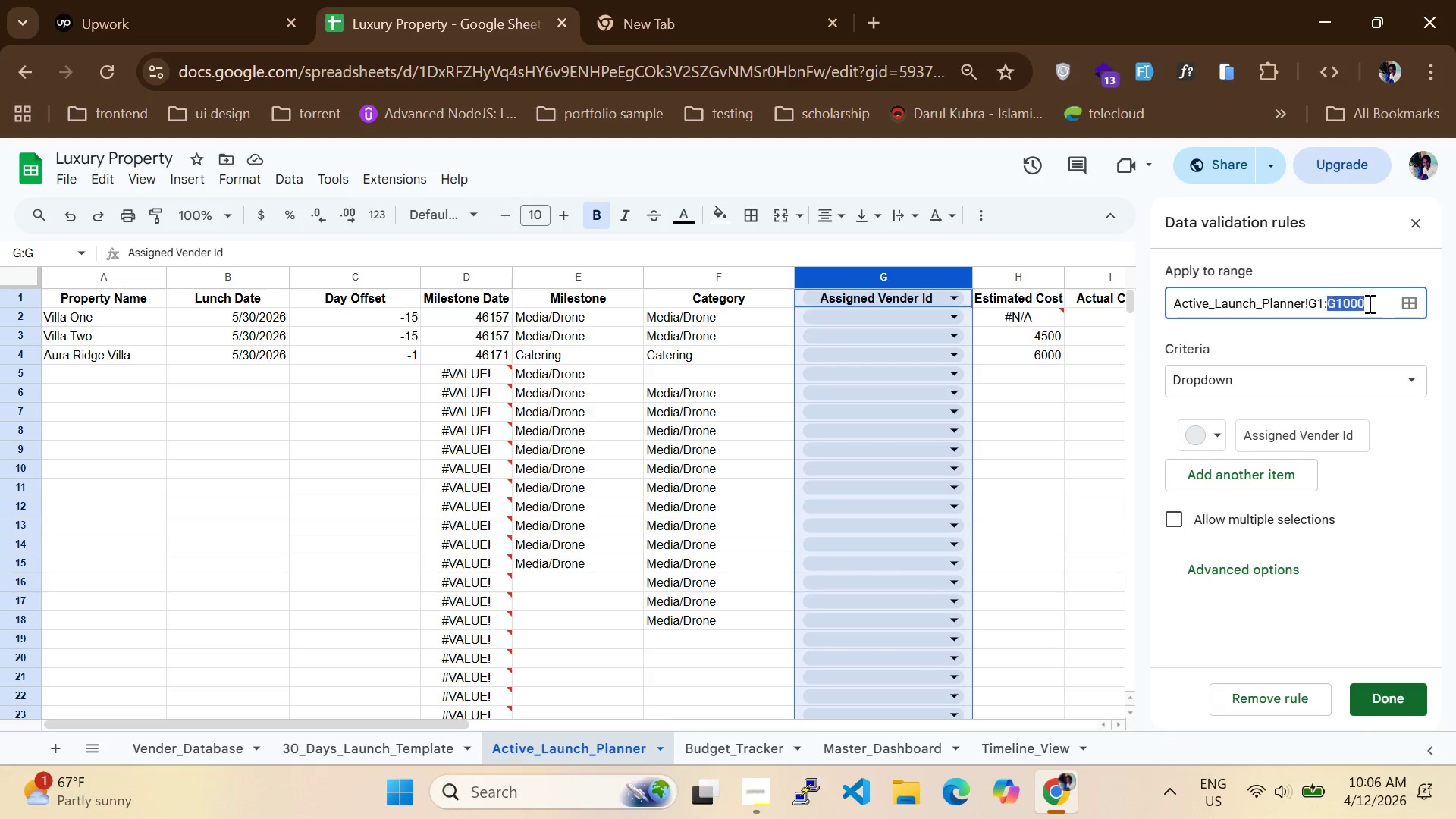 
left_click_drag(start_coordinate=[1368, 303], to_coordinate=[1163, 293])
 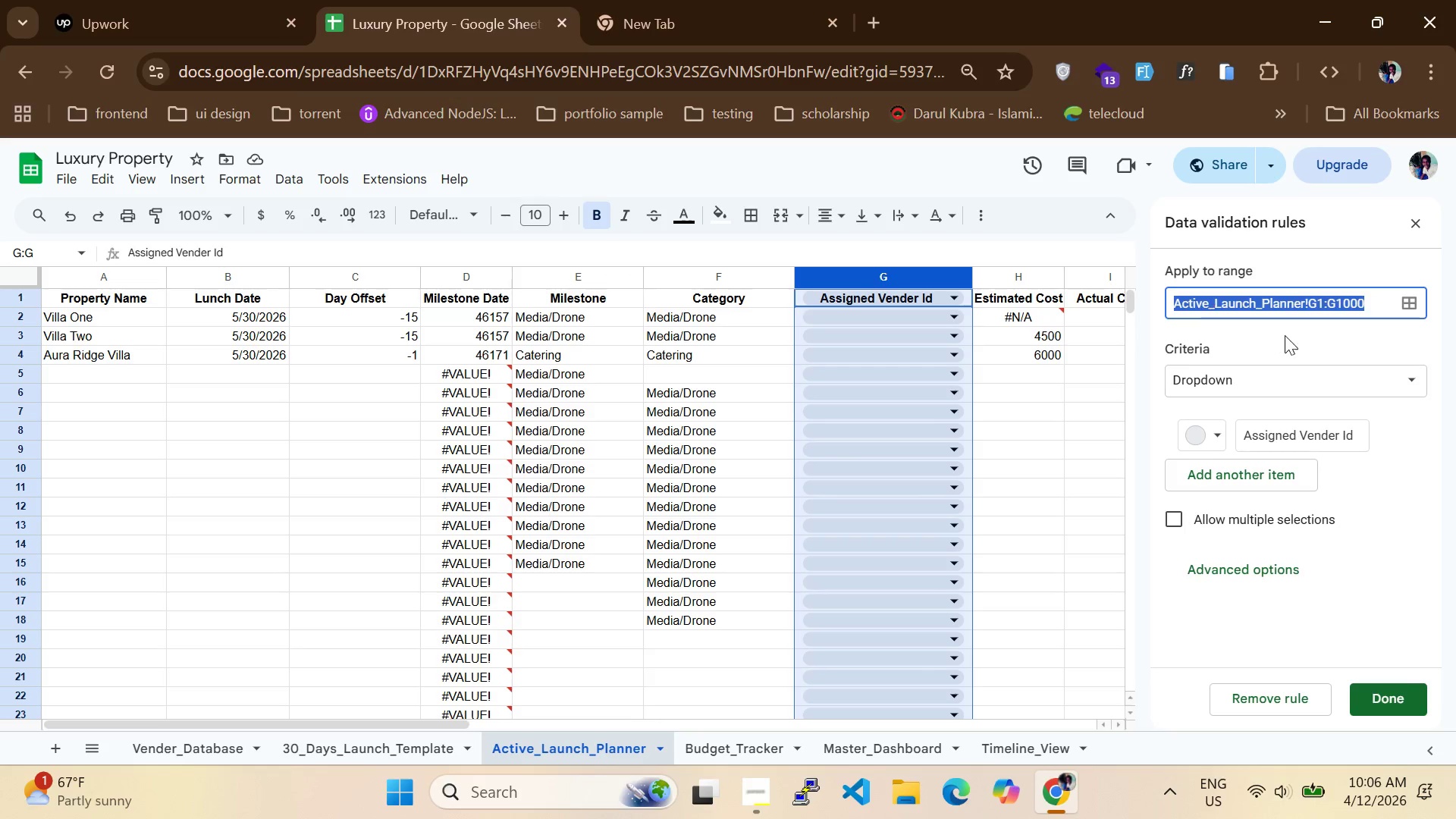 
left_click([1328, 384])
 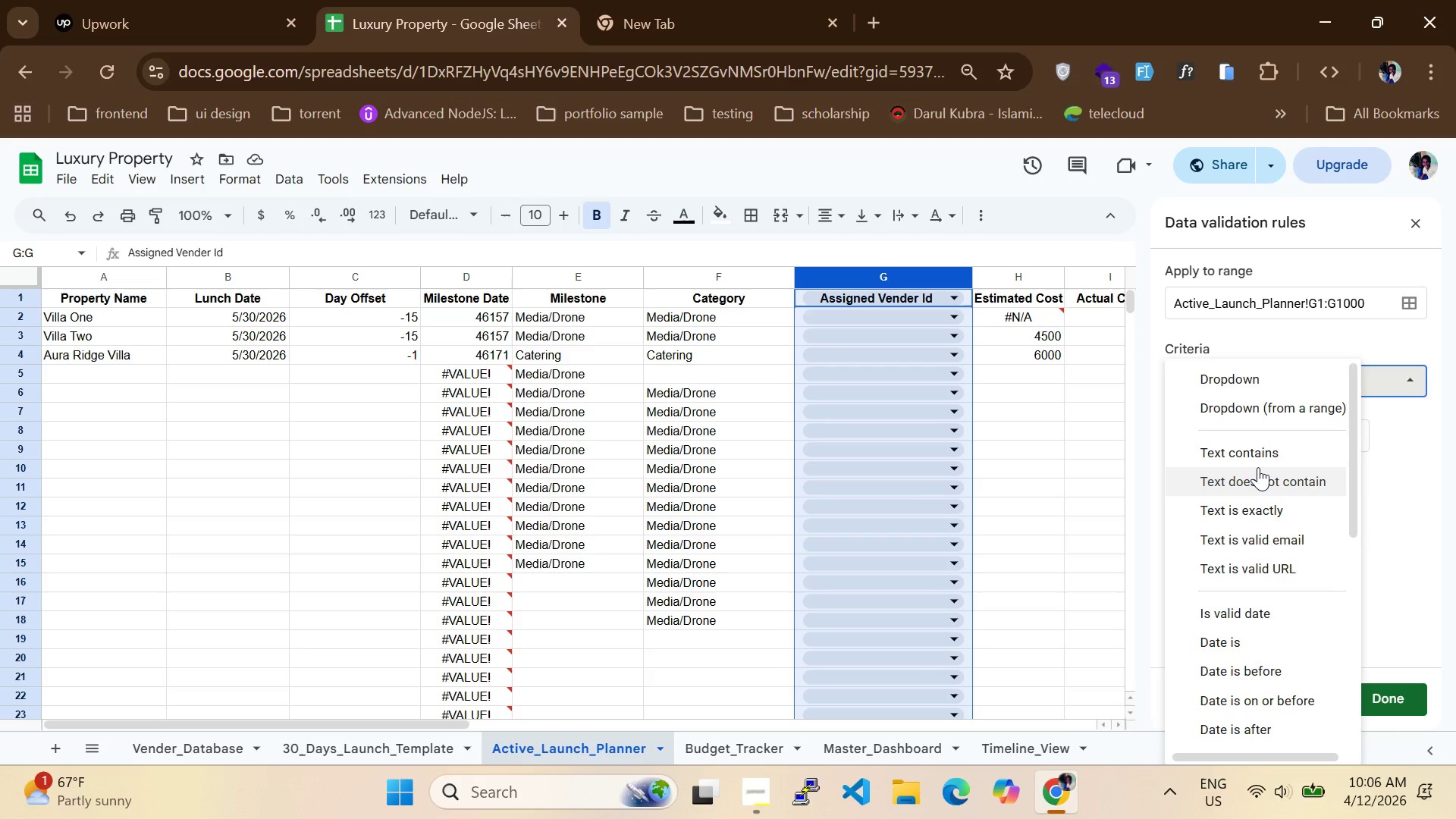 
left_click([1259, 447])
 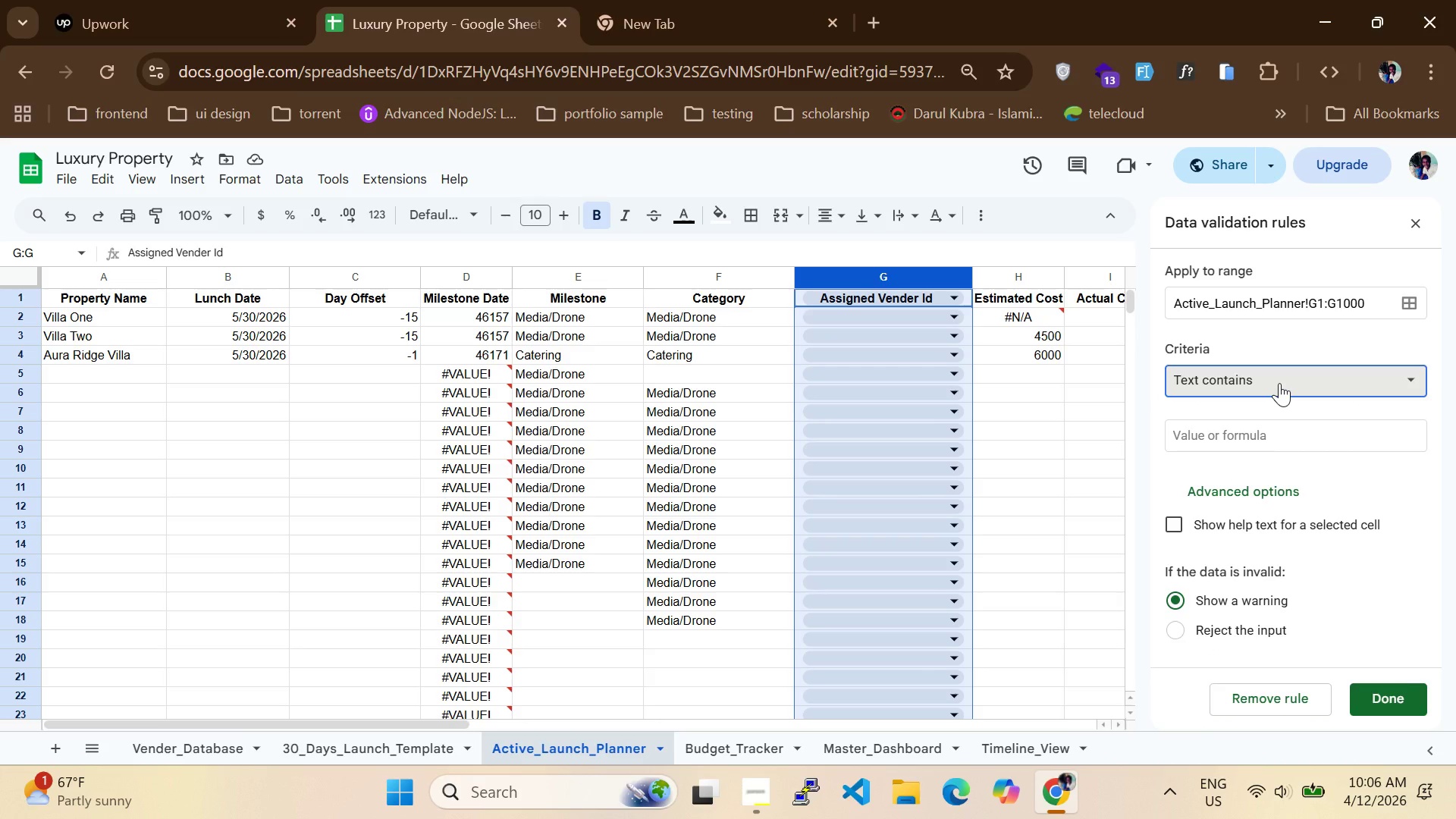 
left_click([1279, 383])
 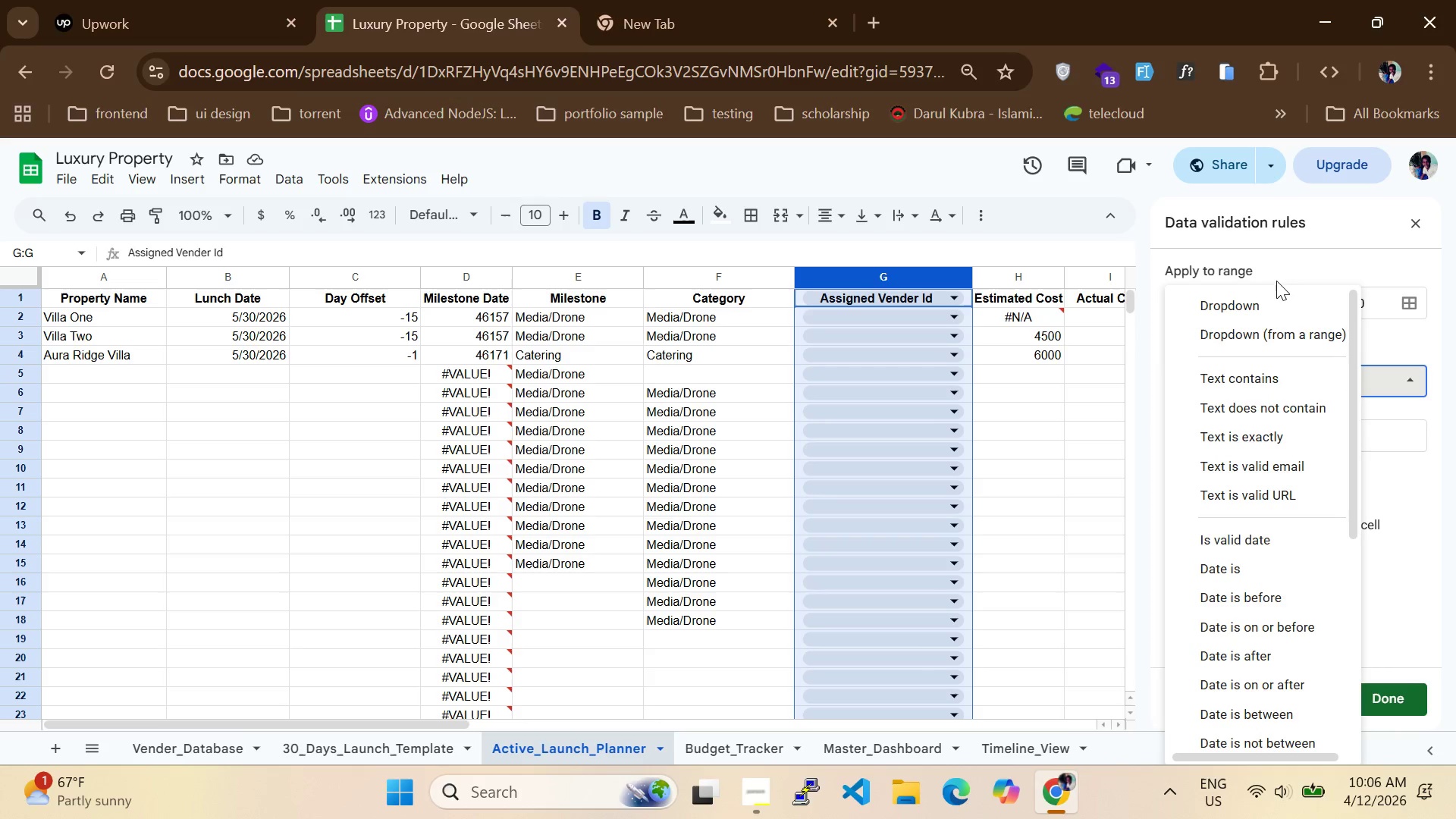 
left_click([1285, 300])
 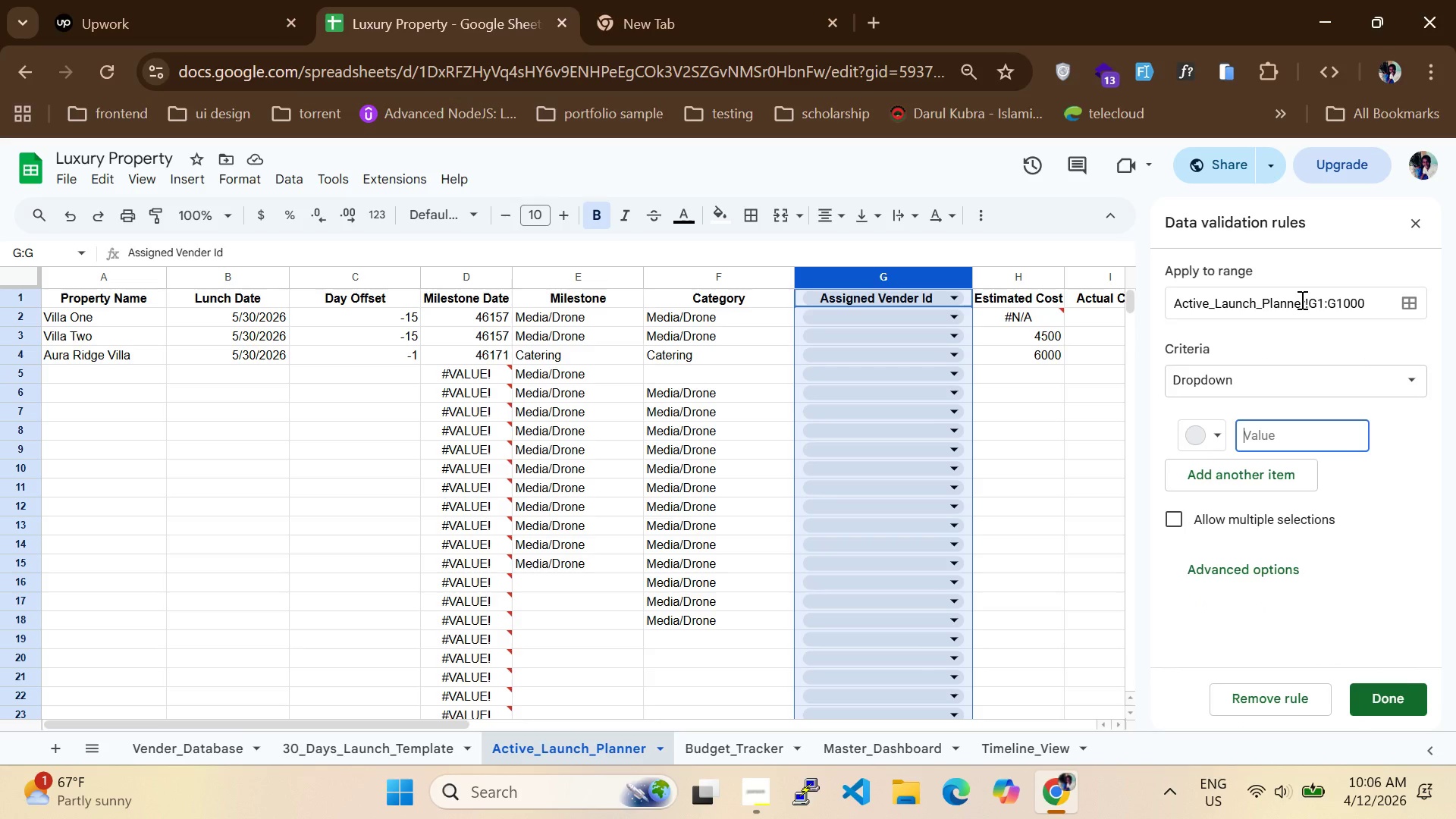 
left_click([1301, 300])
 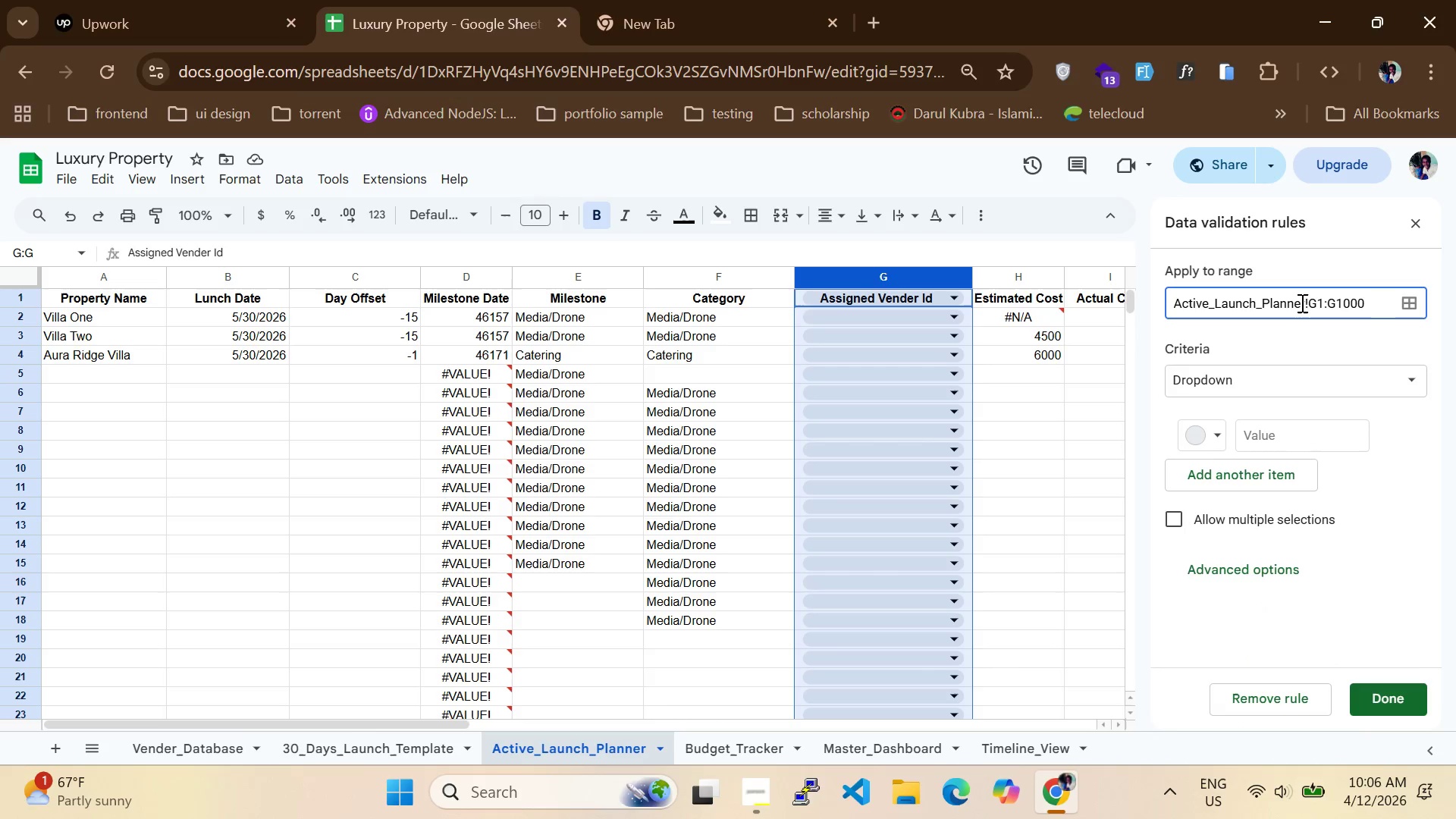 
key(Control+ControlLeft)
 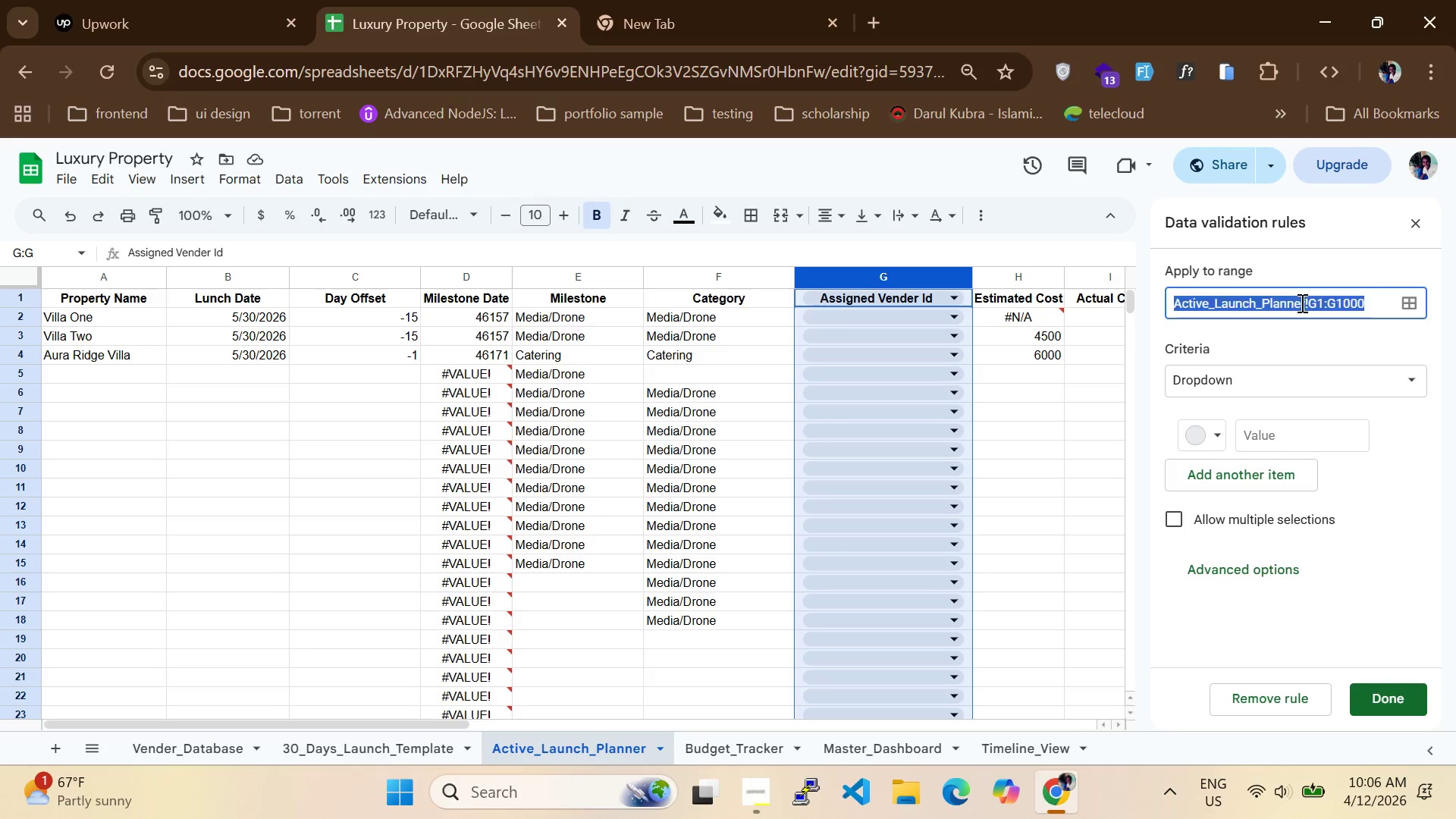 
key(Control+A)
 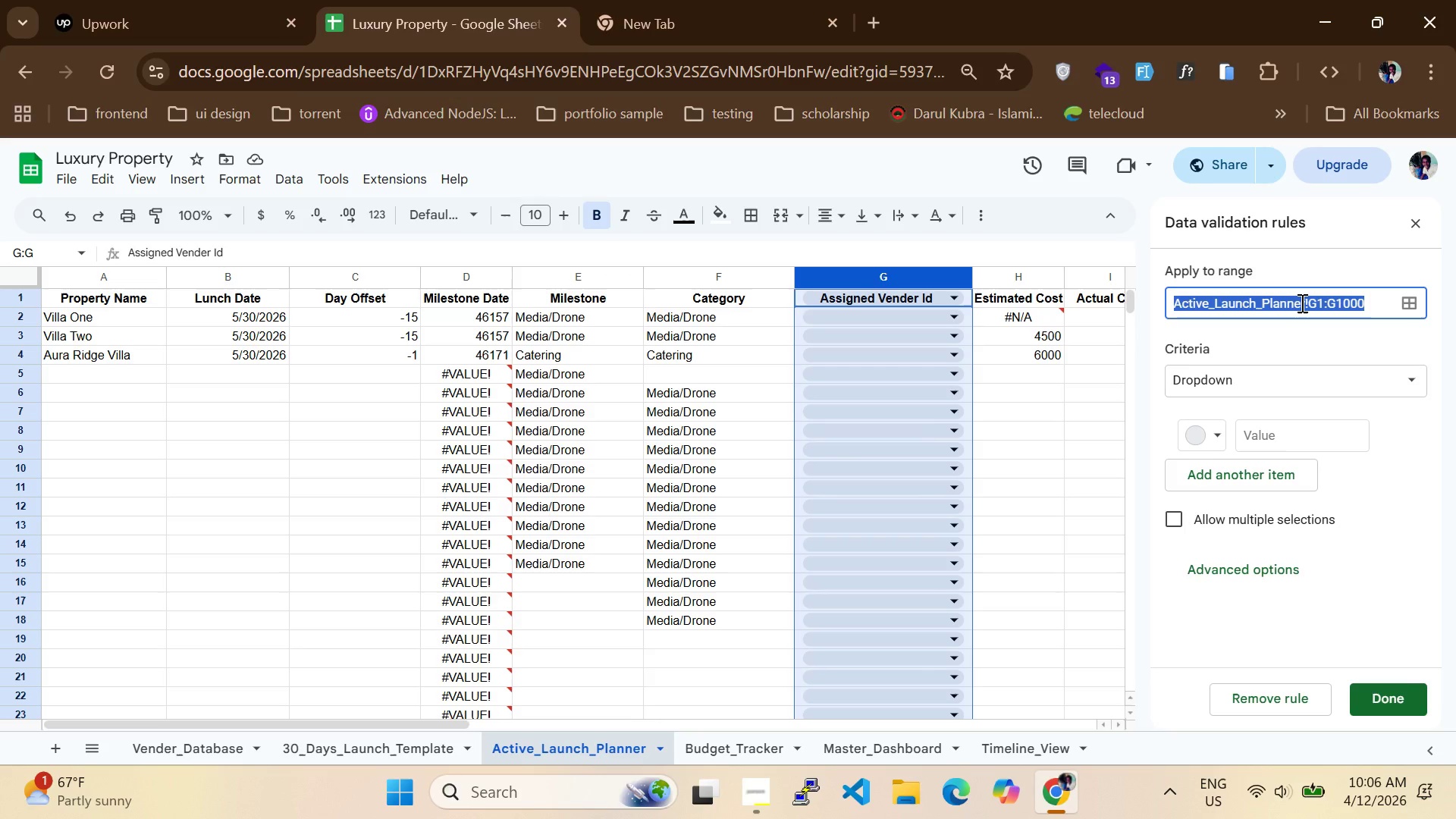 
type(Vender_Databse!A2:A16)
 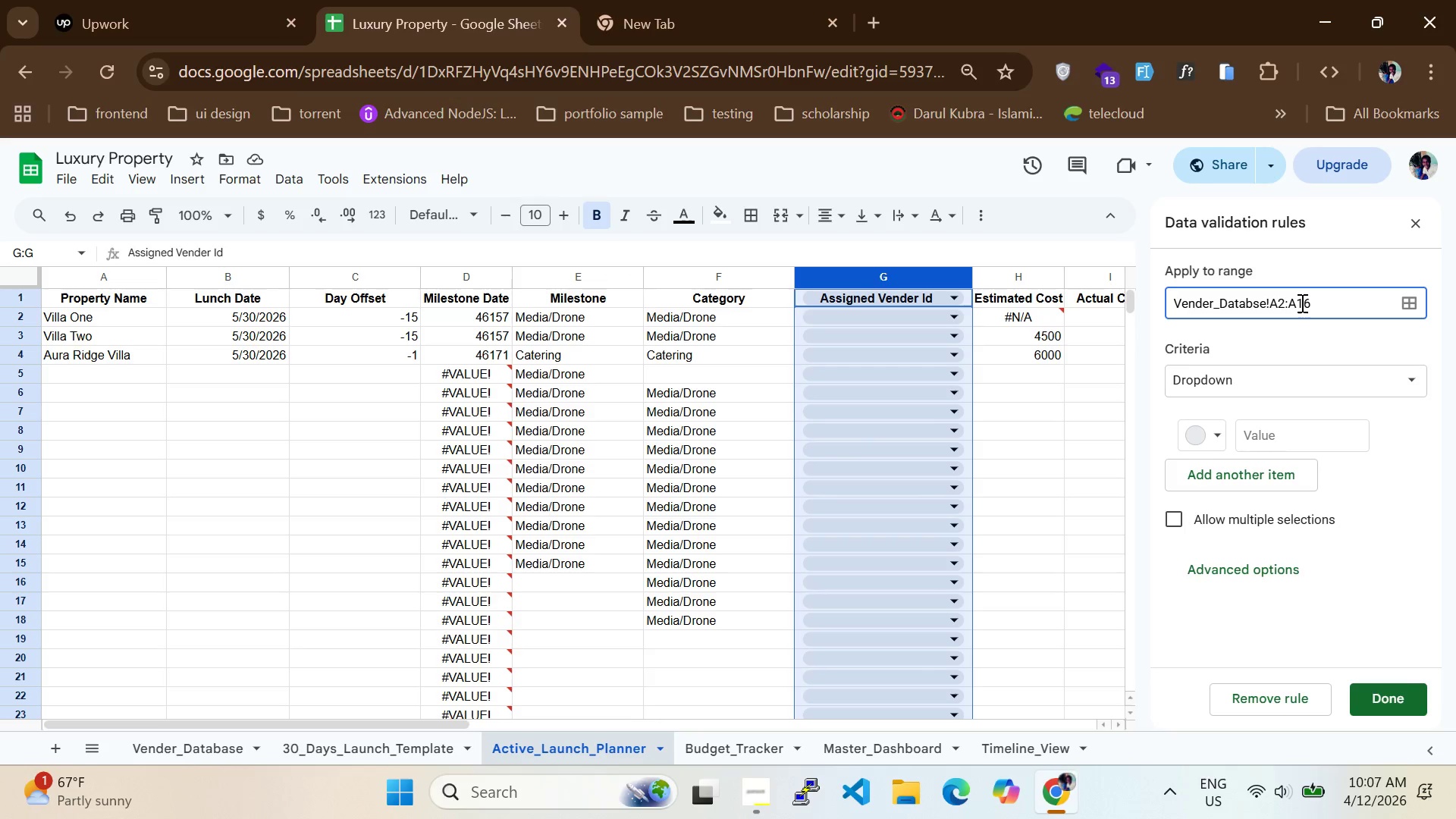 
left_click([1388, 694])
 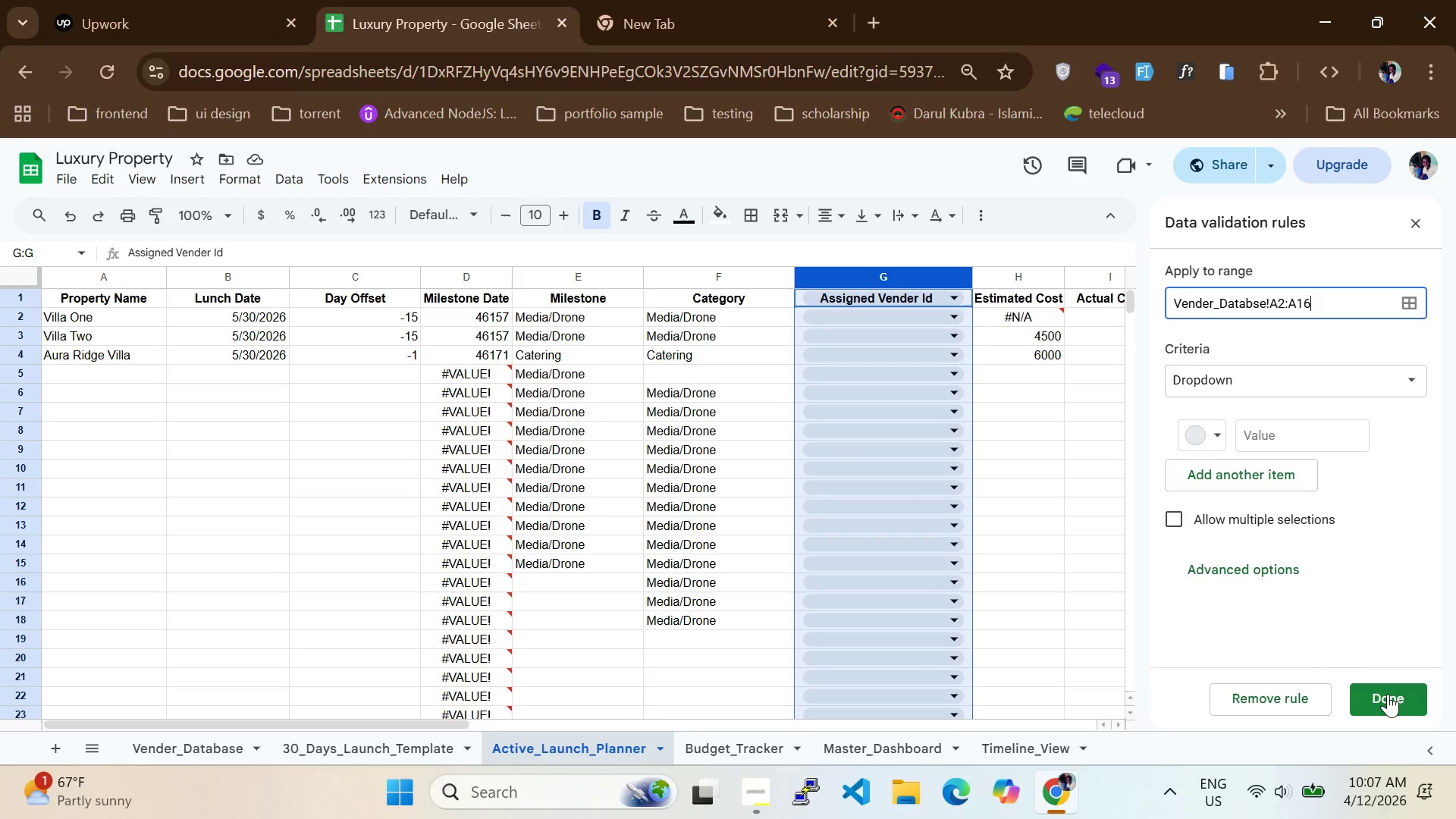 
left_click([1388, 694])
 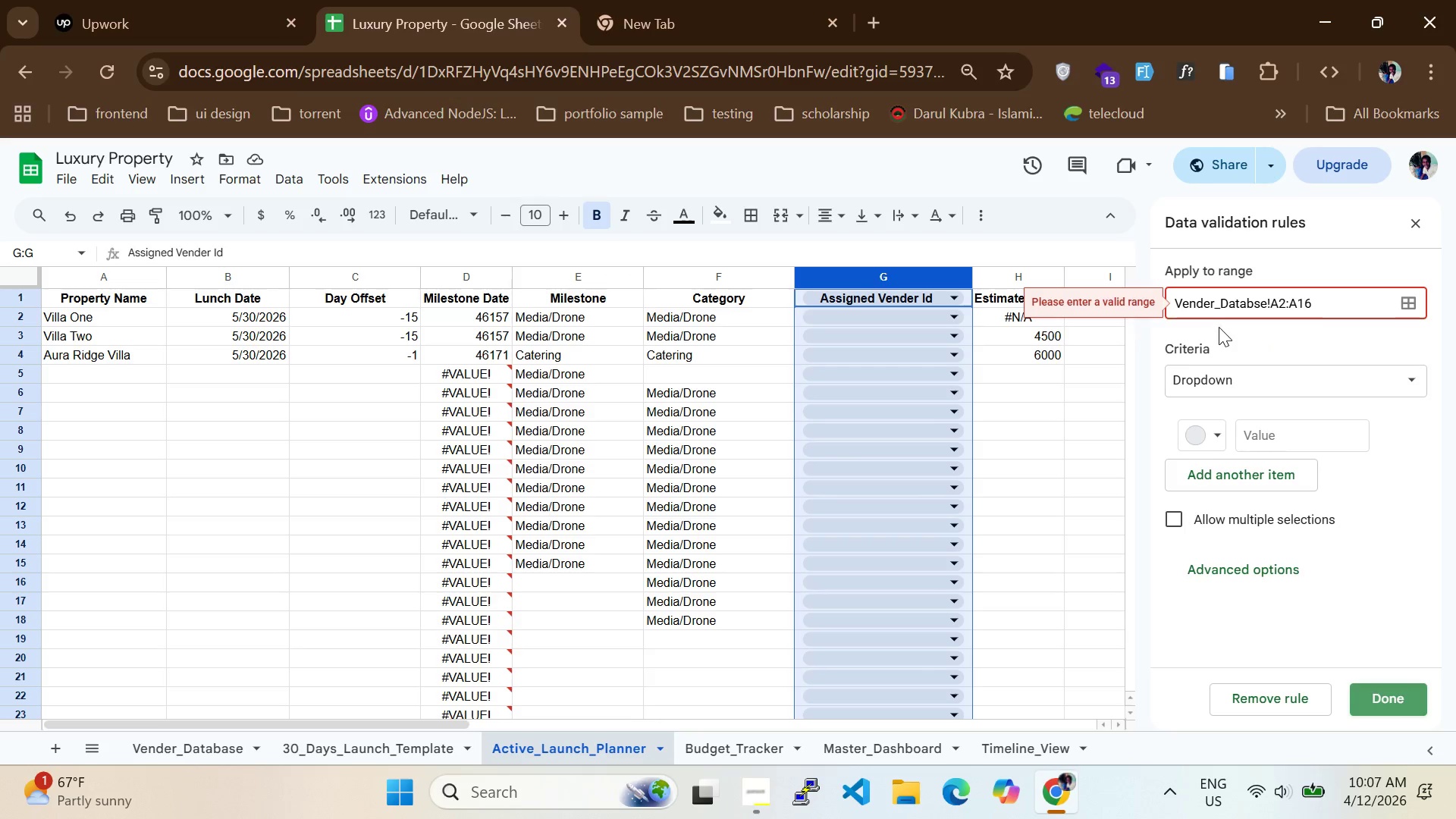 
wait(6.47)
 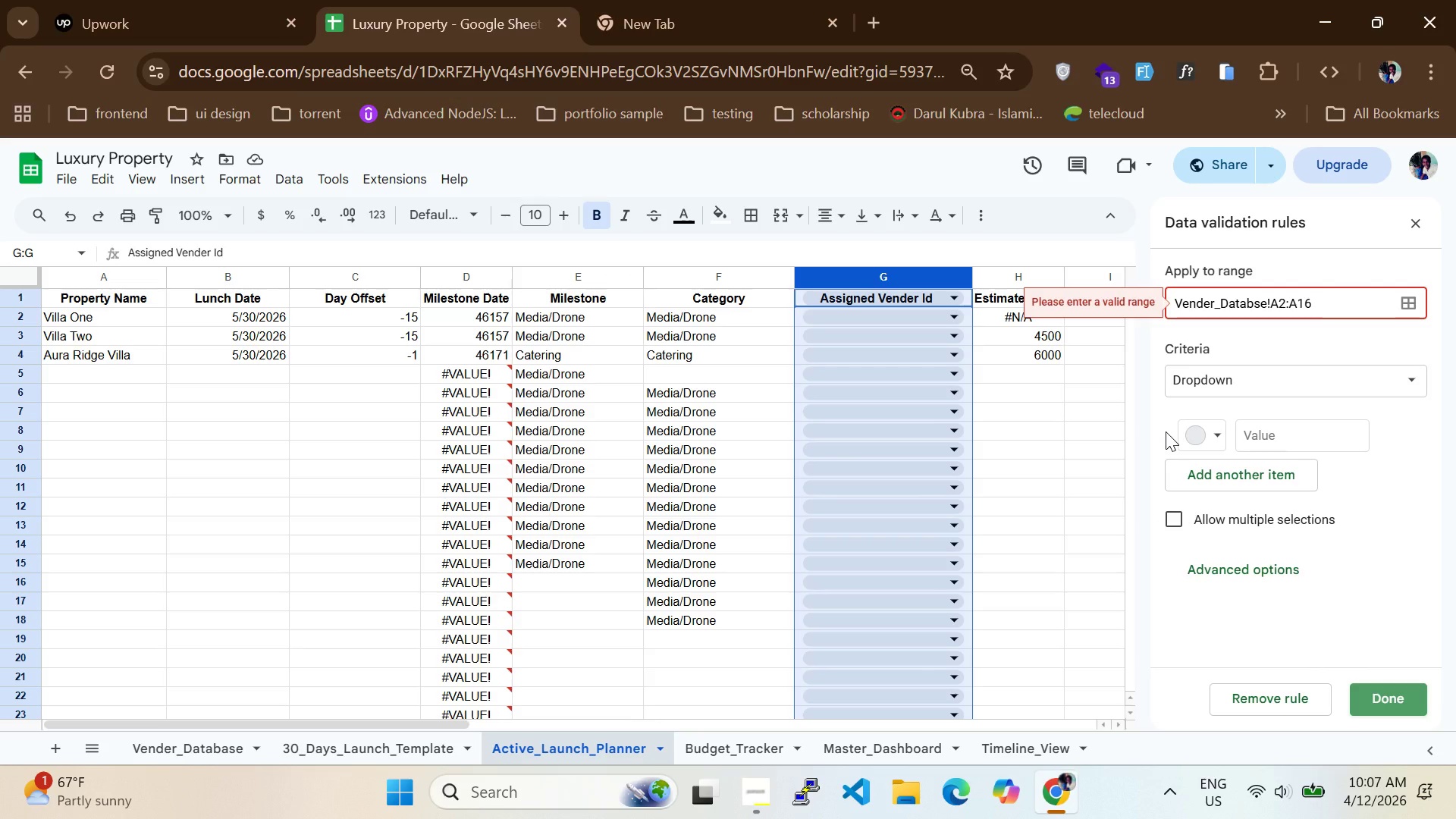 
left_click([1298, 307])
 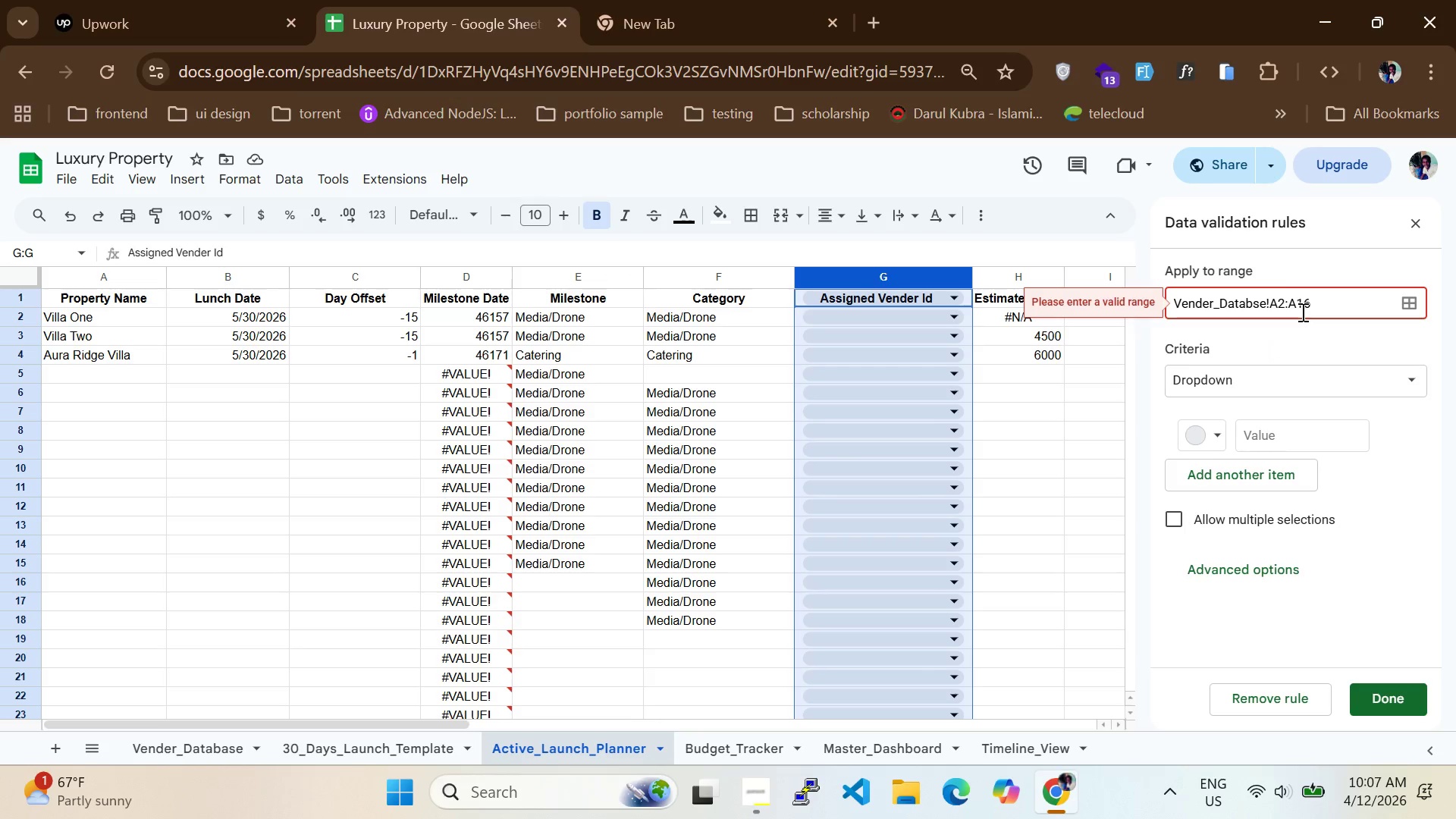 
key(ArrowLeft)
 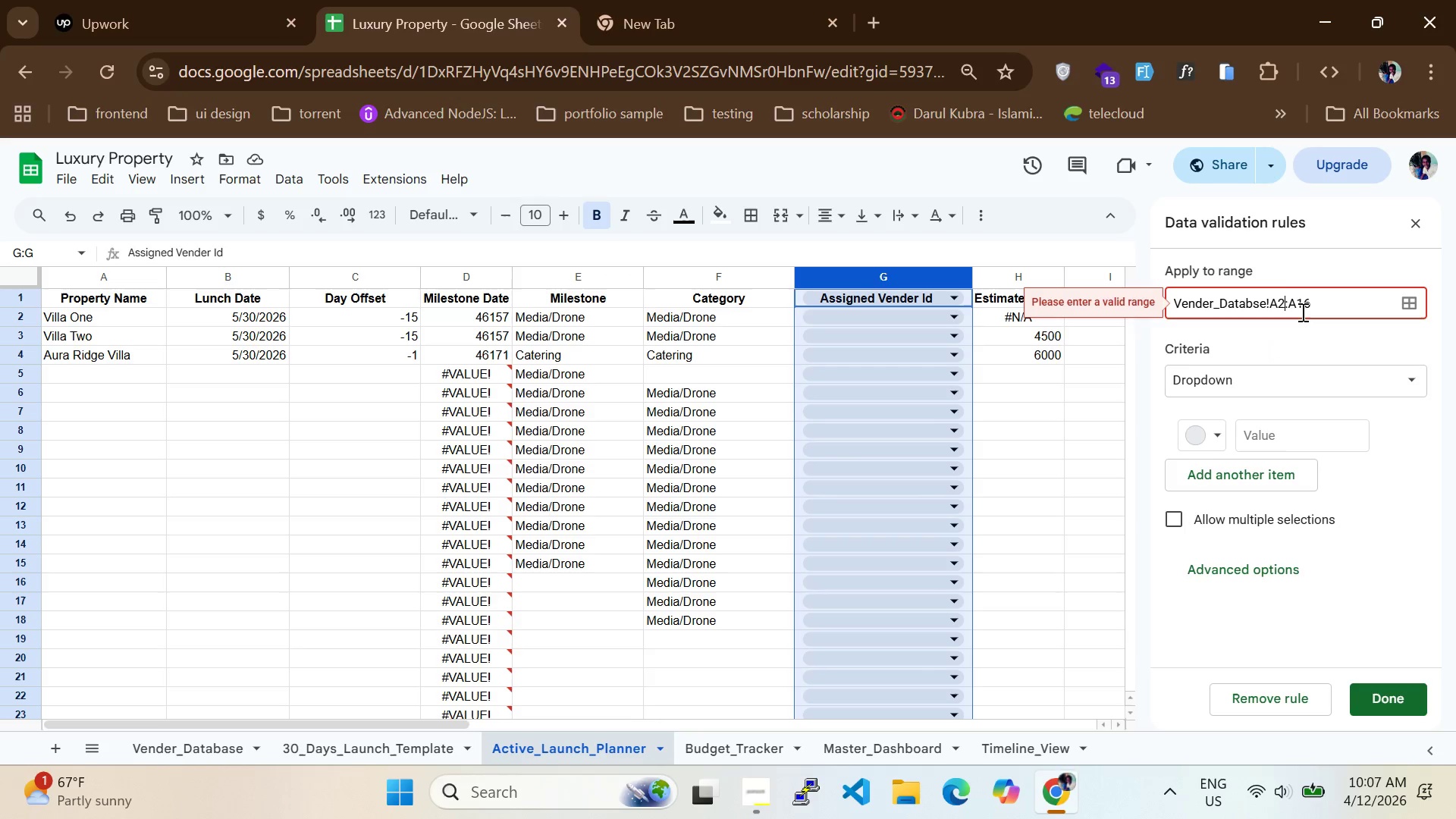 
key(ArrowLeft)
 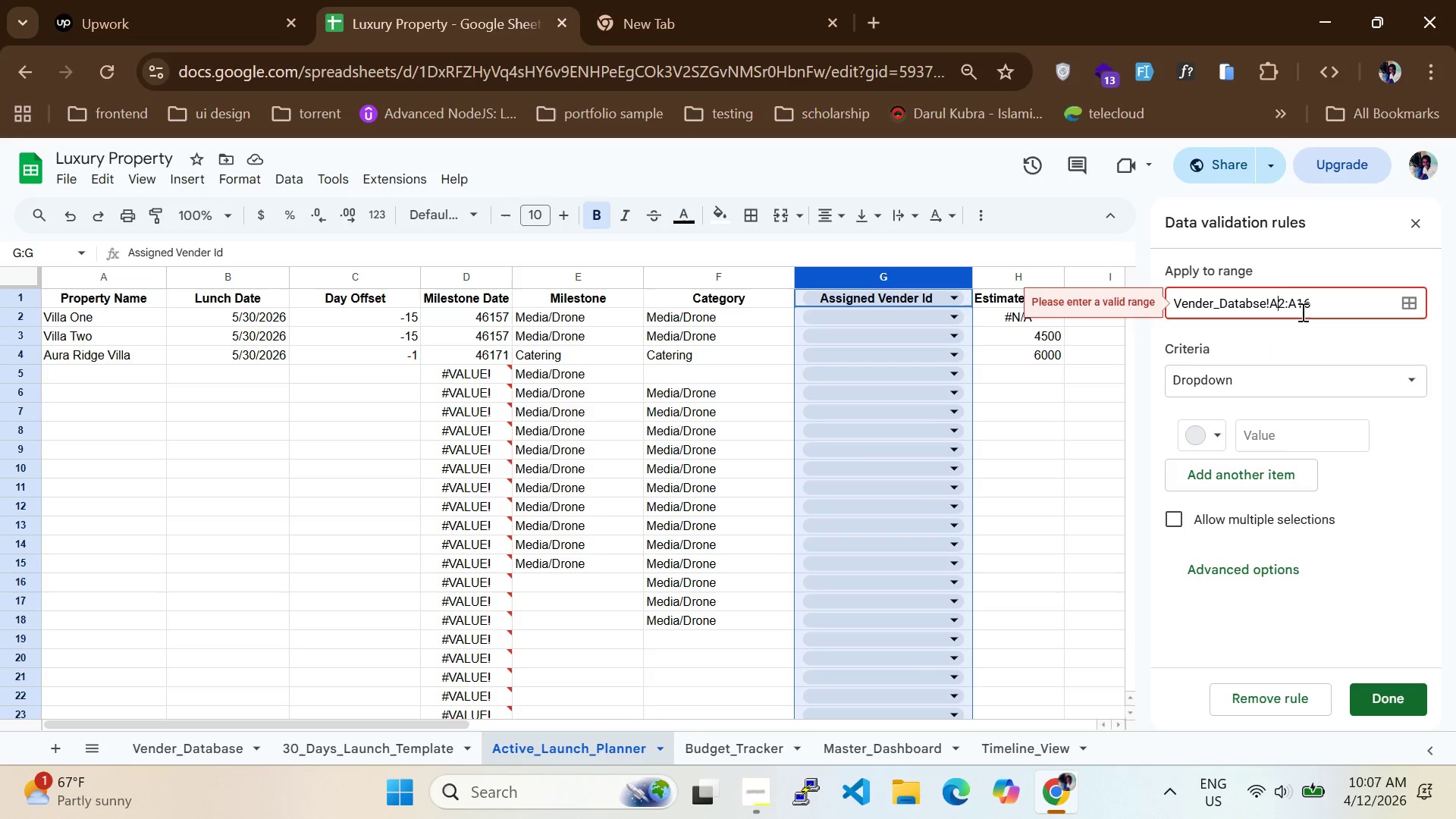 
key(ArrowLeft)
 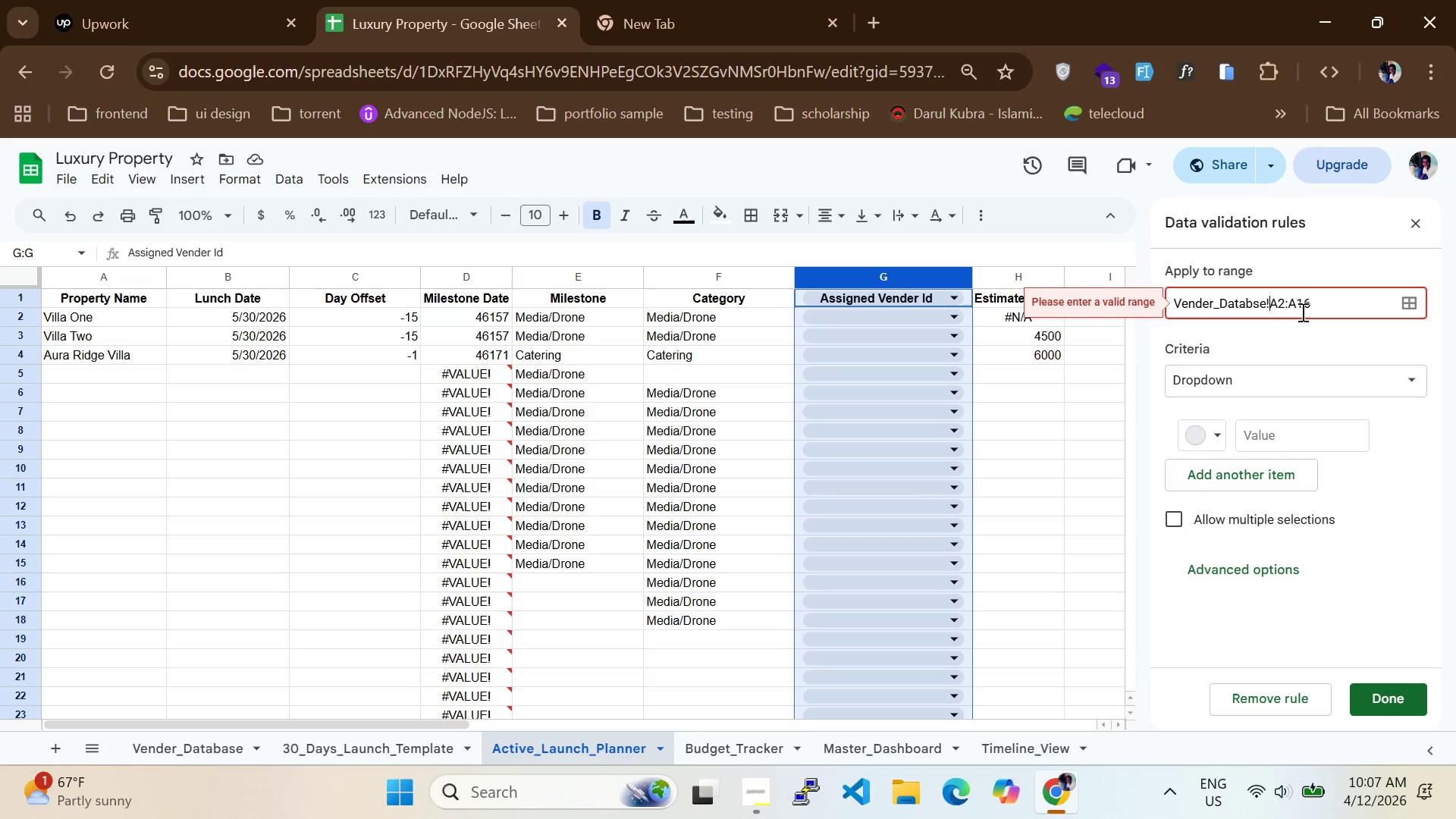 
key(ArrowLeft)
 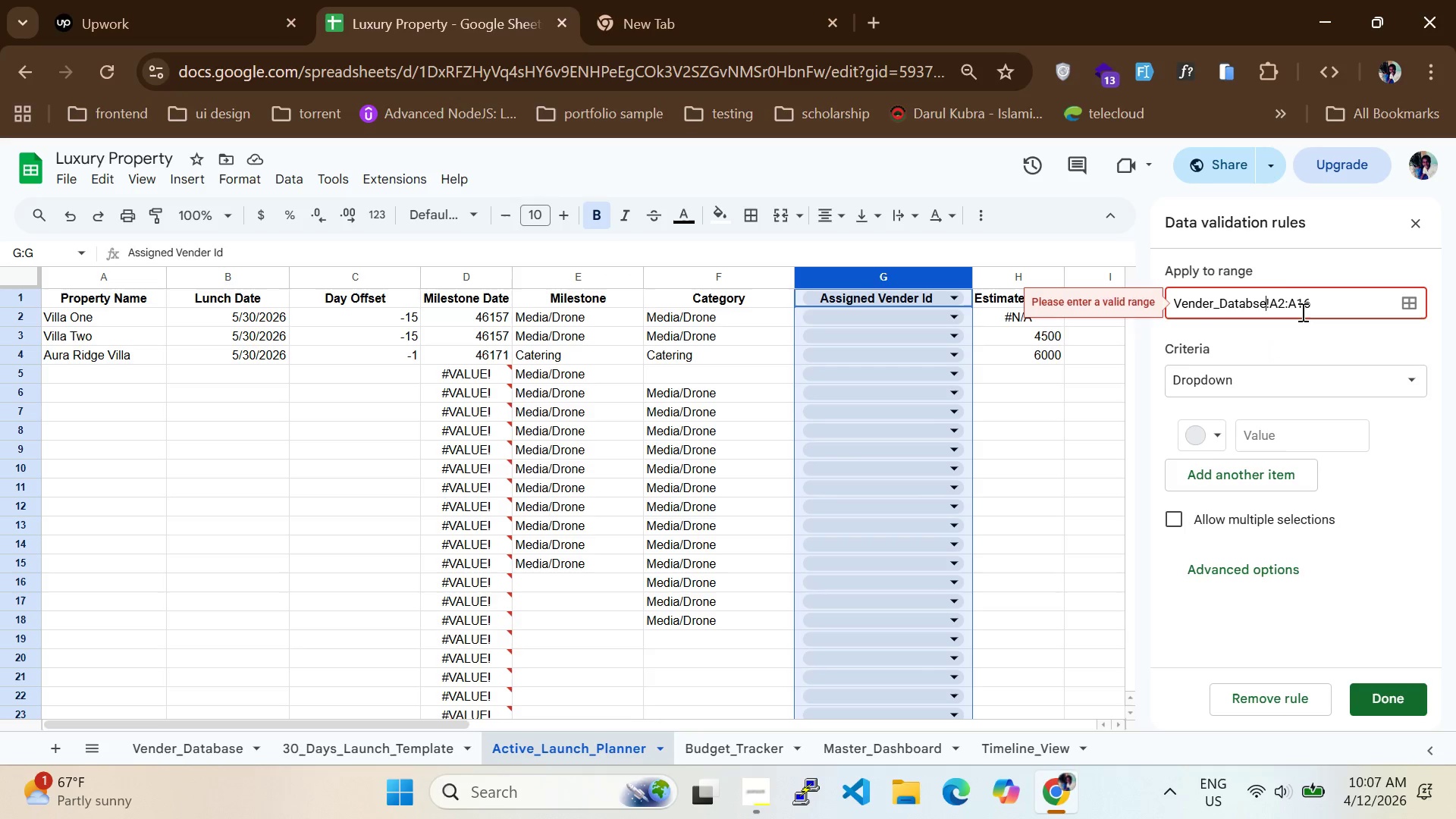 
key(ArrowLeft)
 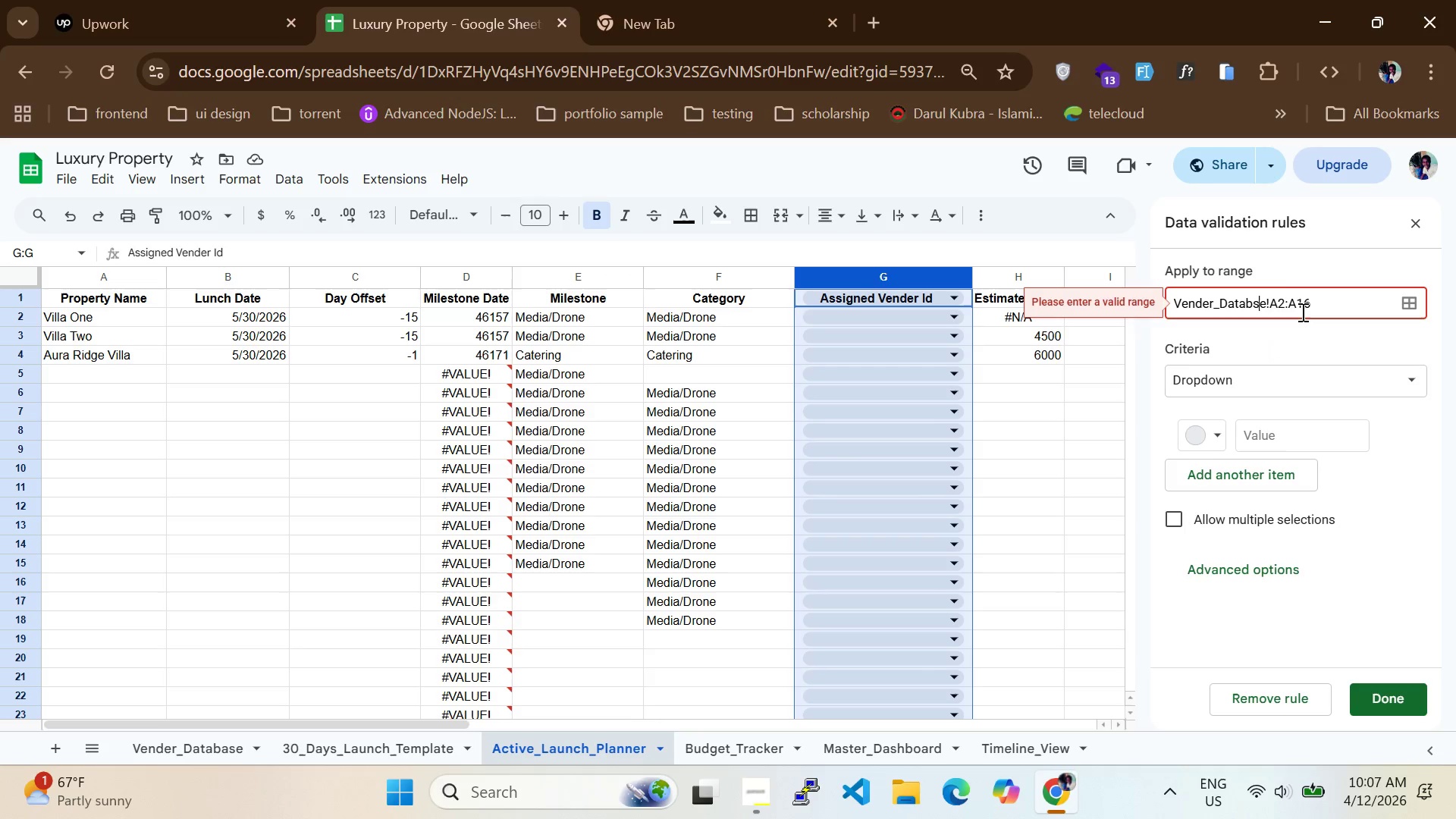 
key(ArrowLeft)
 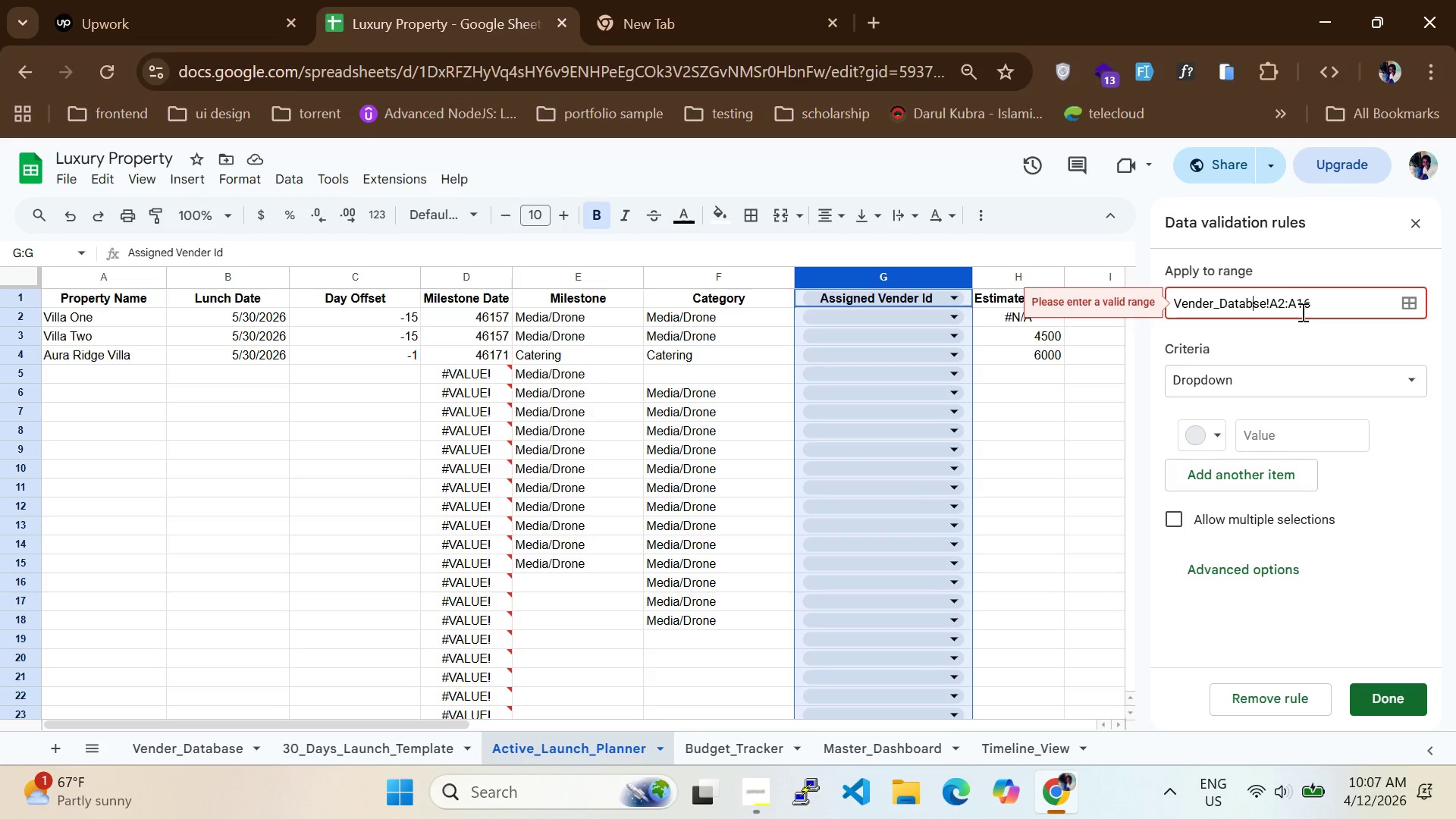 
key(ArrowLeft)
 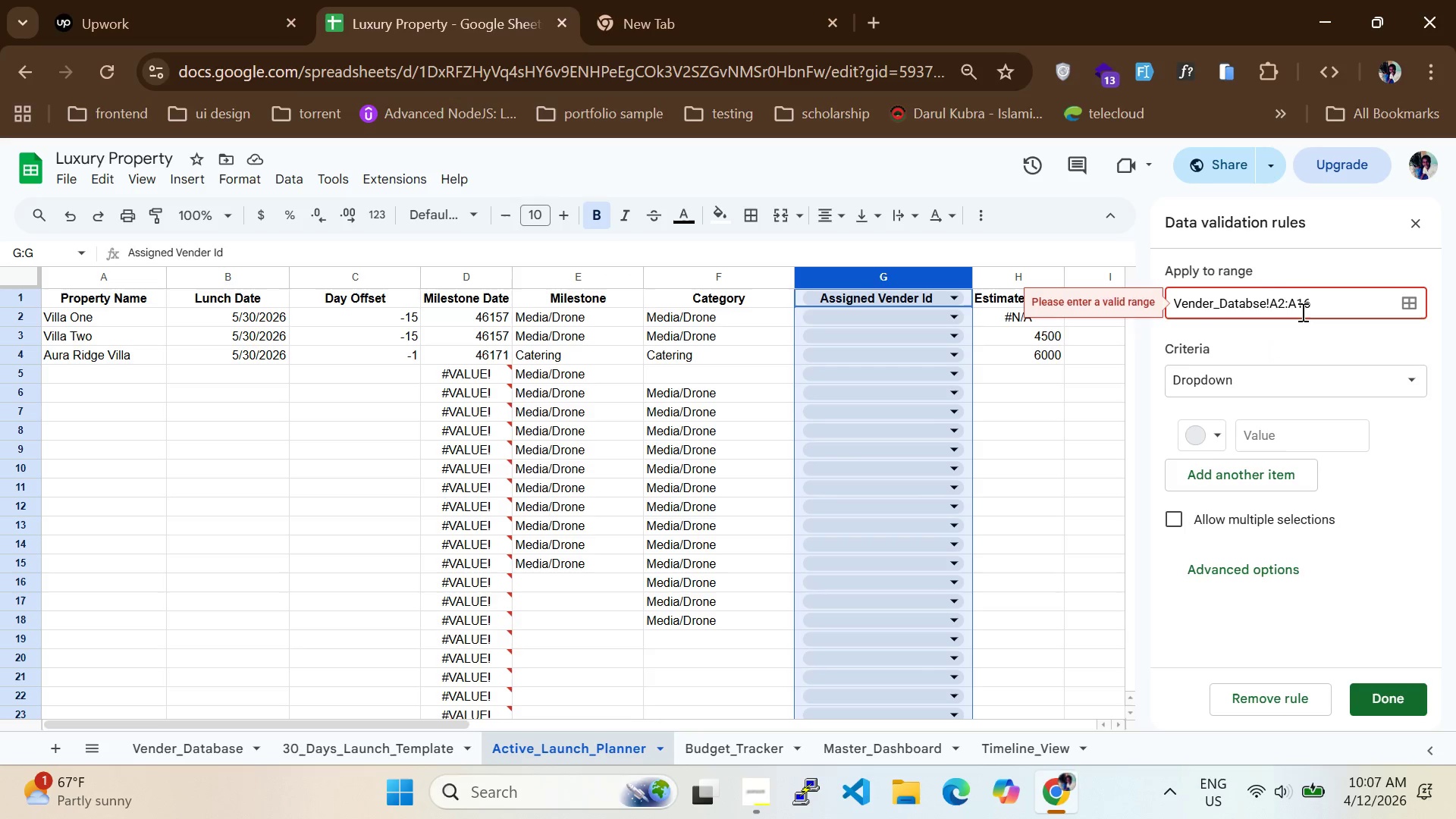 
key(A)
 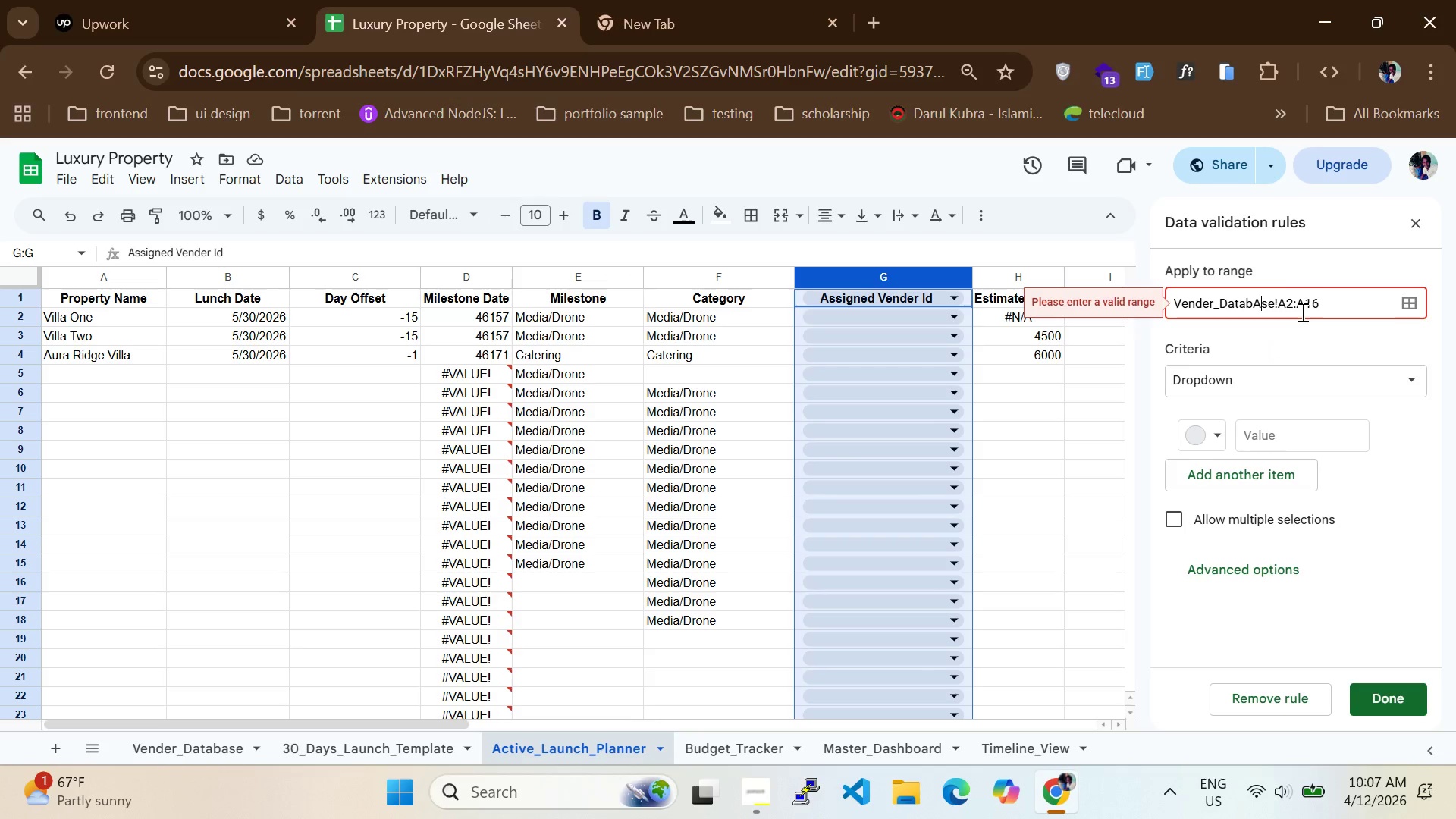 
key(CapsLock)
 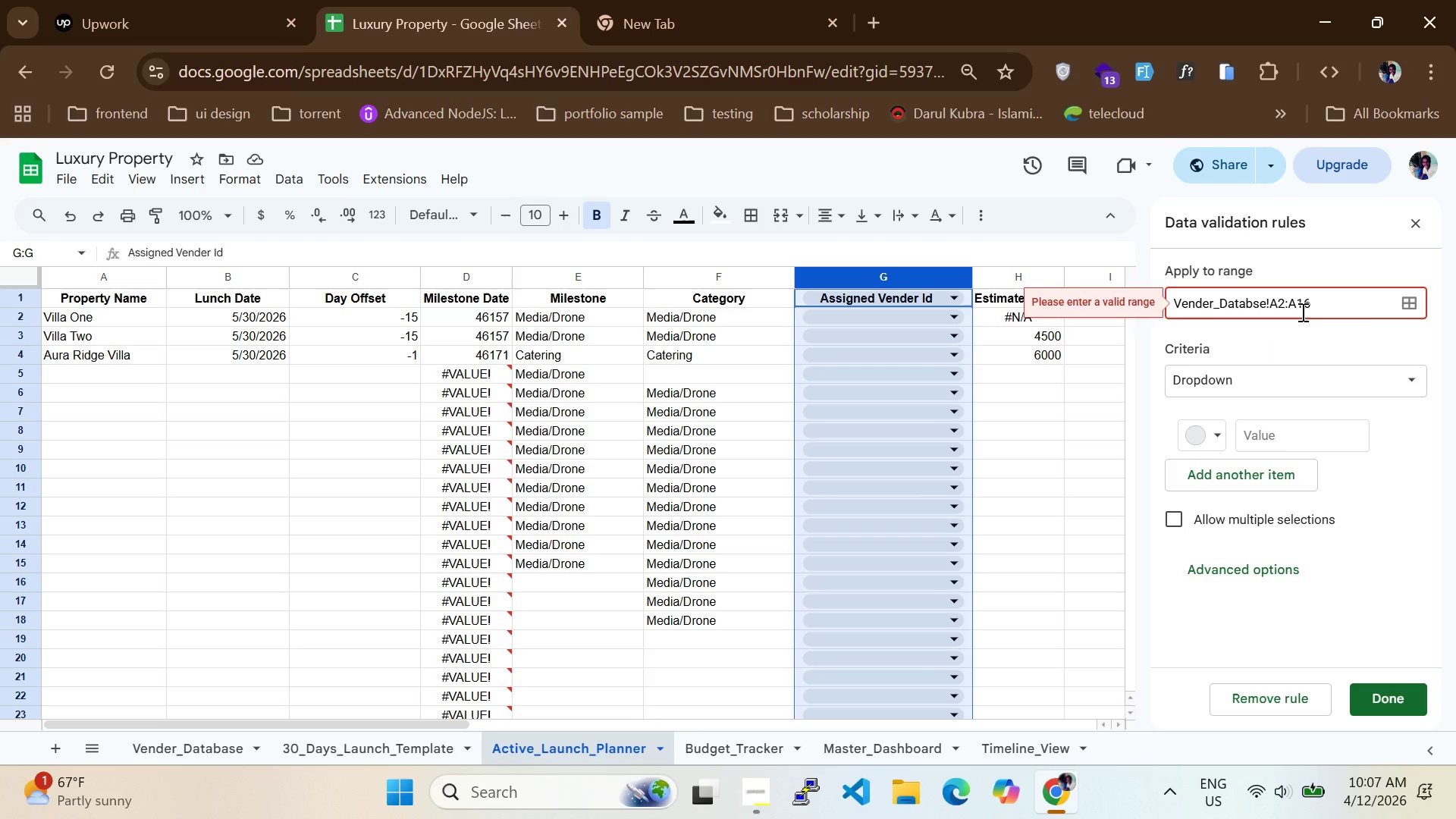 
key(Backspace)
 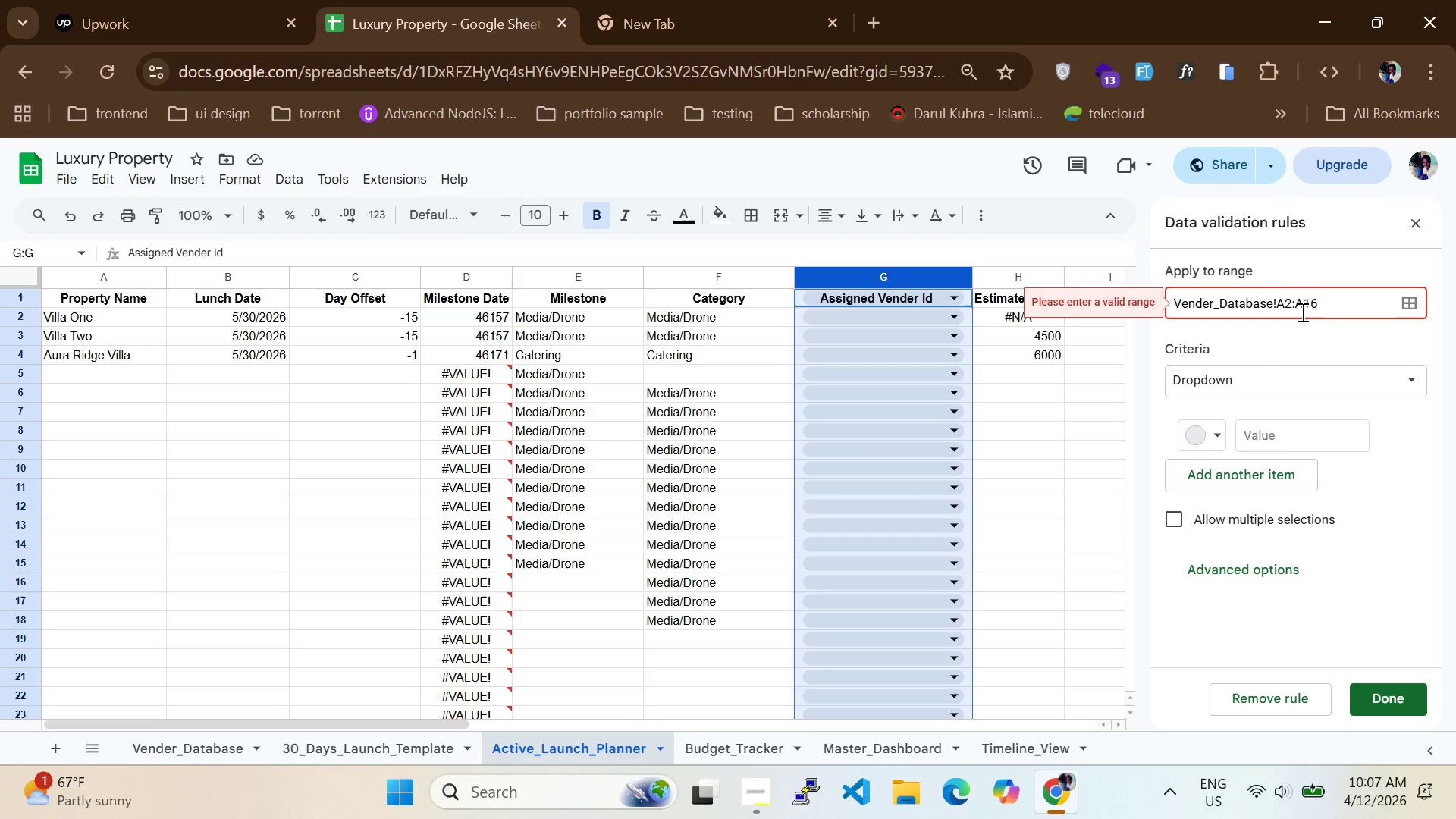 
key(A)
 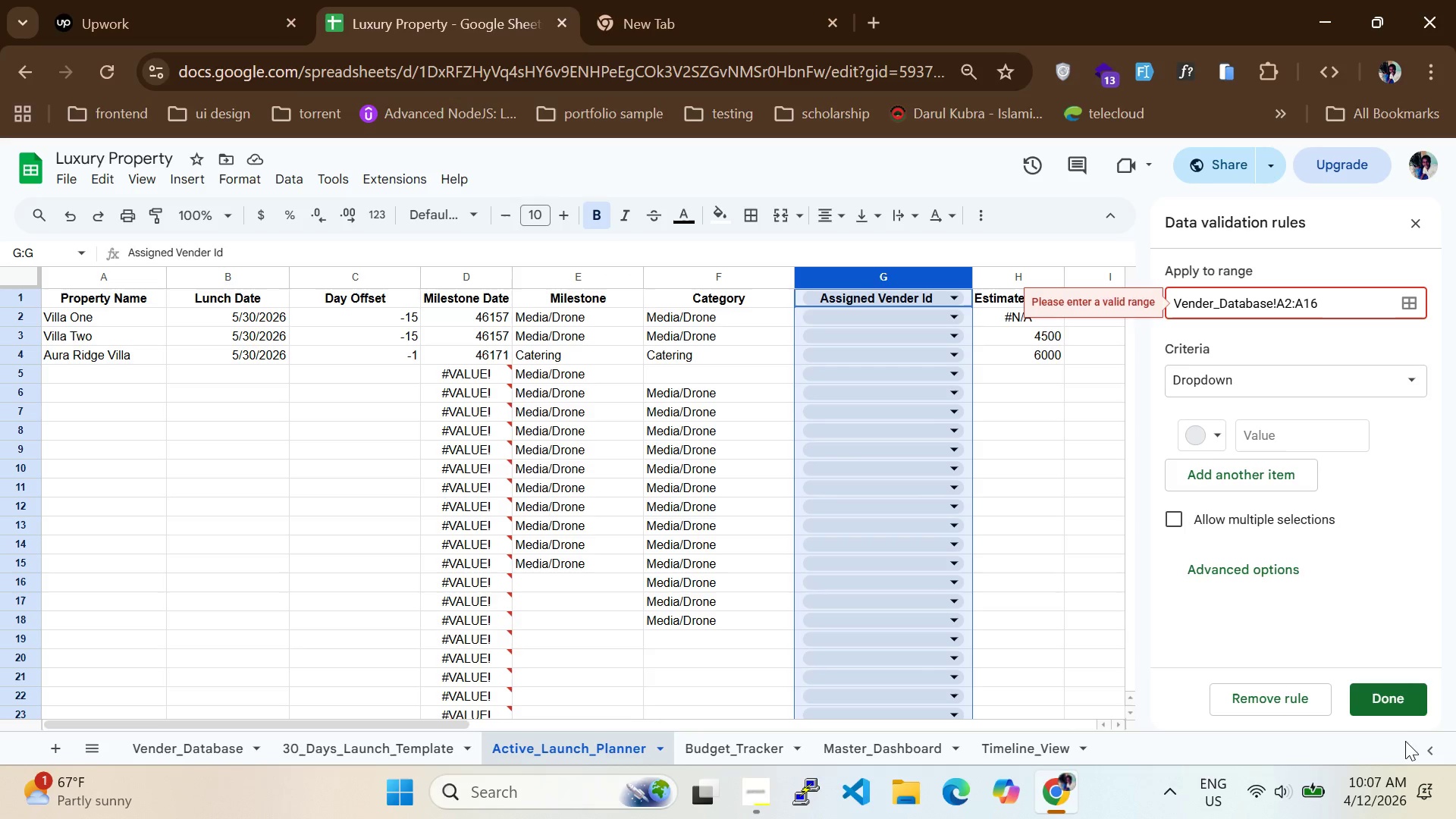 
left_click([1398, 709])
 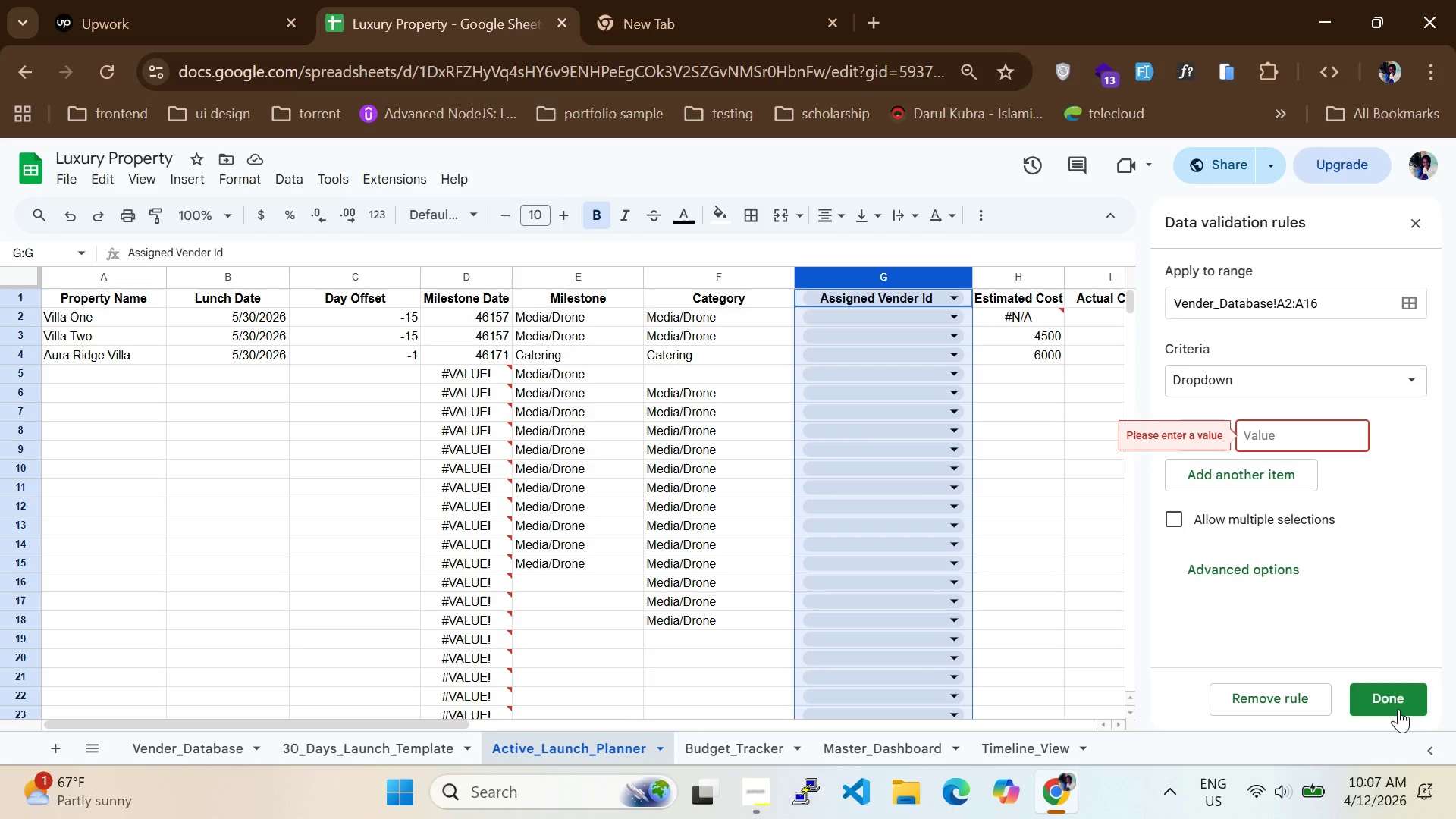 
left_click([1352, 657])
 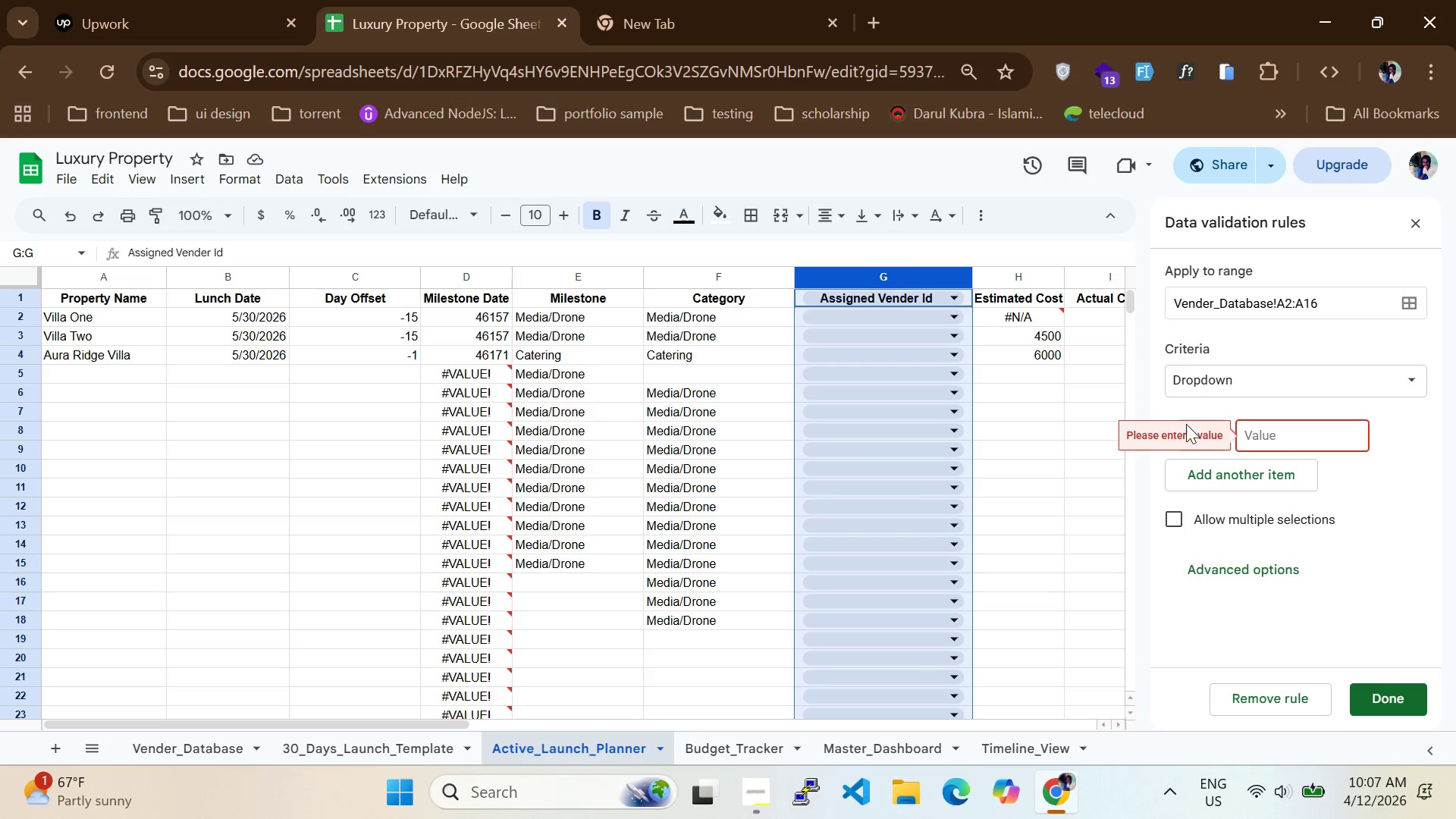 
left_click([1190, 558])
 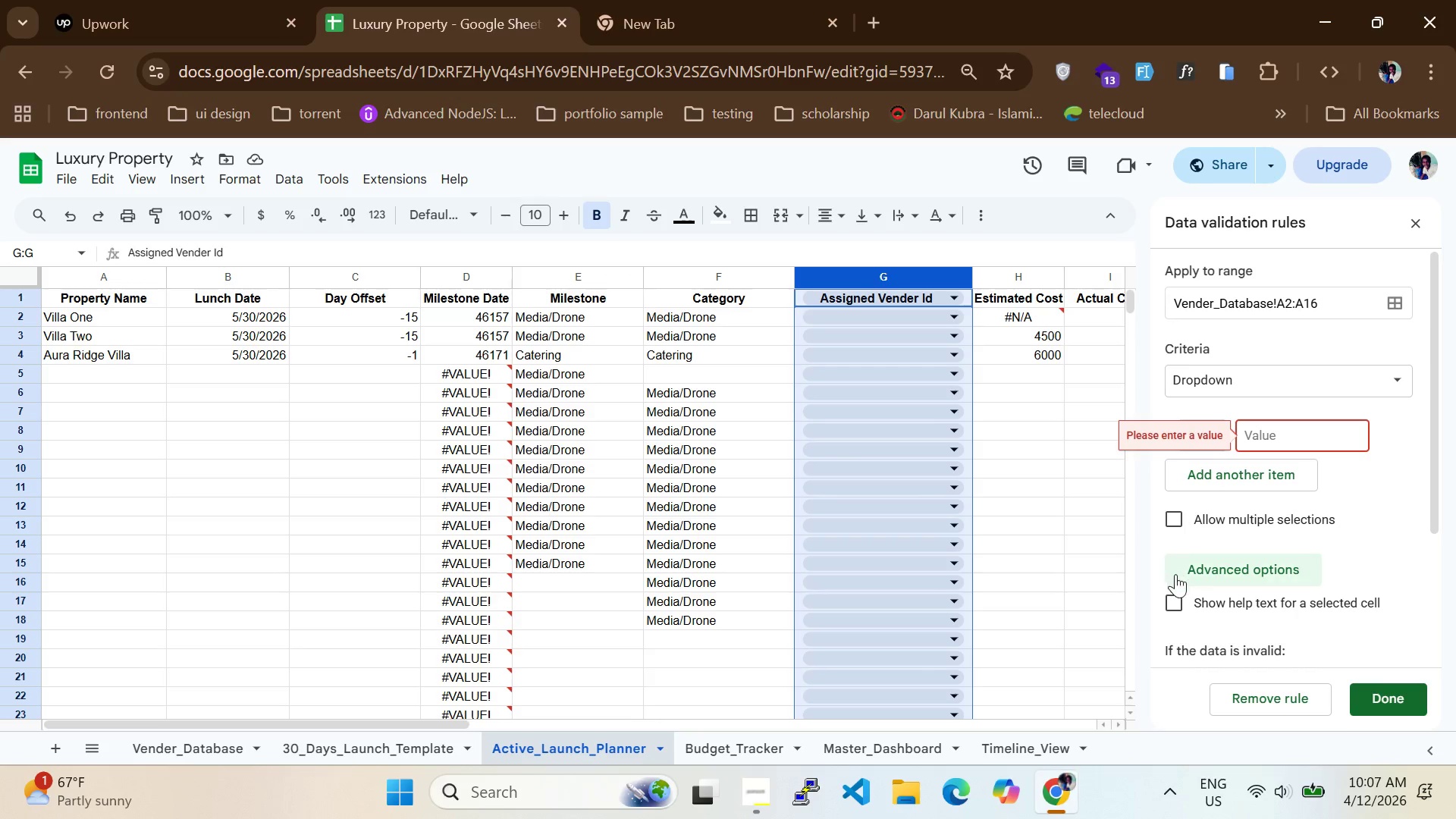 
left_click([1196, 569])
 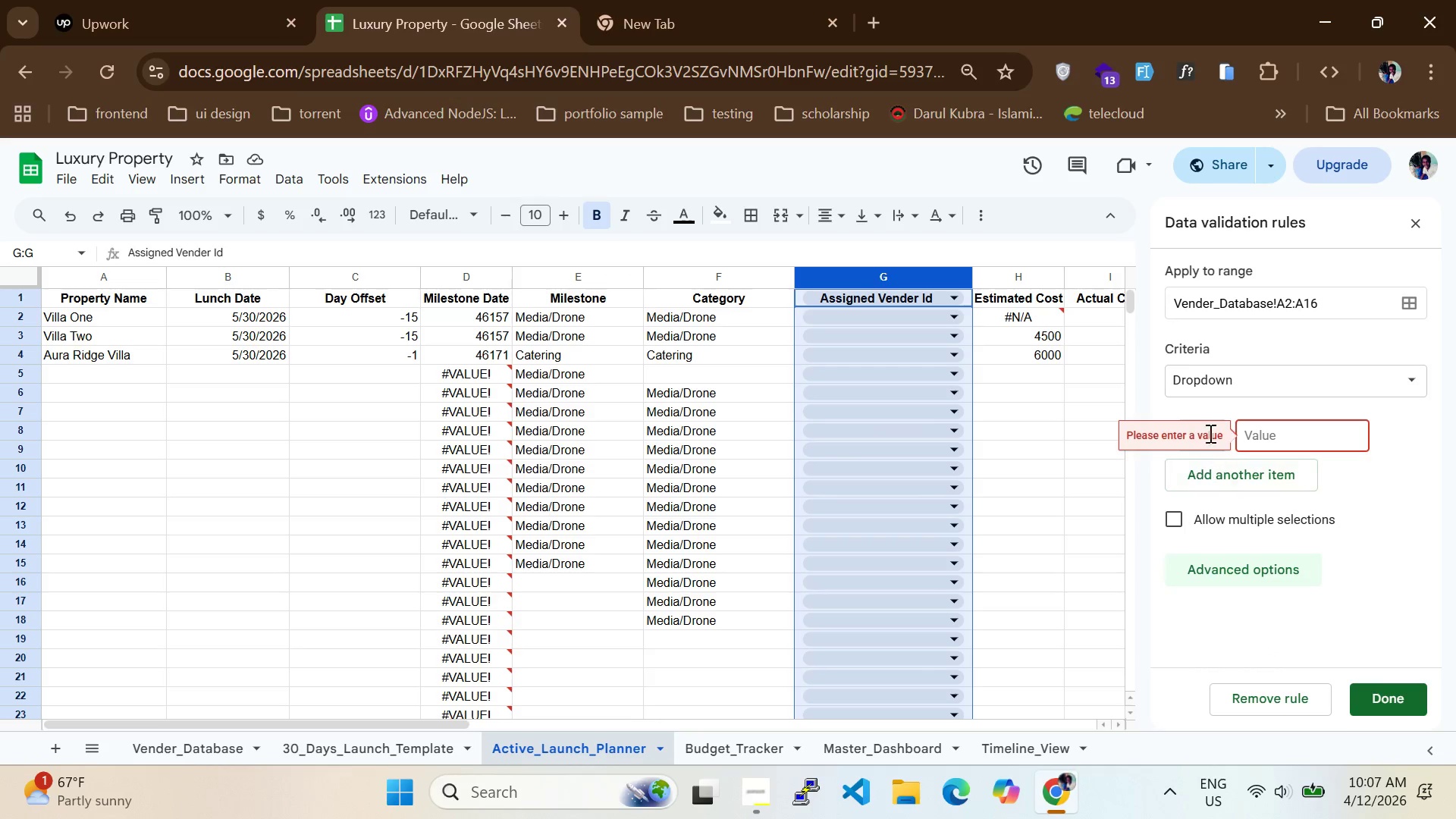 
left_click([1209, 410])
 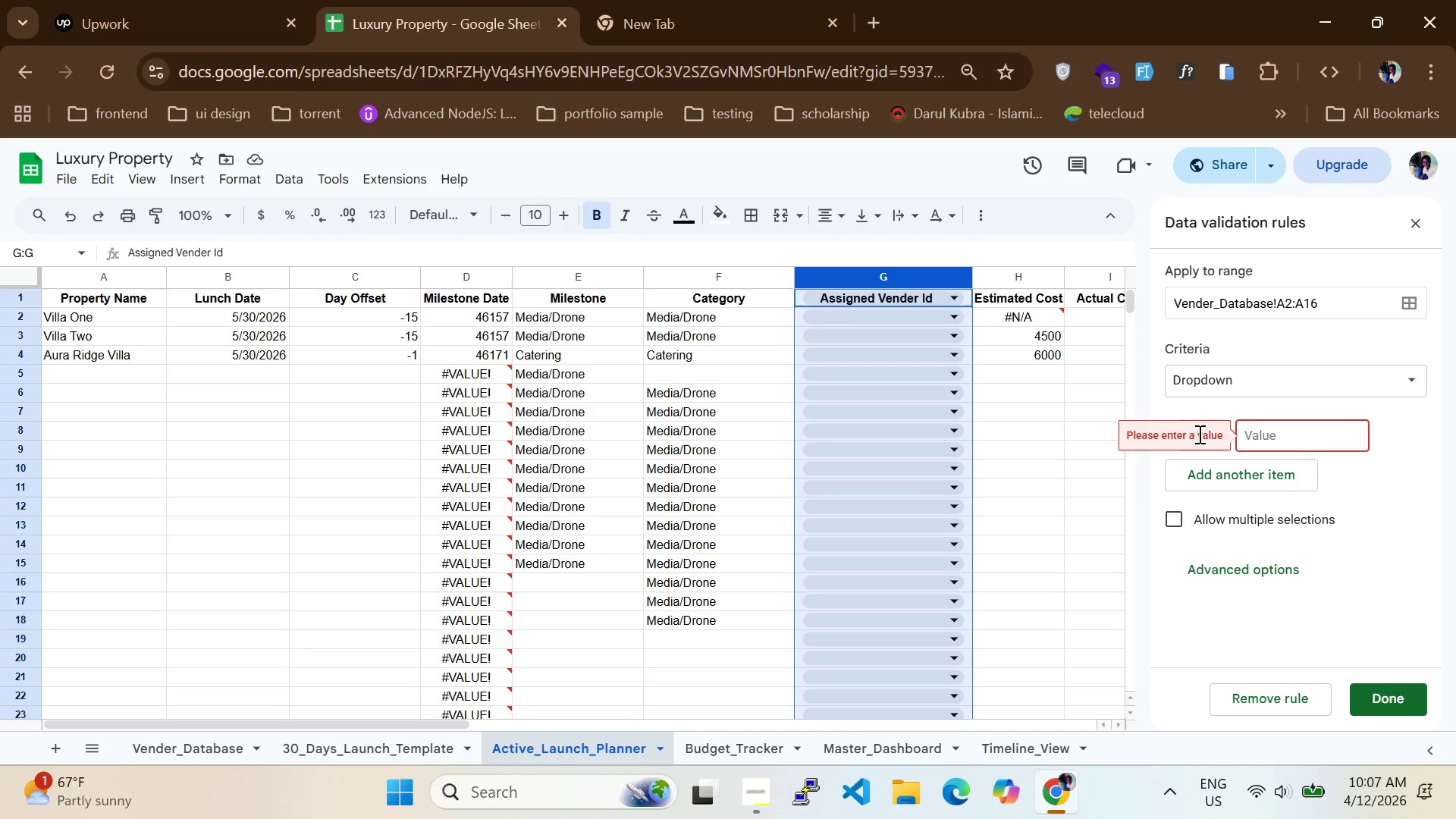 
triple_click([1198, 434])
 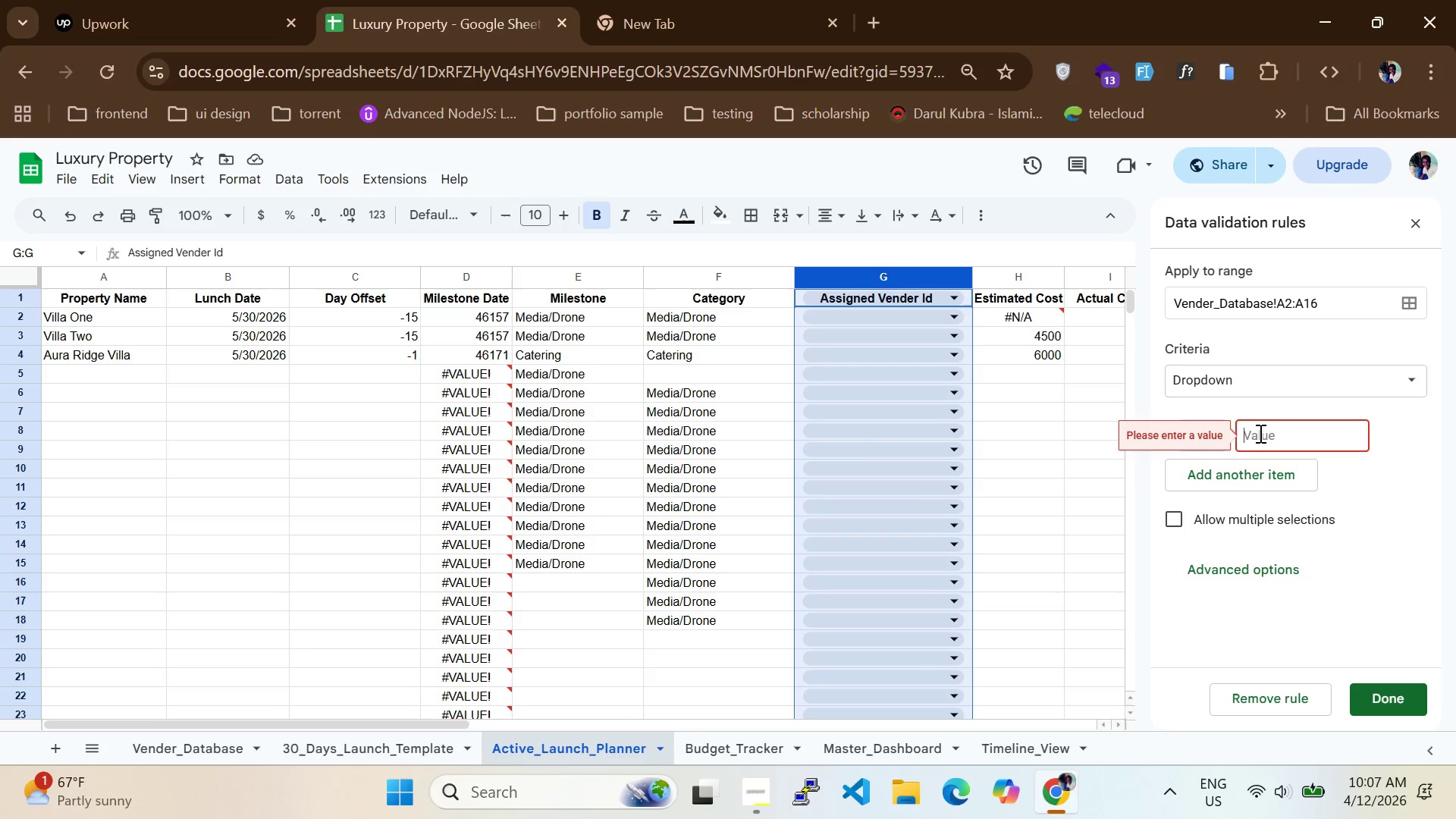 
hold_key(key=S, duration=0.39)
 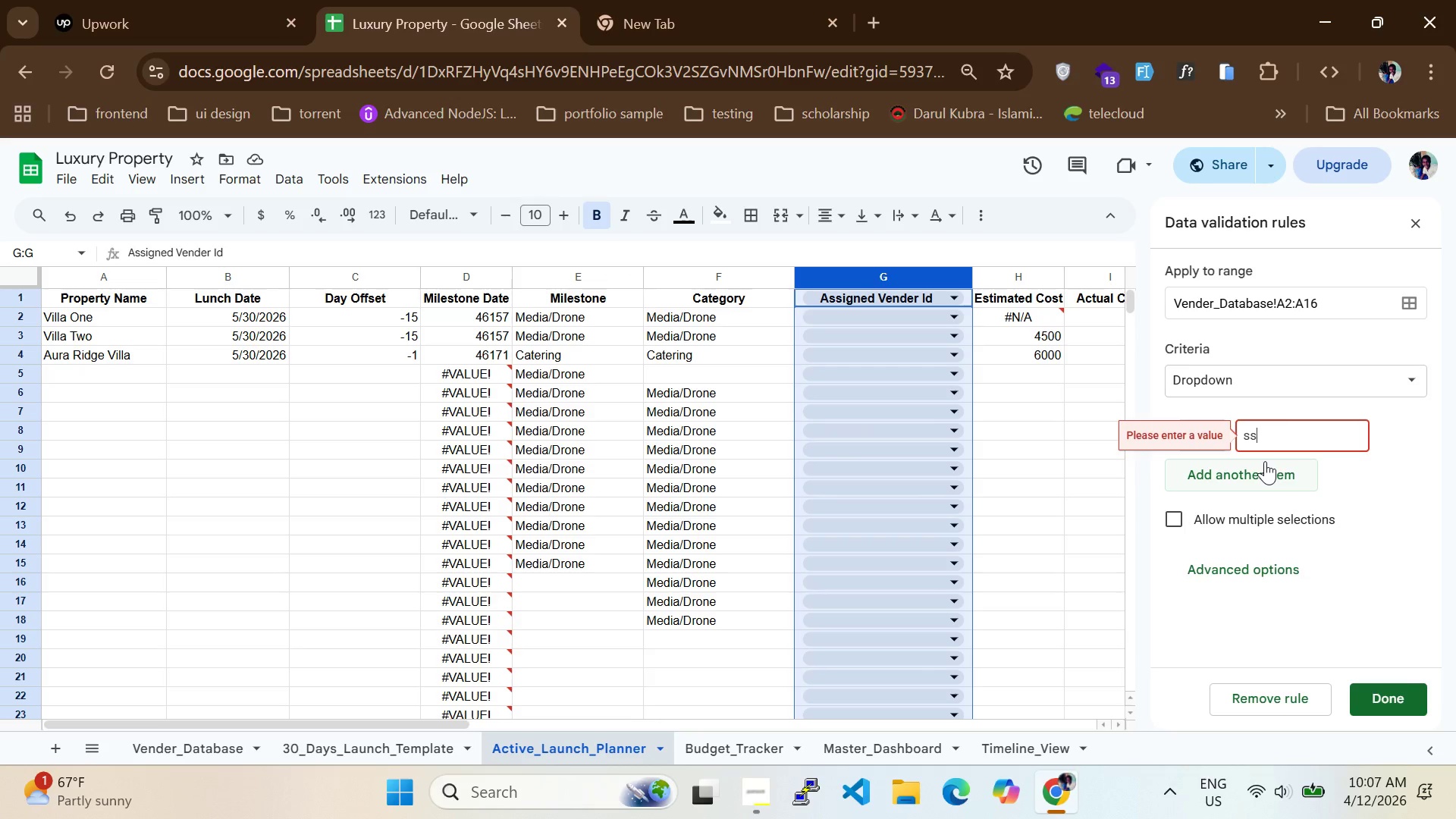 
key(S)
 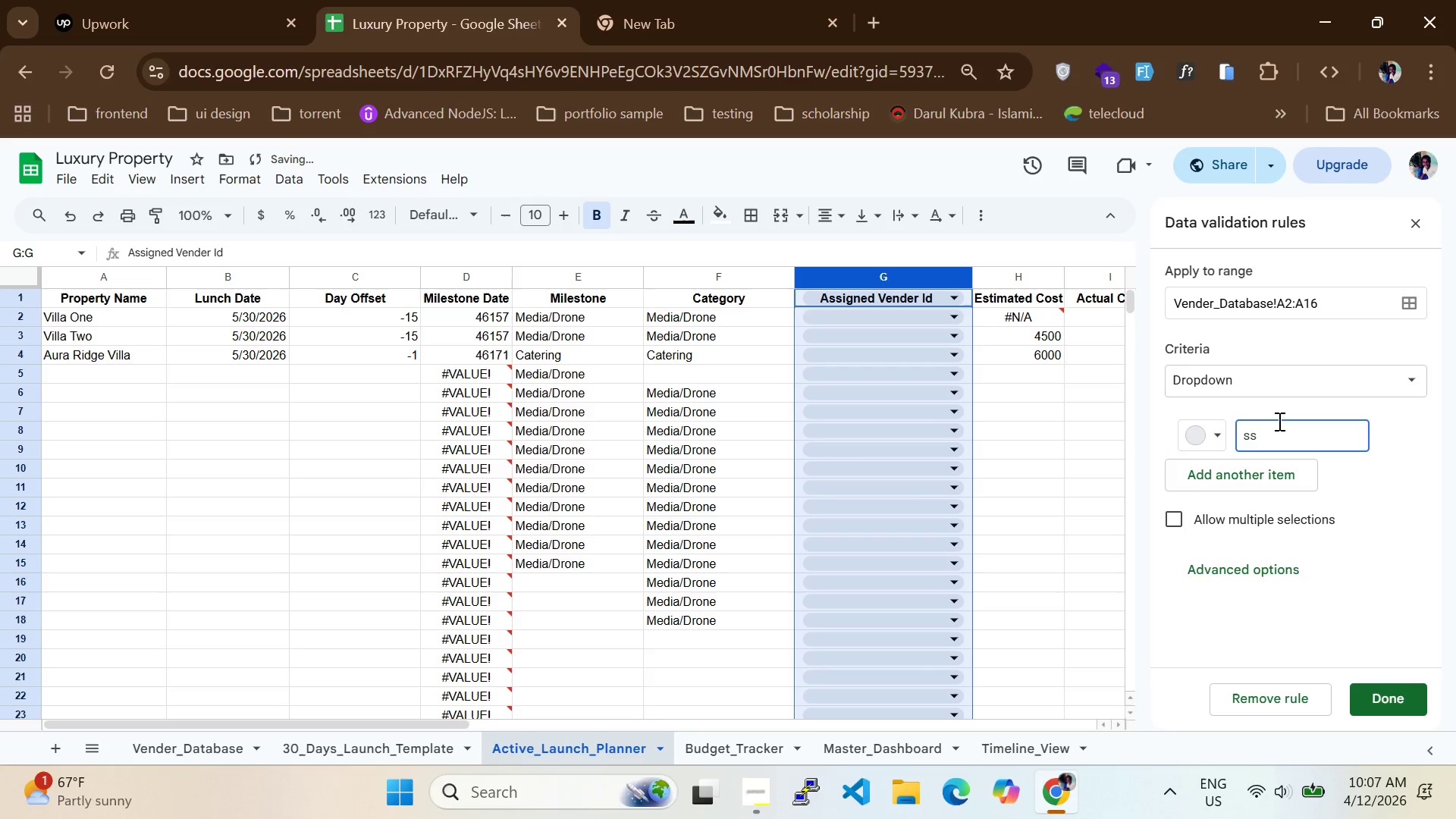 
key(Backspace)
 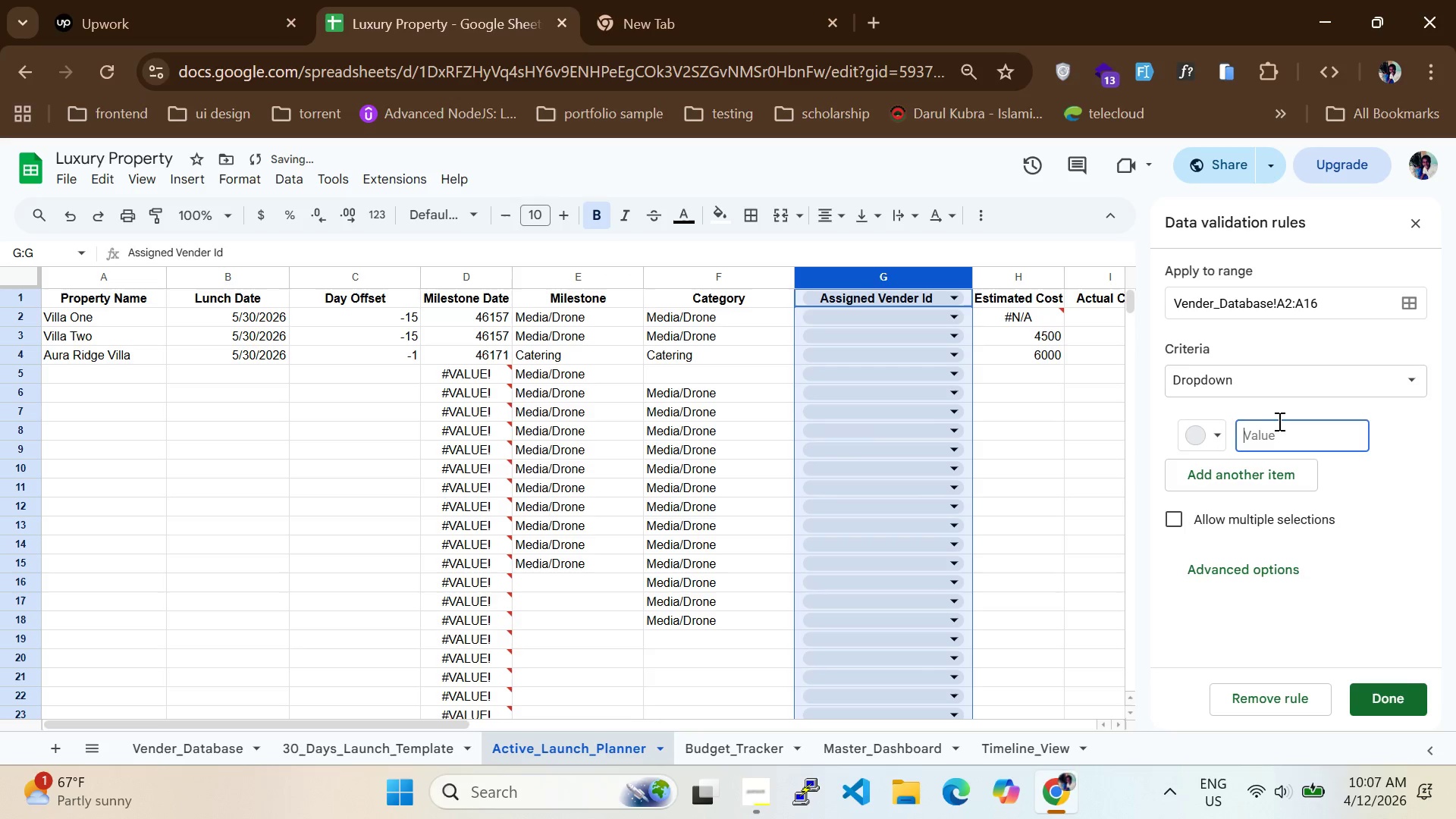 
key(Backspace)
 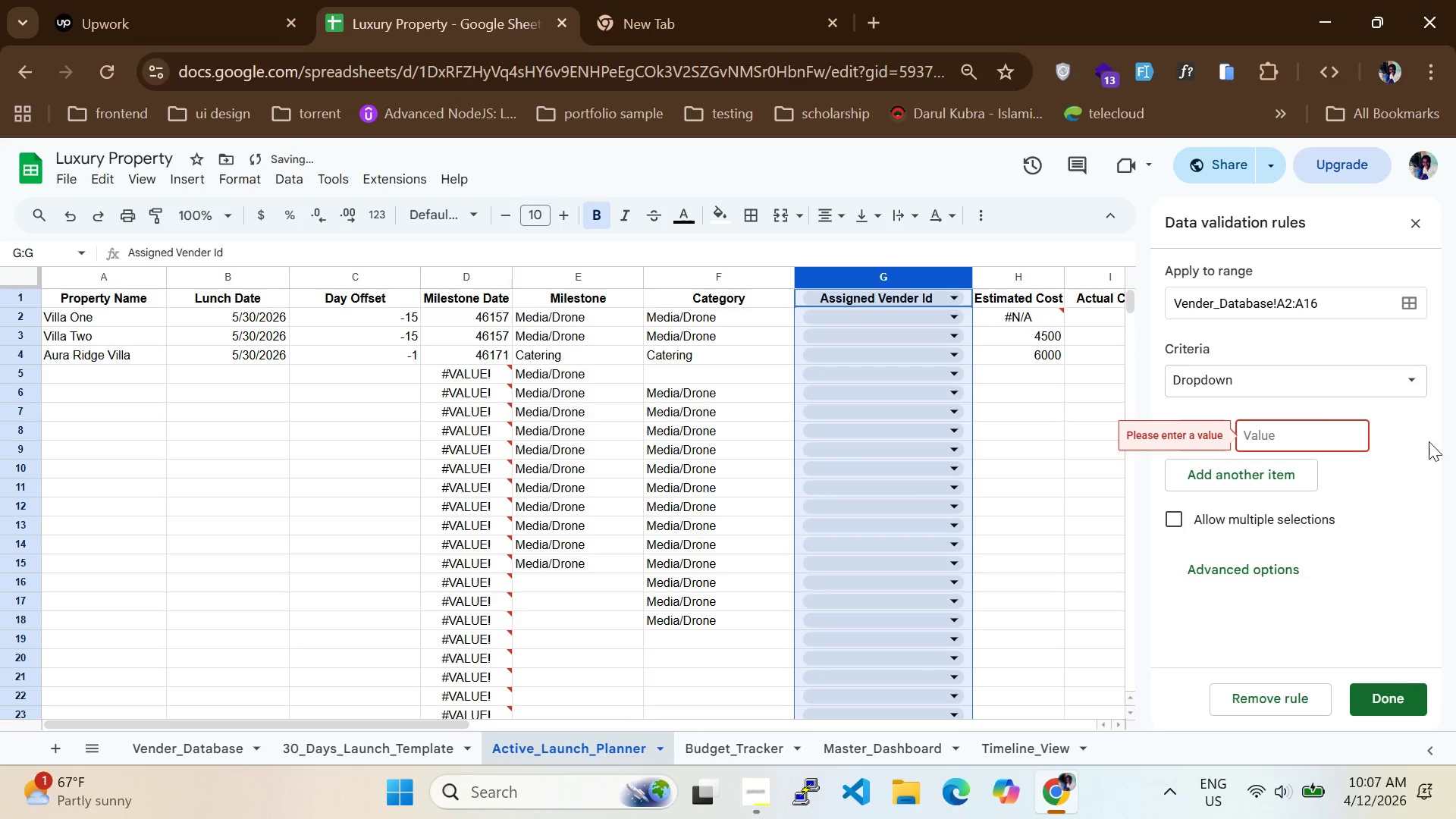 
left_click([1406, 385])
 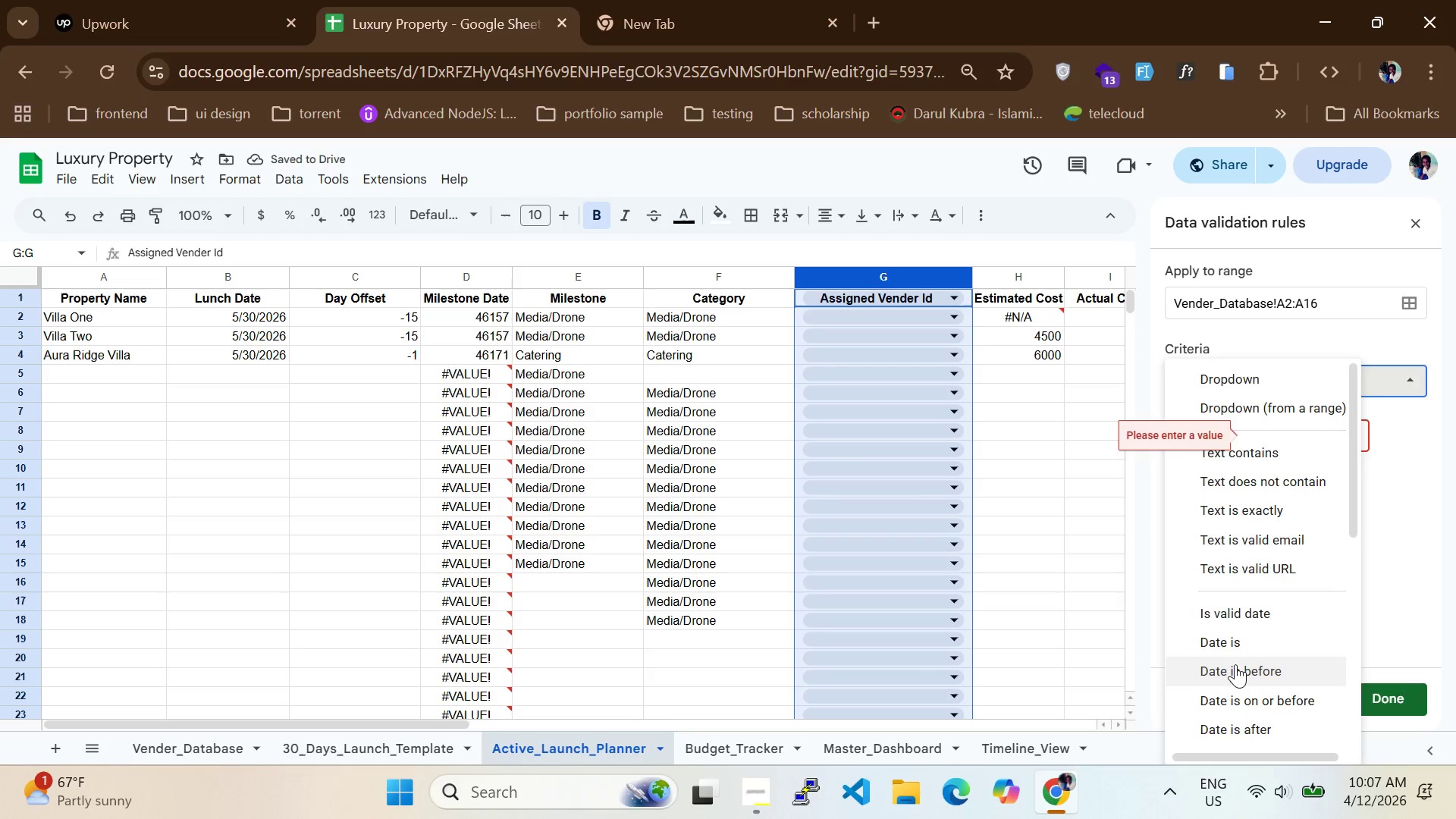 
scroll: coordinate [1280, 688], scroll_direction: down, amount: 10.0
 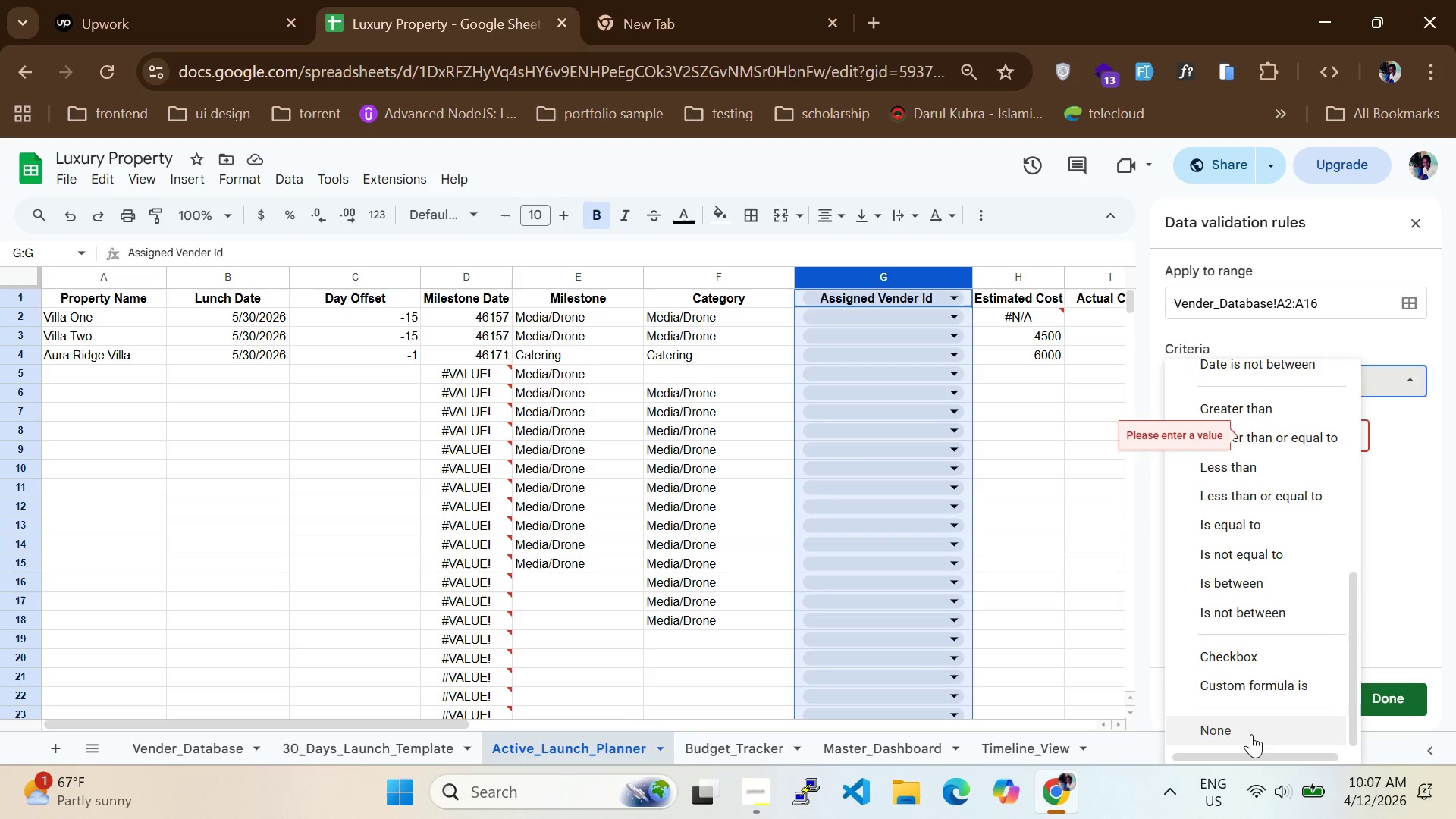 
left_click([1251, 734])
 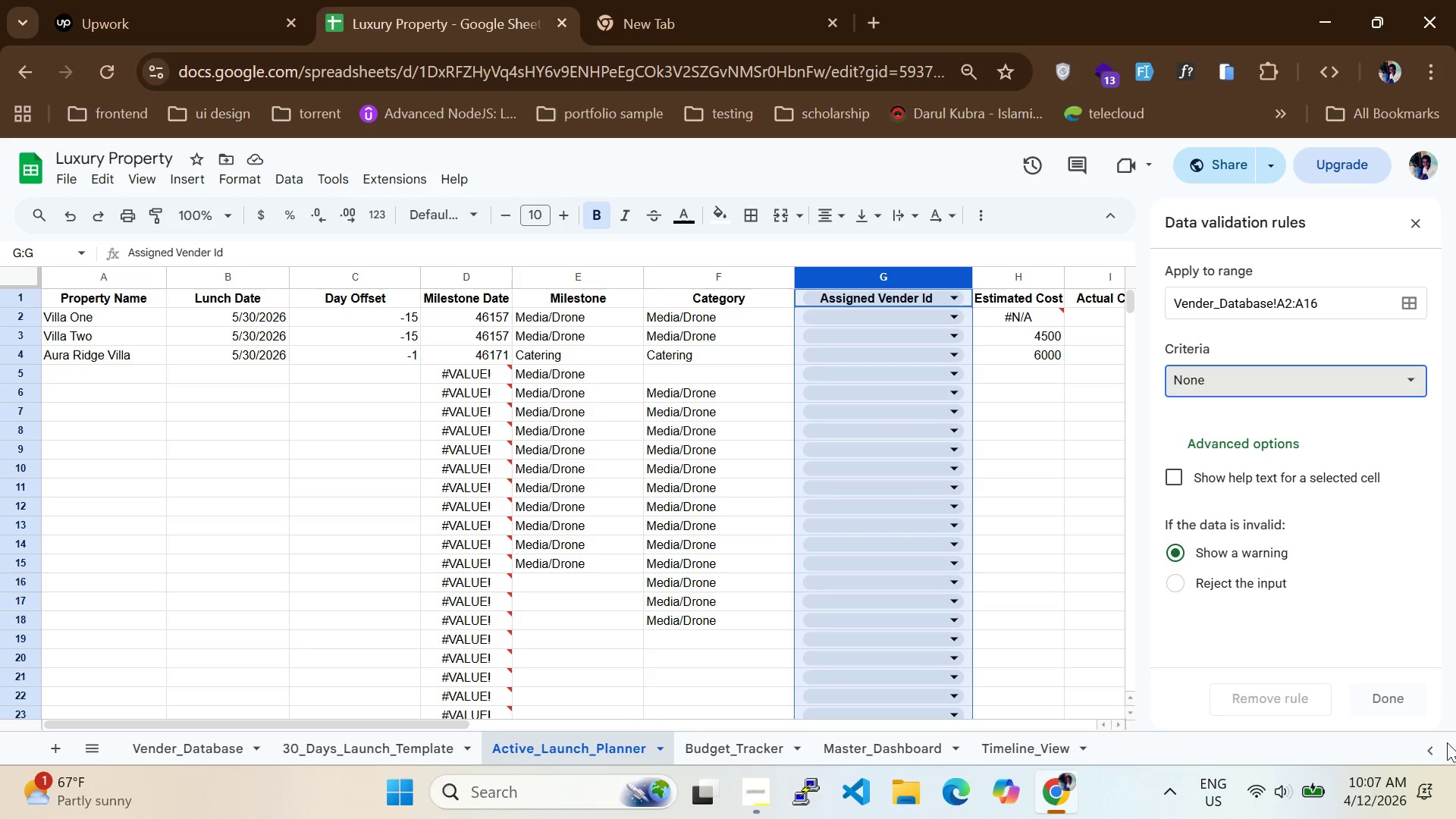 
left_click([1385, 705])
 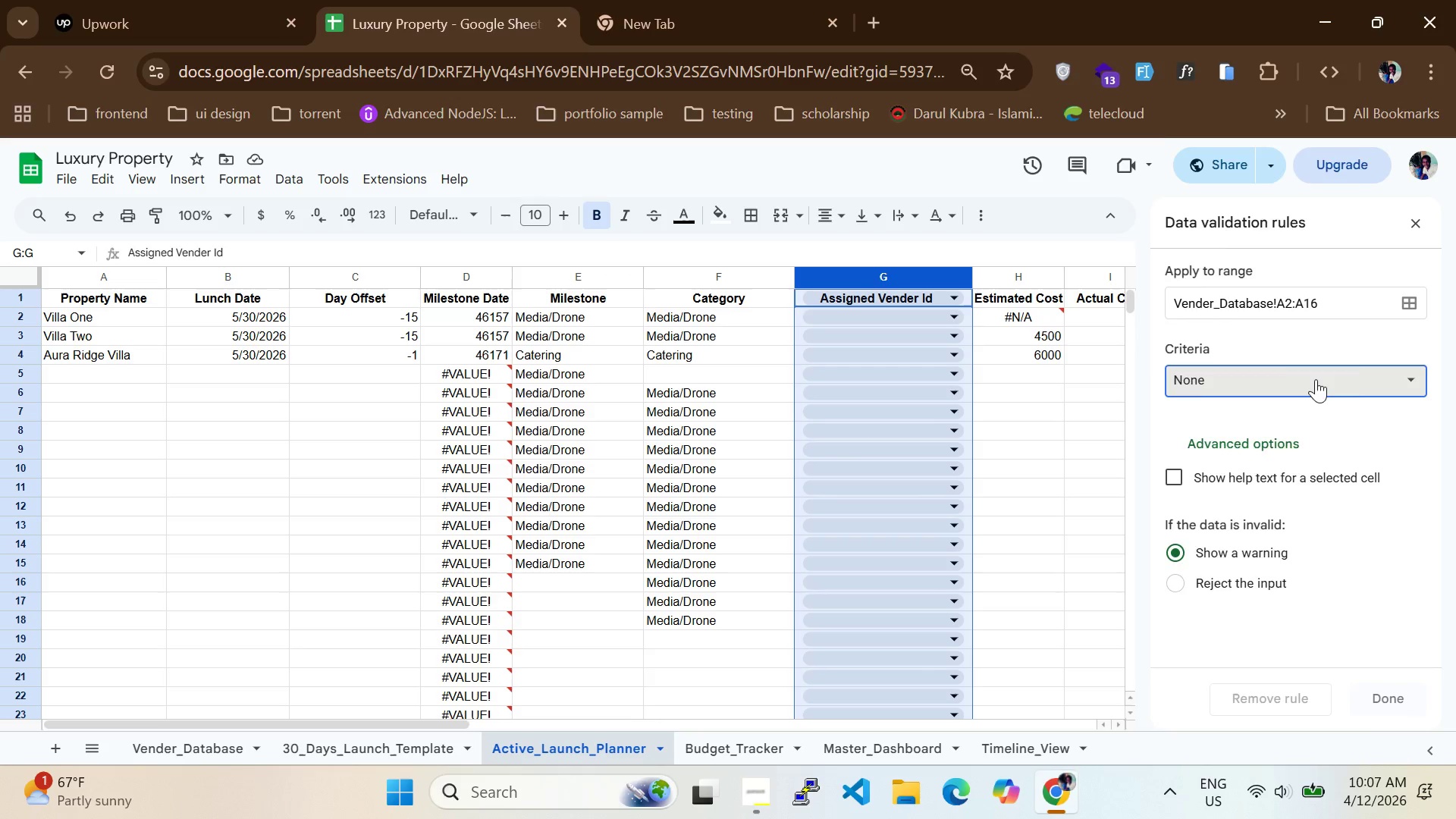 
left_click([1316, 379])
 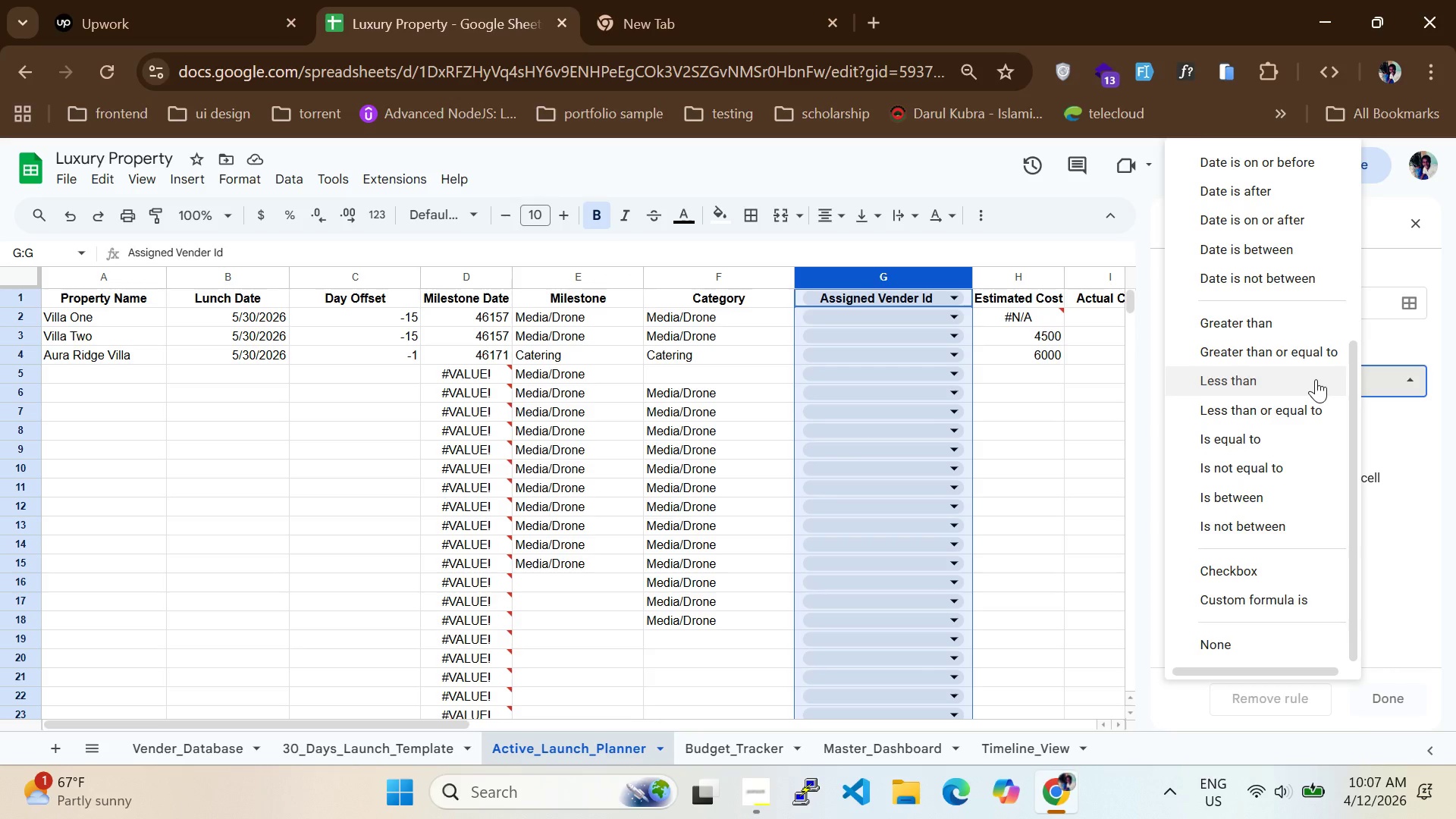 
scroll: coordinate [1228, 369], scroll_direction: up, amount: 28.0
 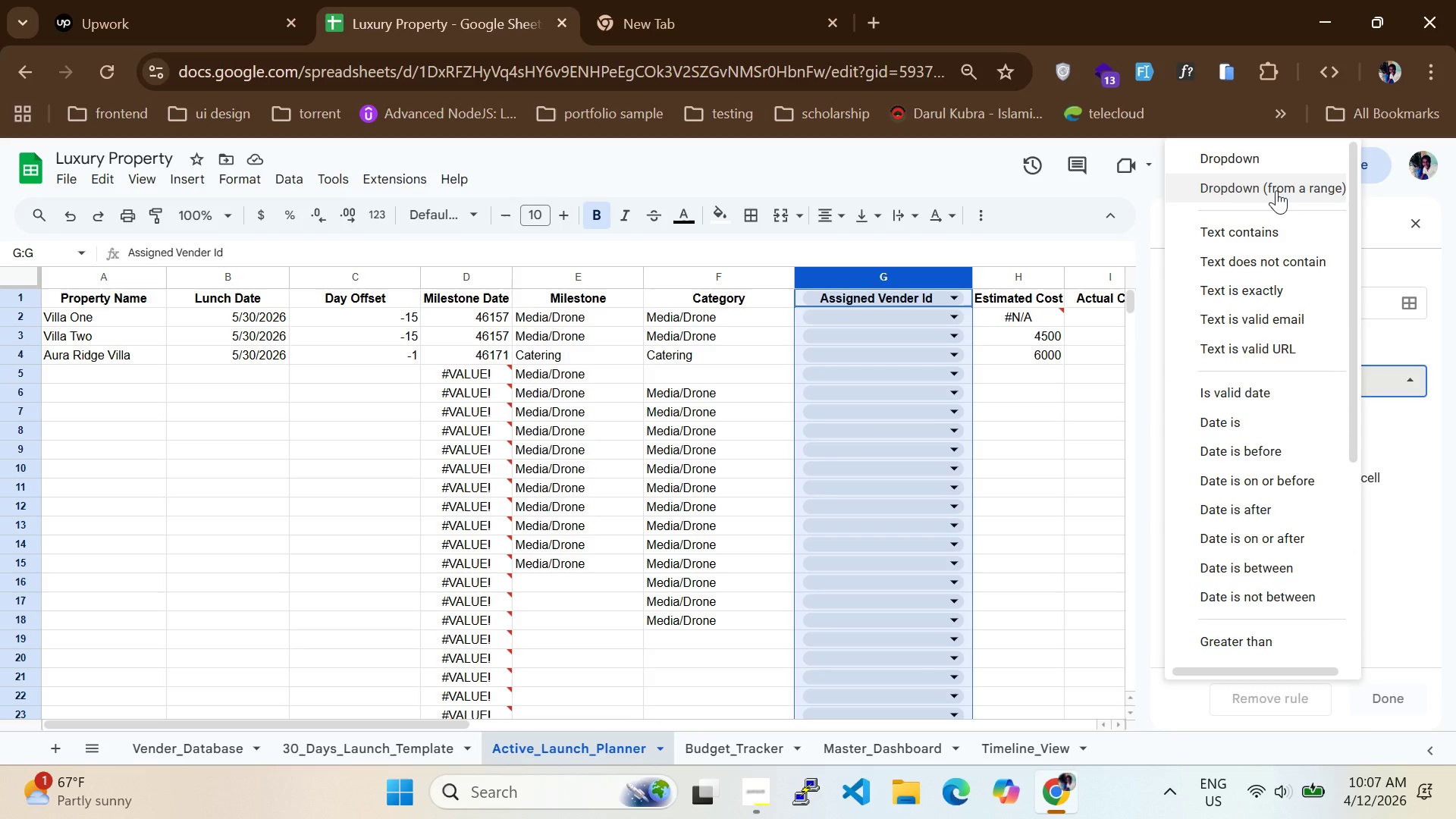 
left_click([1276, 190])
 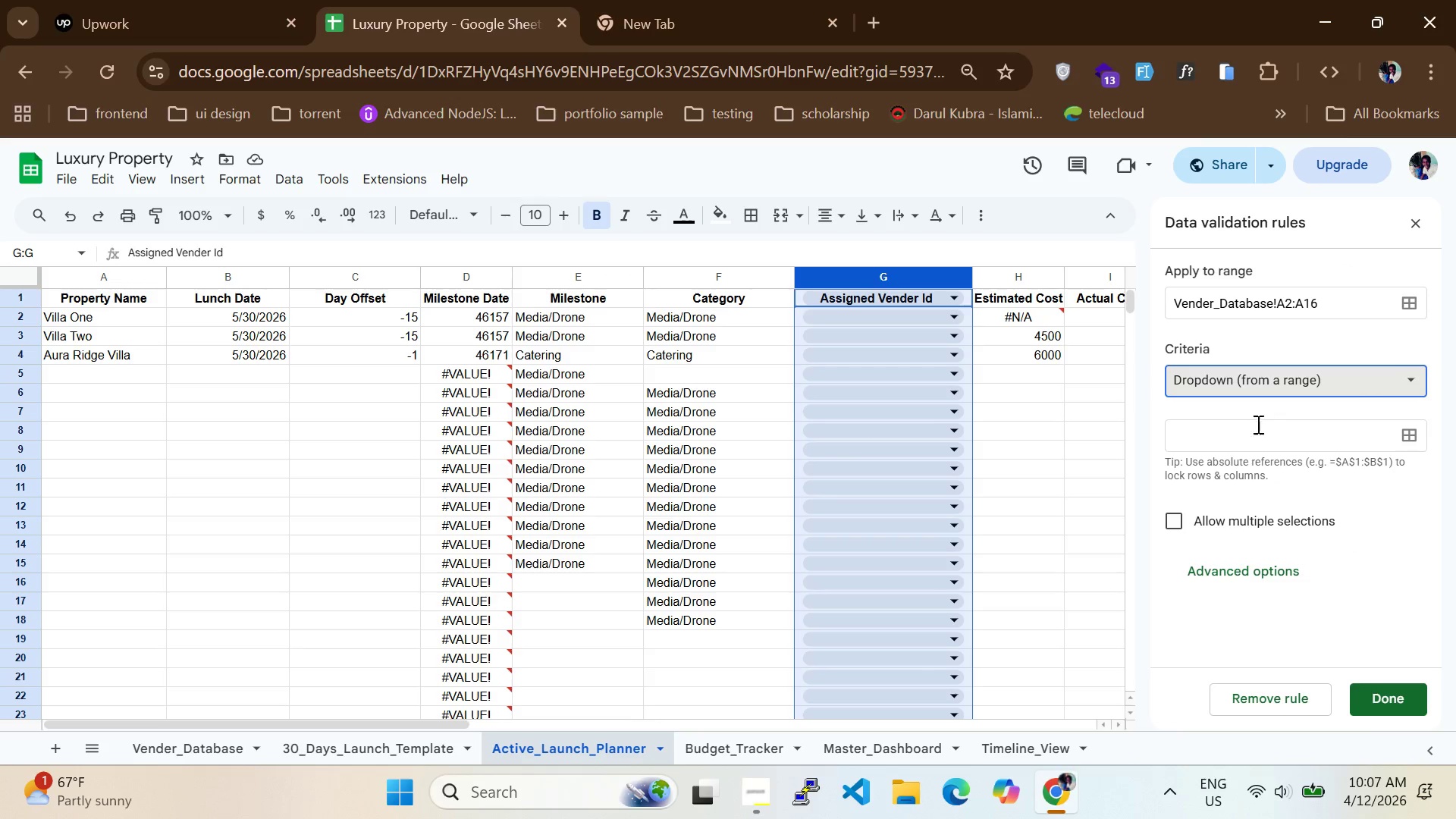 
mouse_move([1254, 406])
 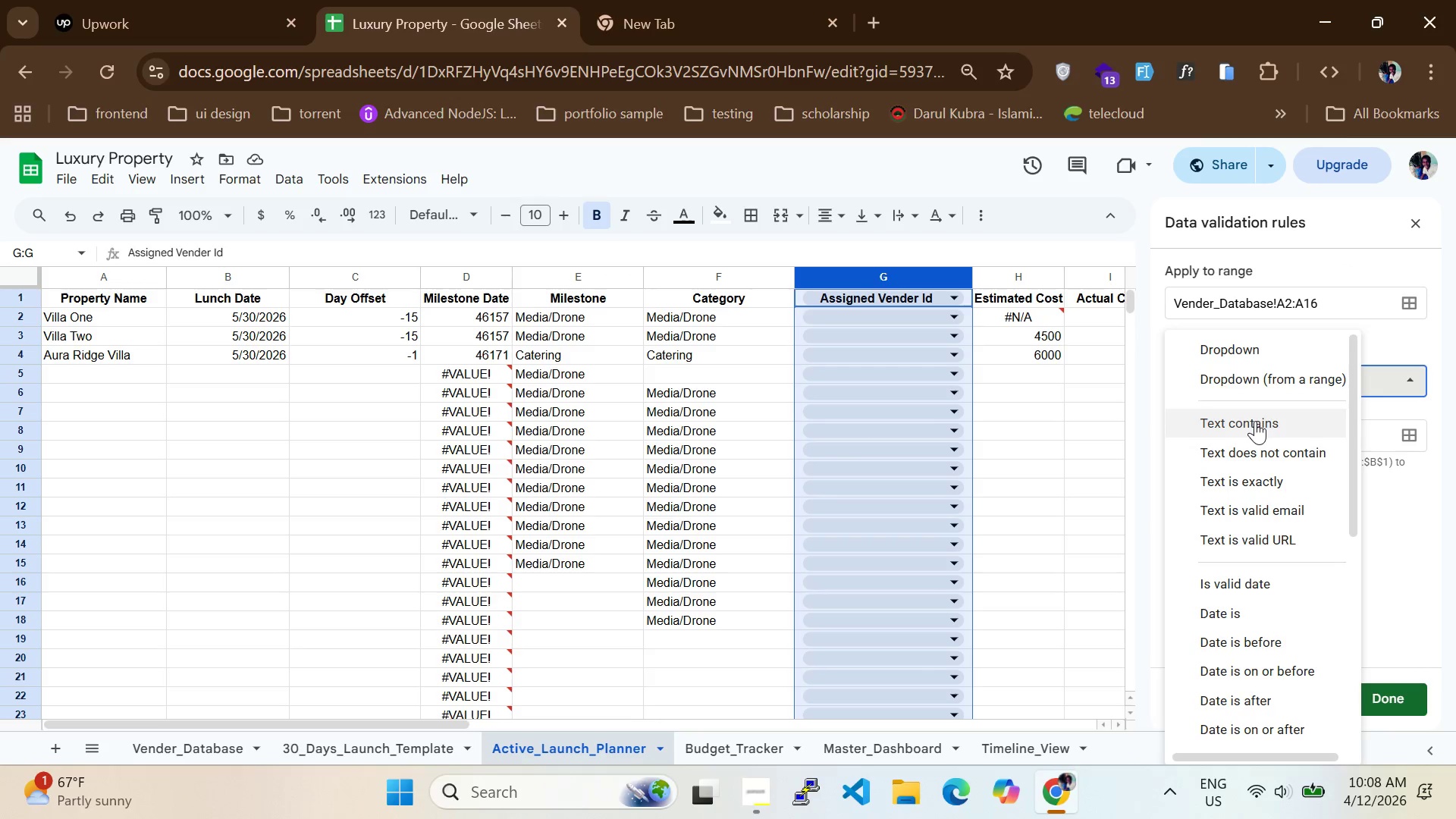 
left_click([1255, 421])
 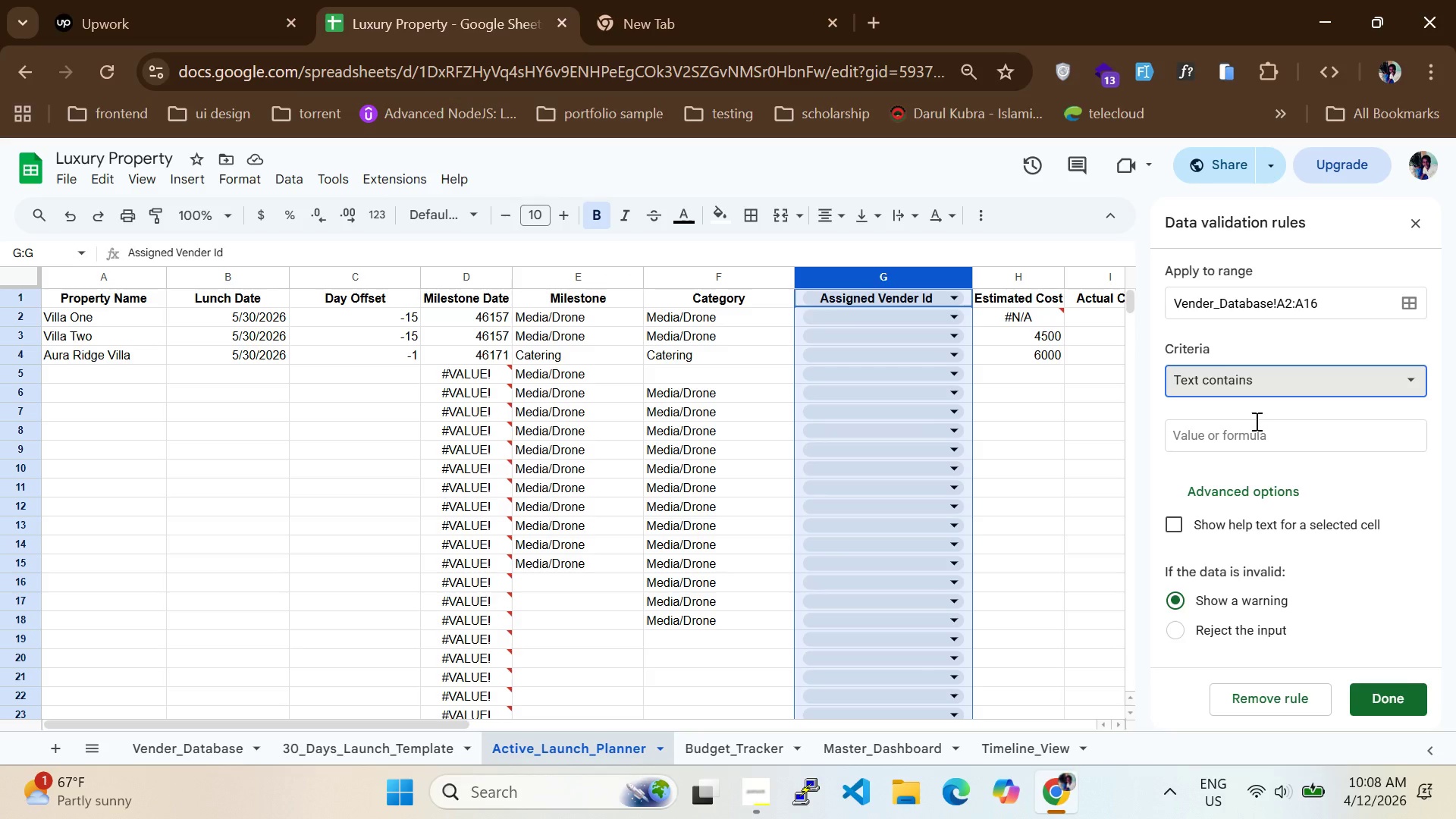 
left_click([1254, 443])
 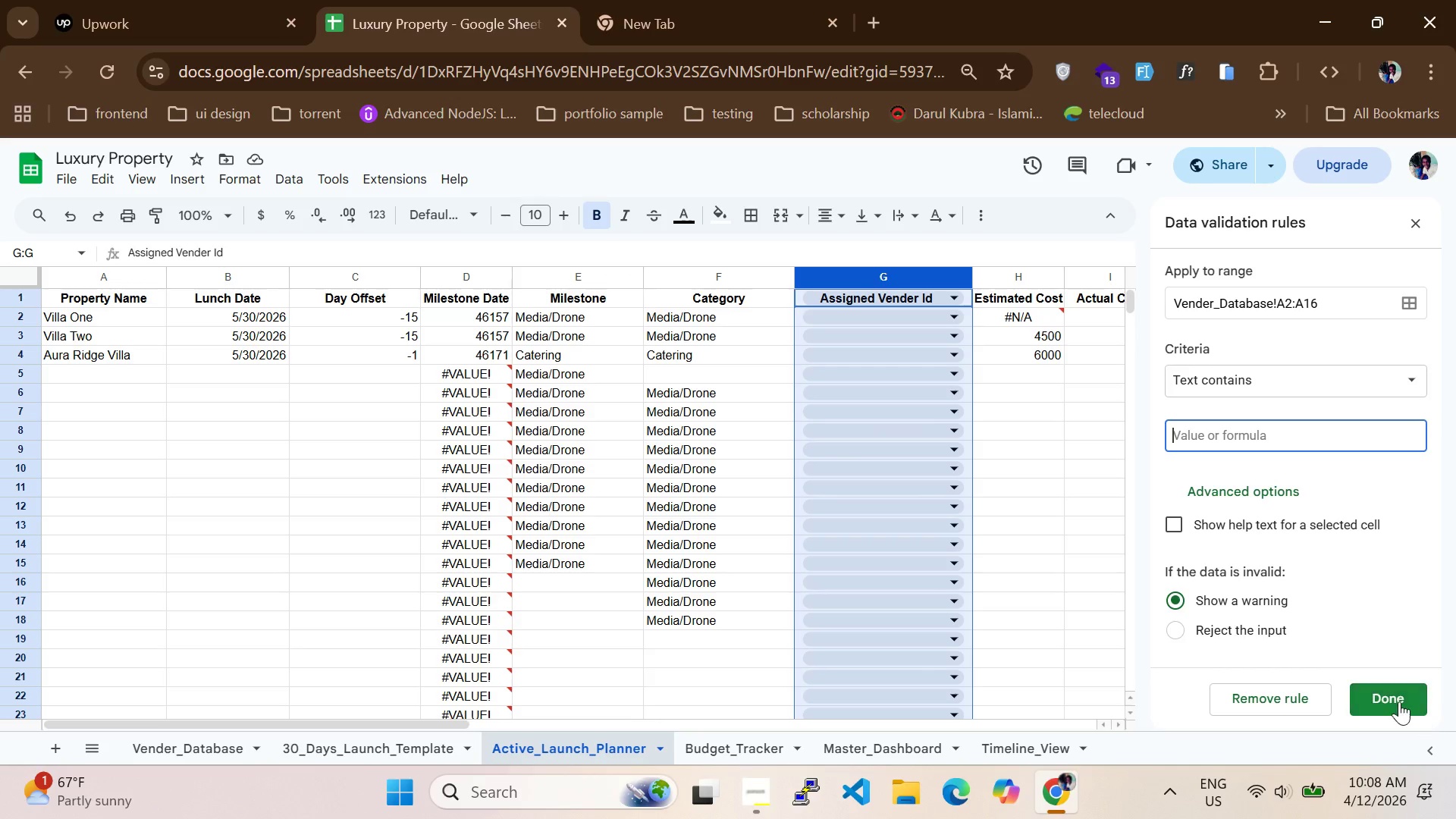 
left_click([1389, 696])
 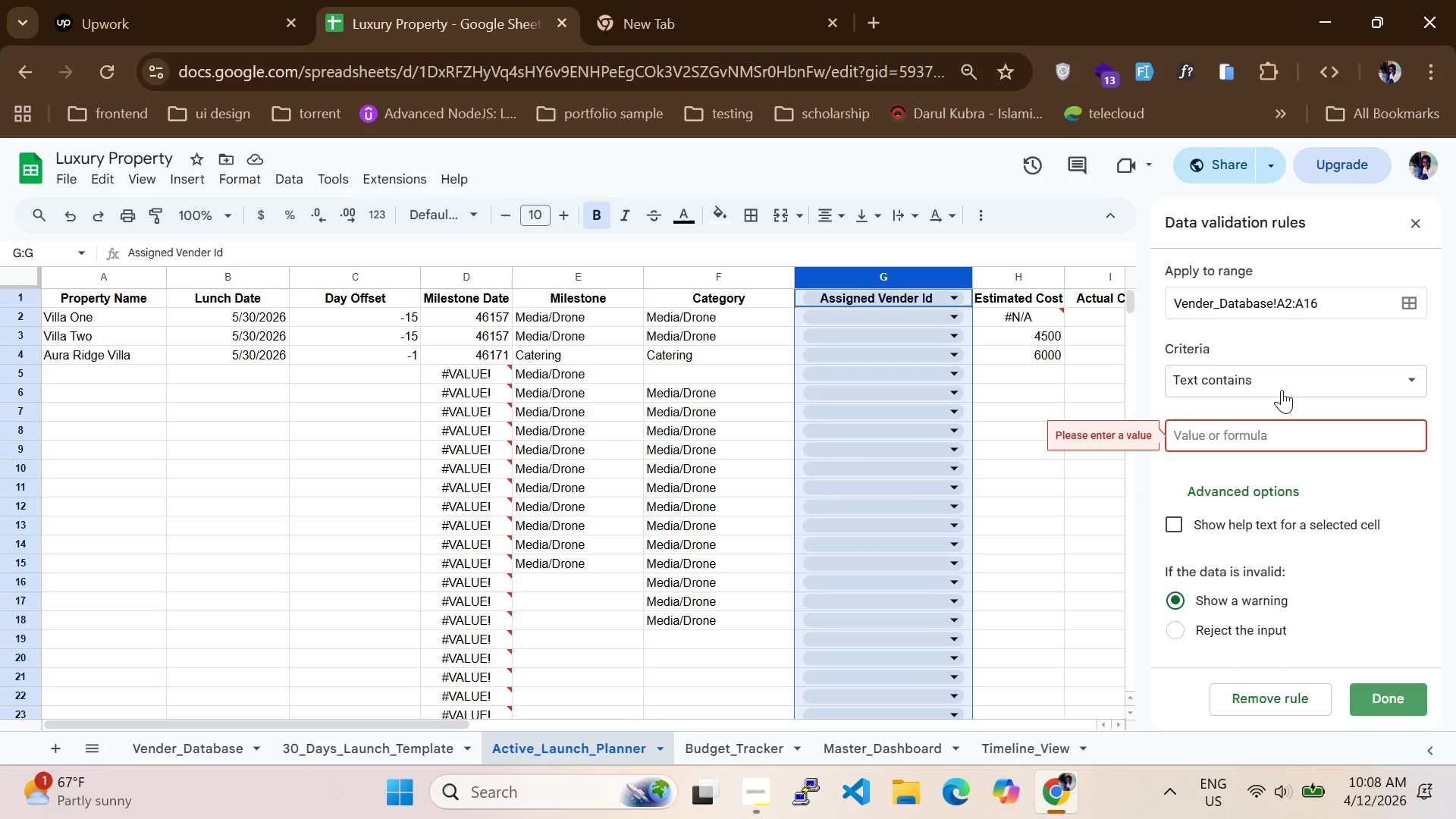 
left_click([1277, 382])
 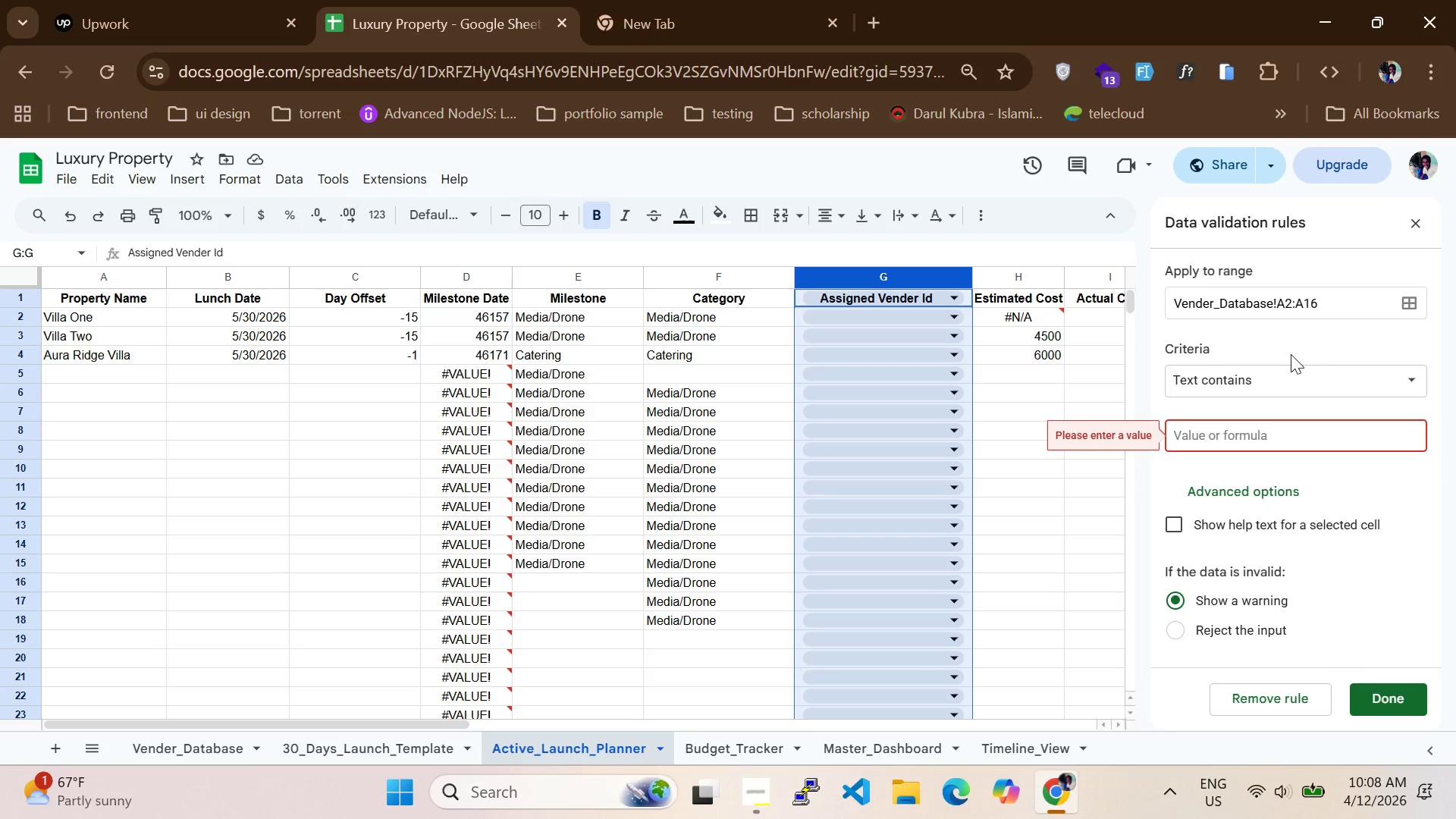 
wait(11.56)
 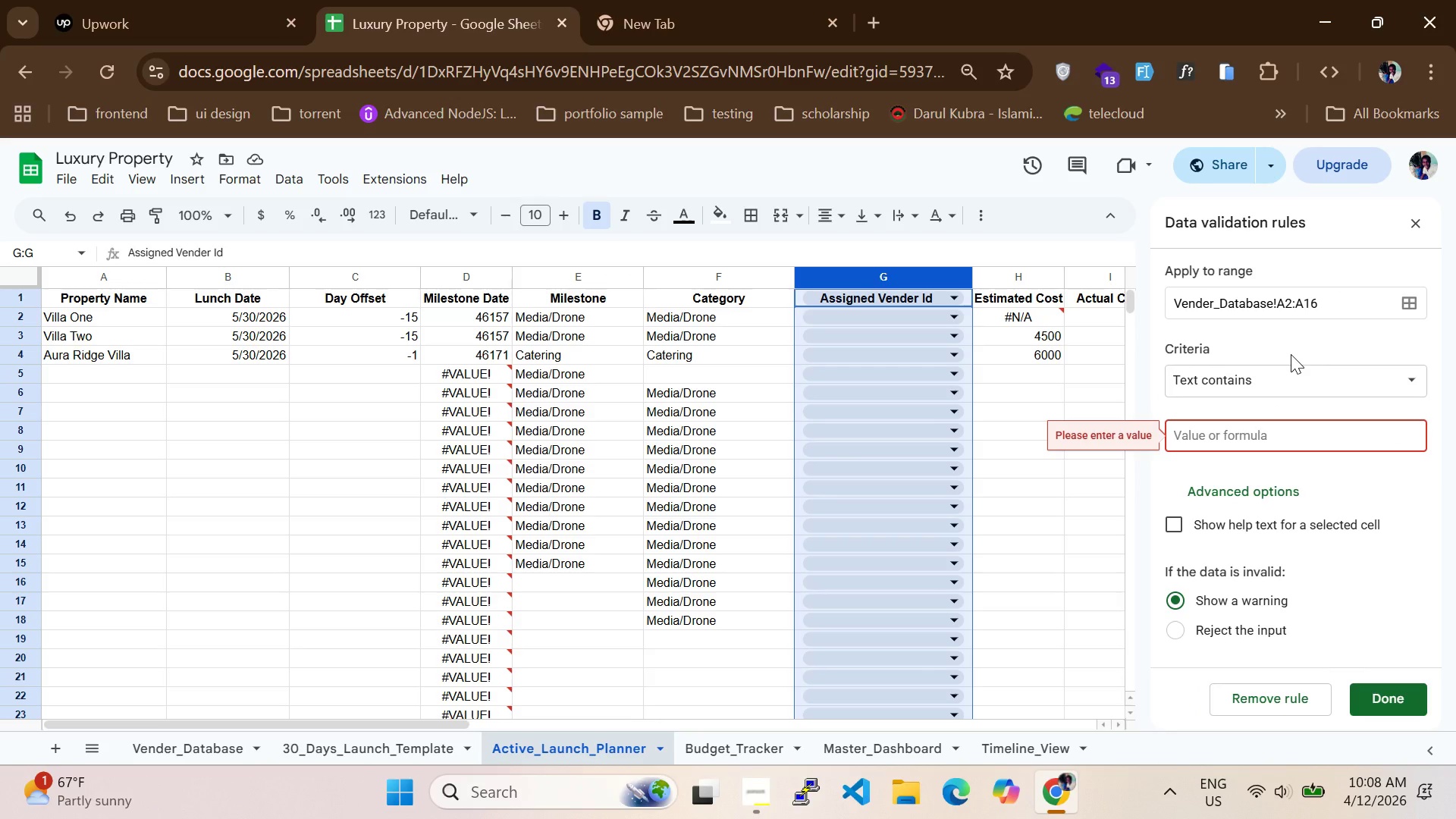 
left_click([1279, 374])
 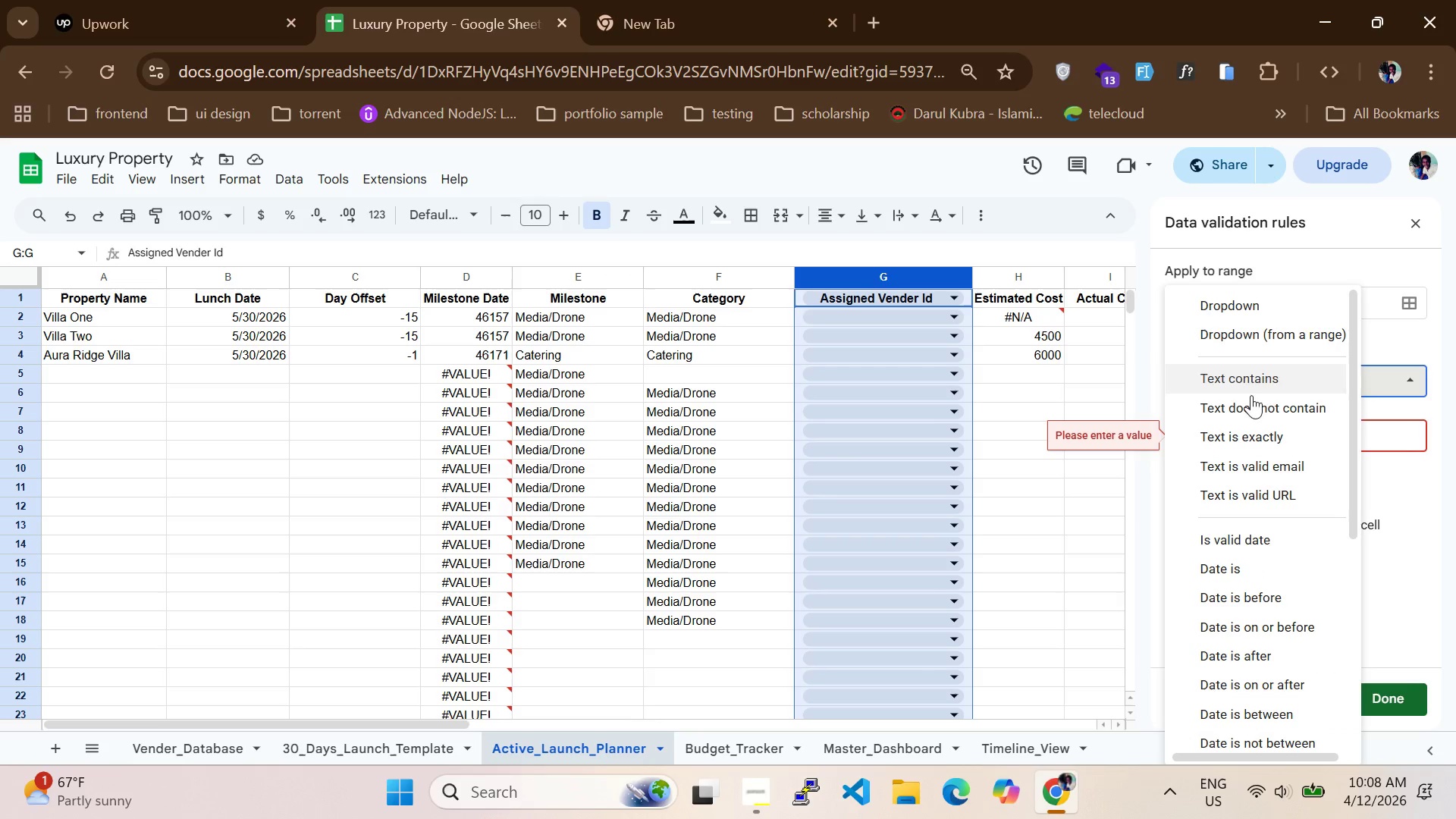 
scroll: coordinate [1250, 405], scroll_direction: up, amount: 5.0
 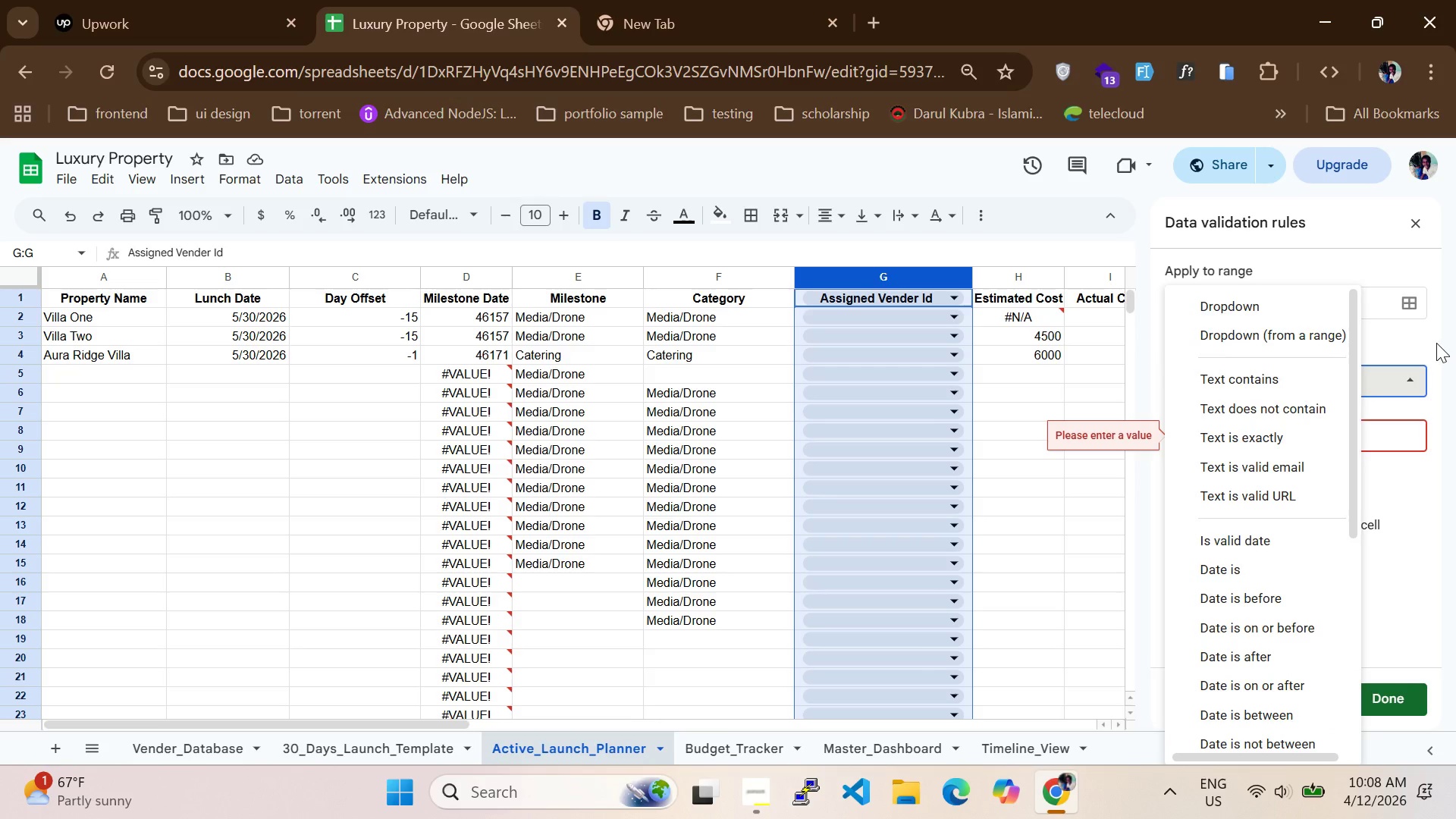 
left_click([1420, 342])
 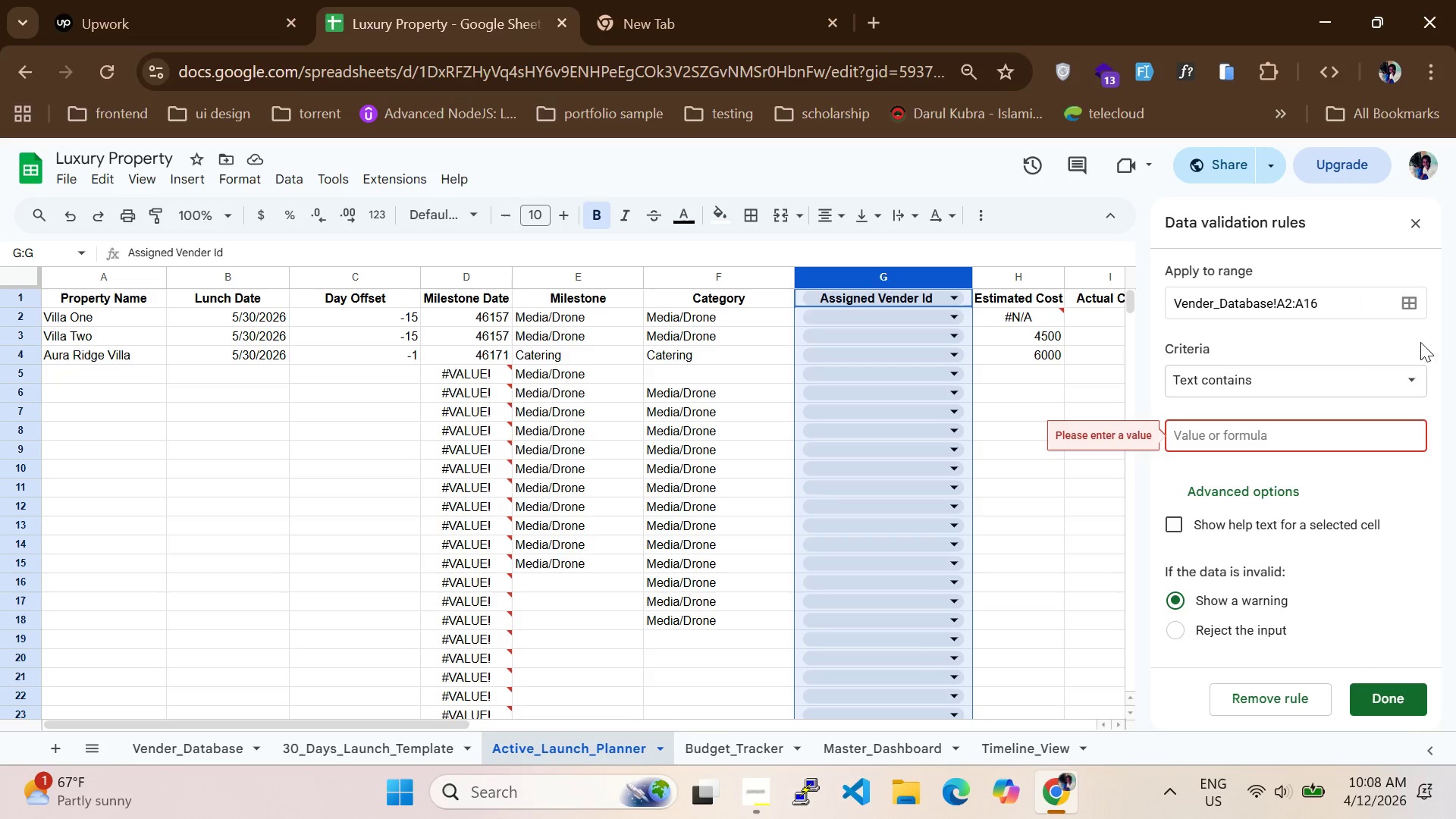 
wait(17.73)
 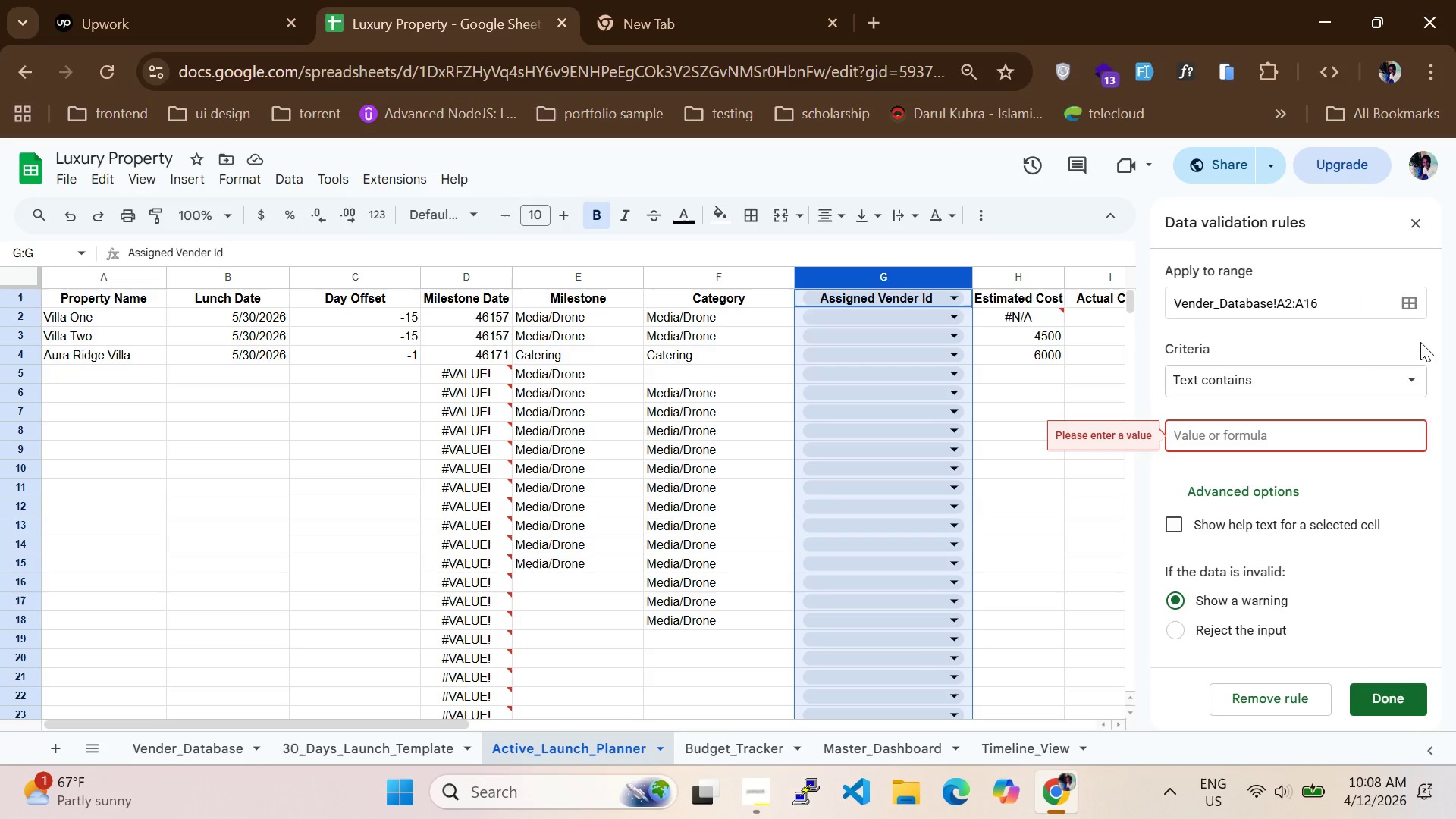 
scroll: coordinate [699, 513], scroll_direction: up, amount: 3.0
 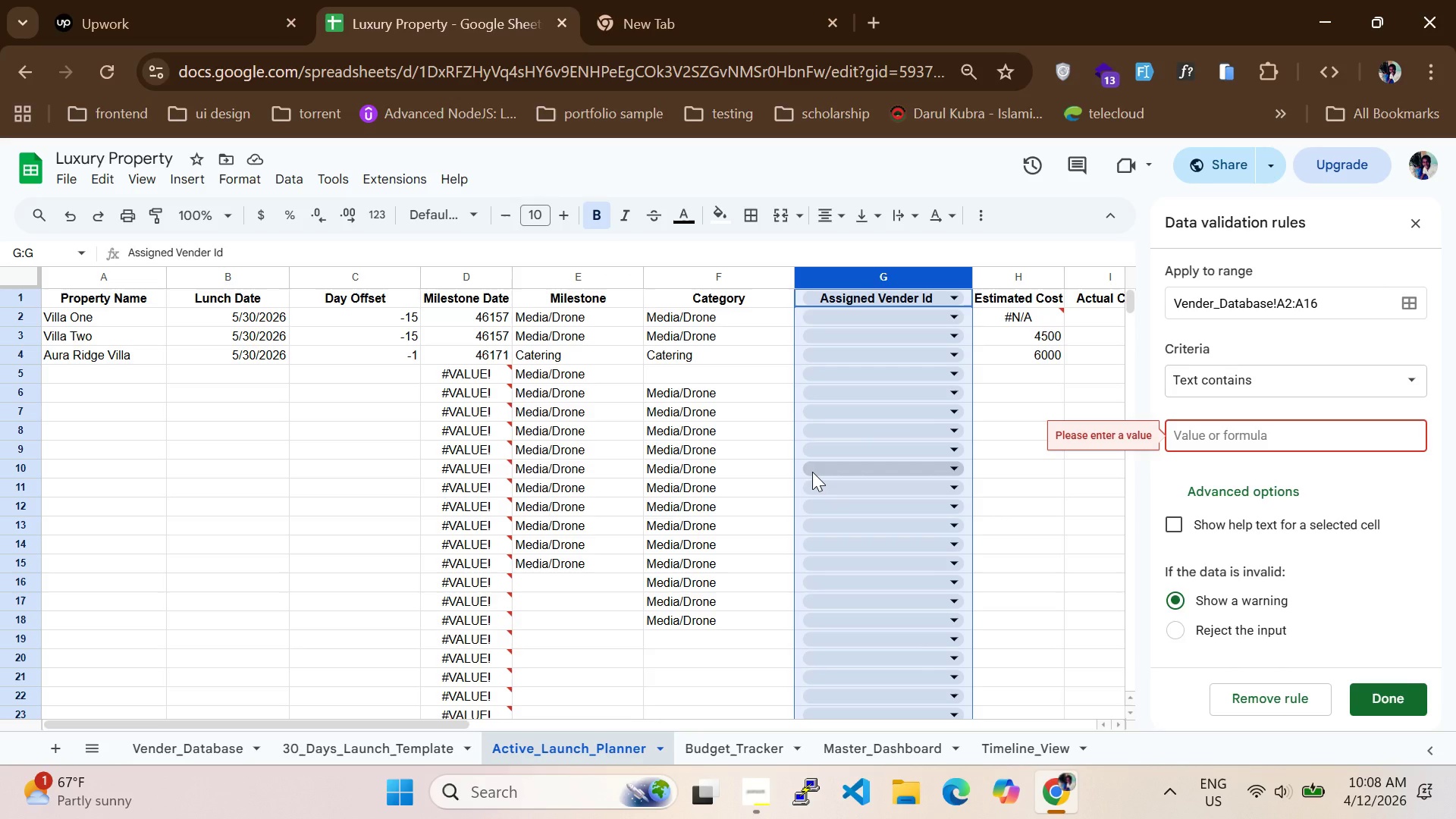 
wait(8.48)
 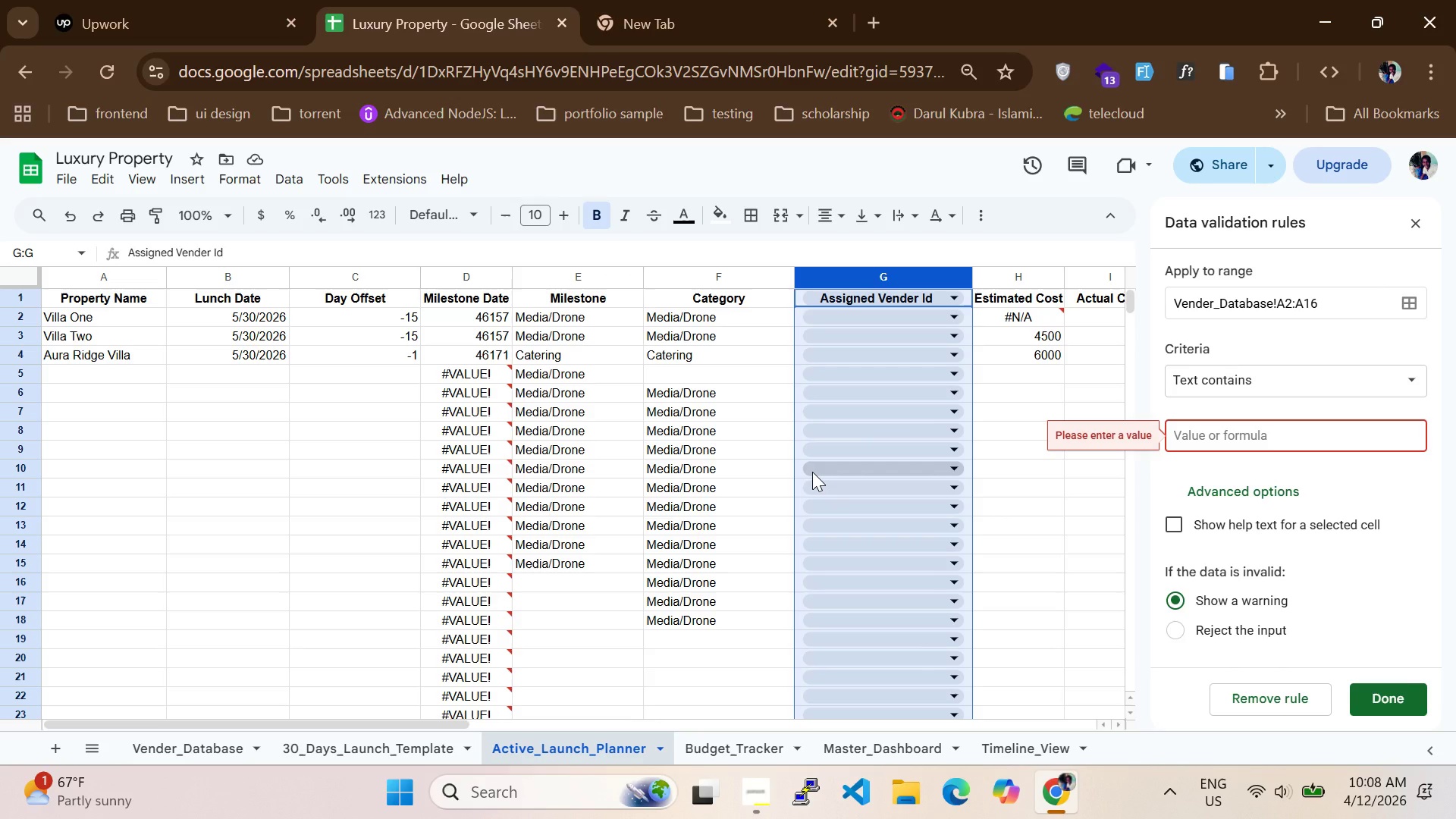 
left_click([1407, 379])
 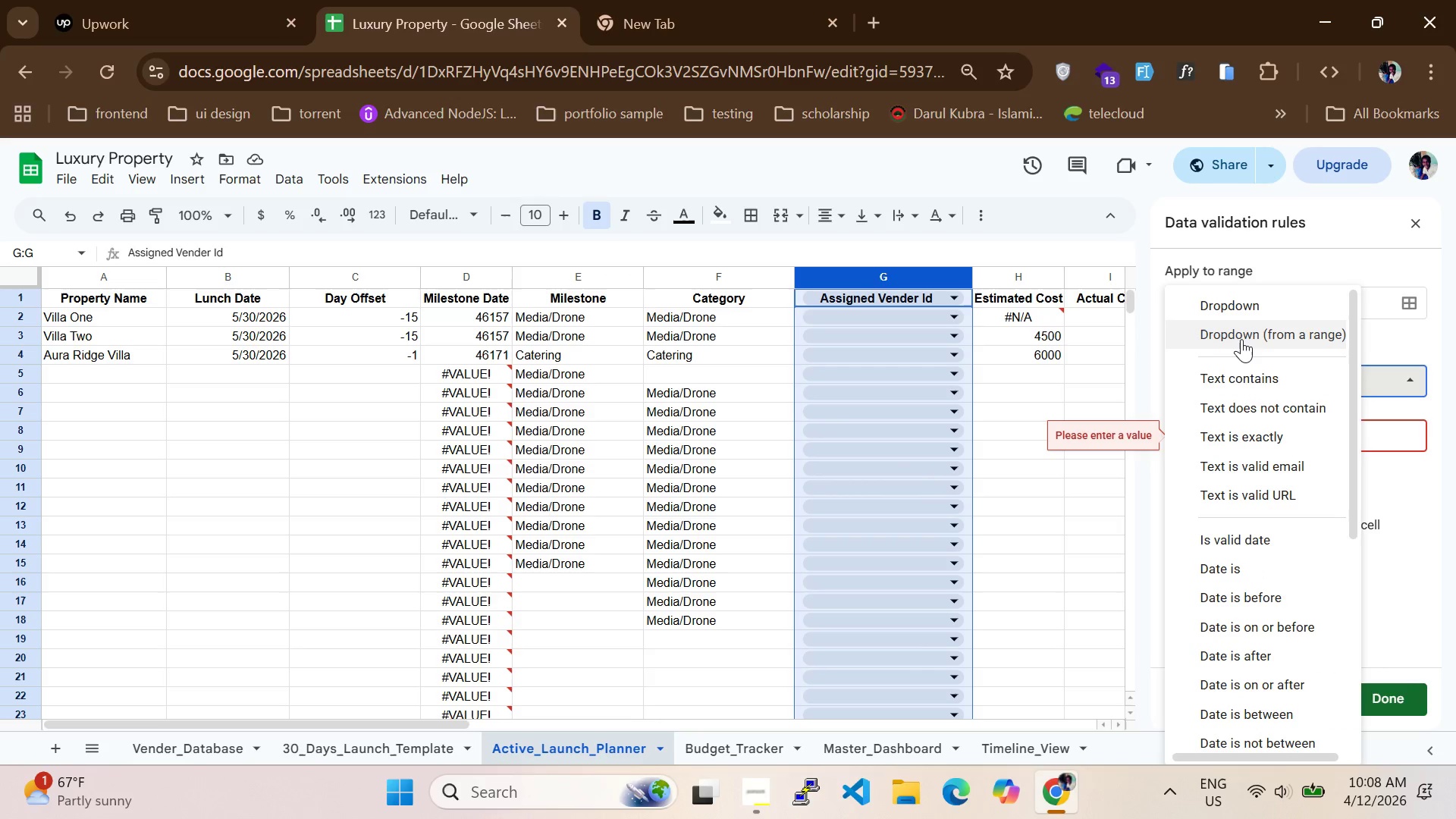 
left_click([1241, 337])
 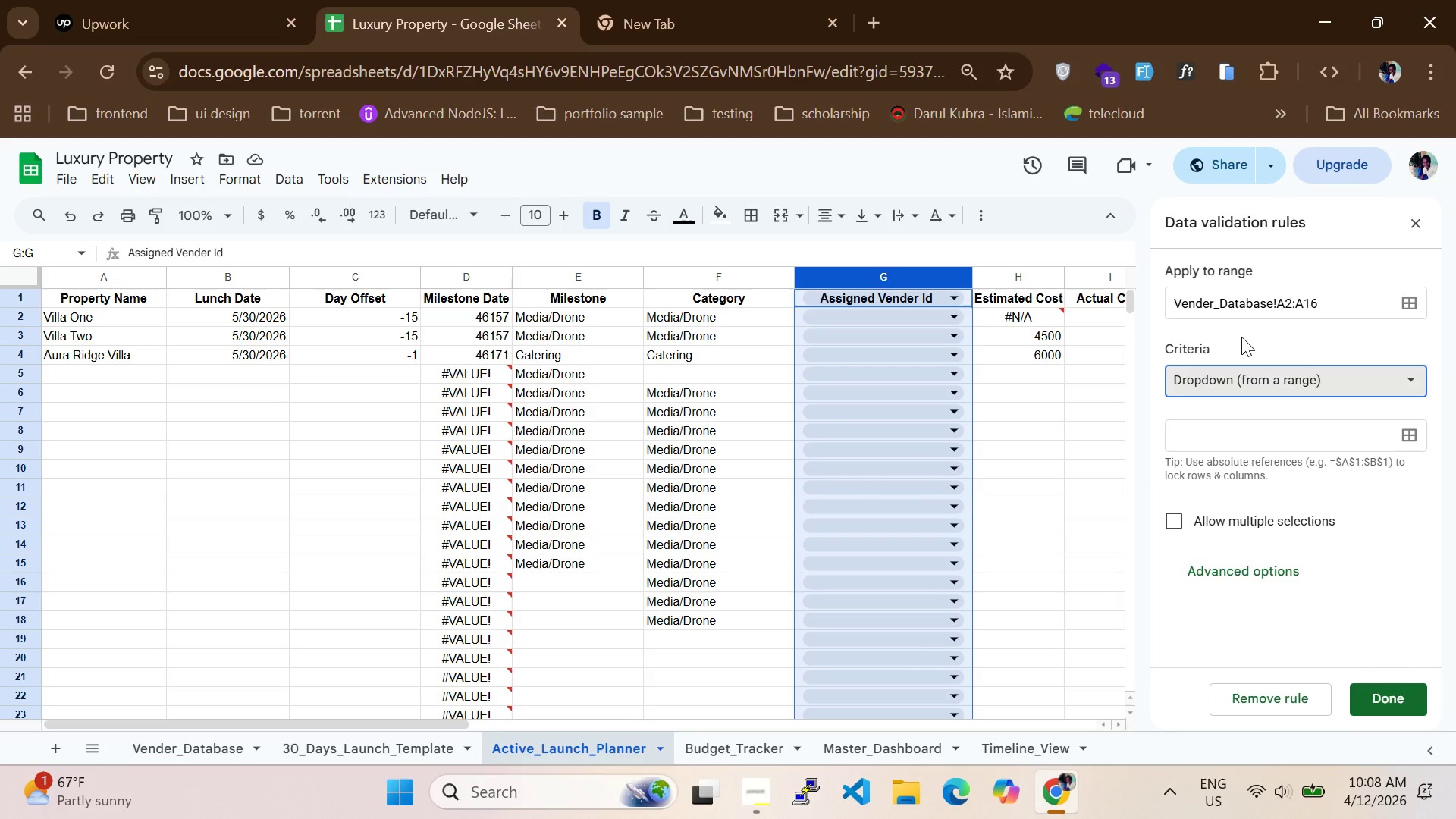 
wait(10.19)
 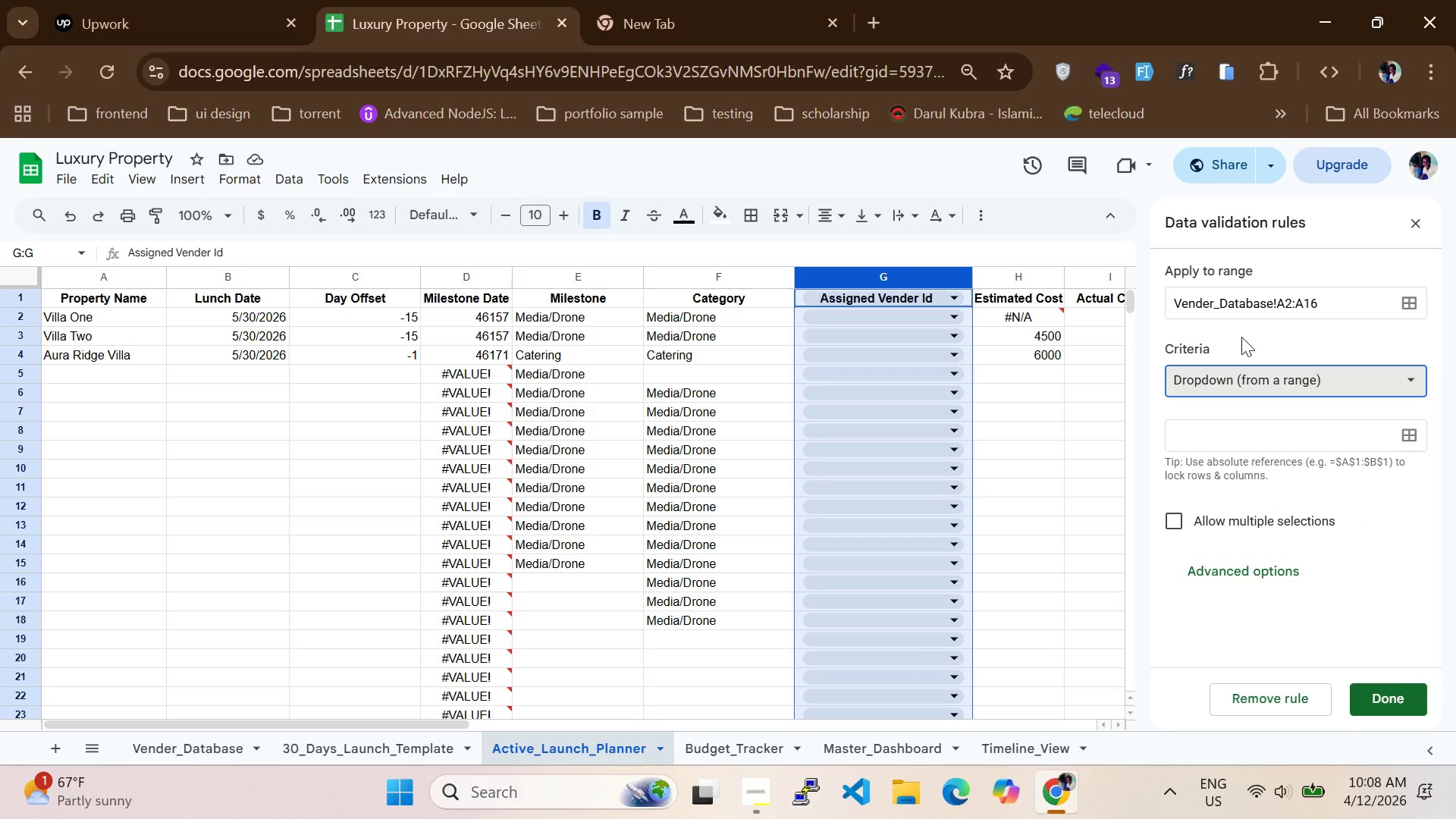 
left_click_drag(start_coordinate=[1349, 313], to_coordinate=[1113, 297])
 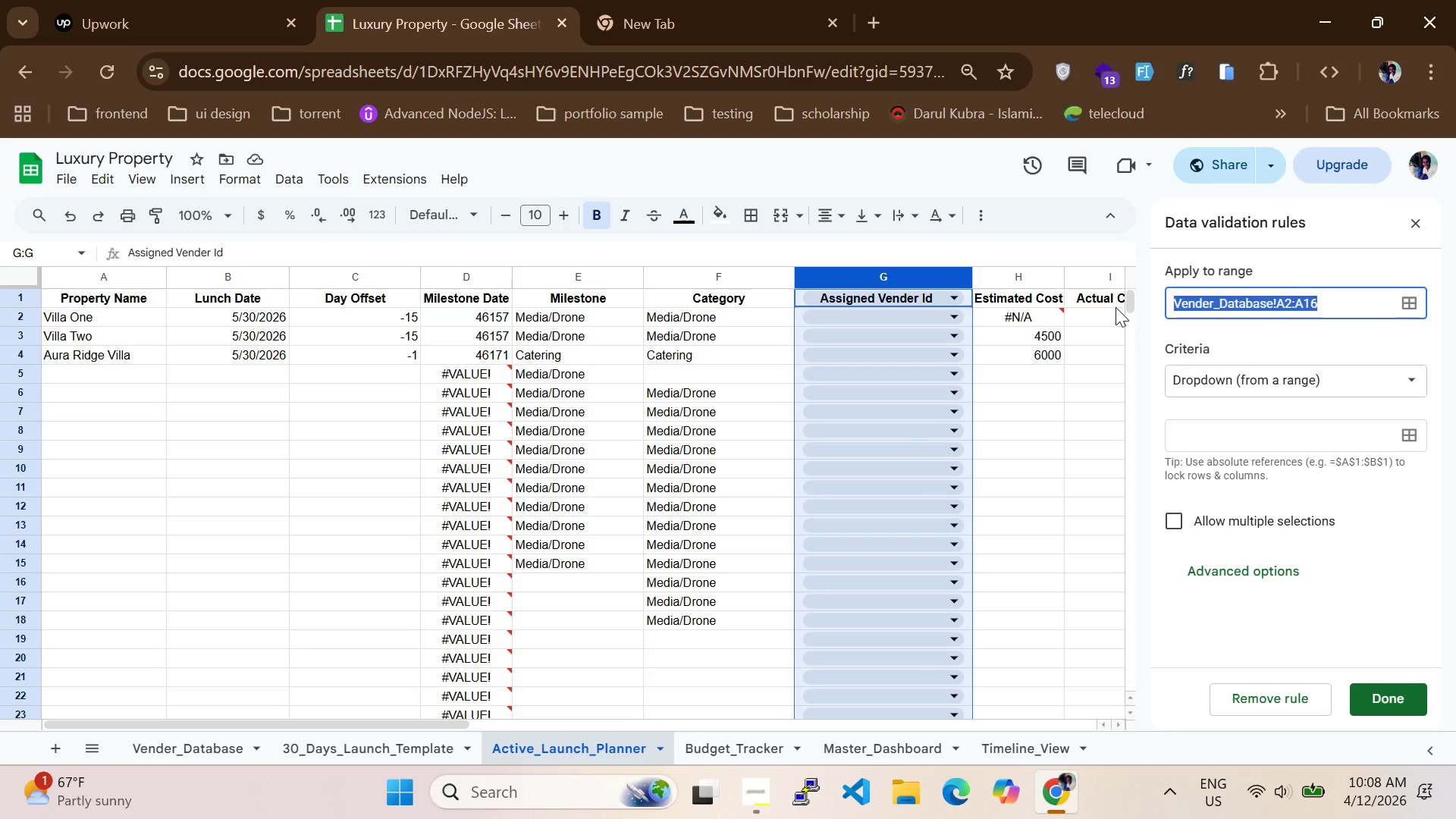 
key(Control+X)
 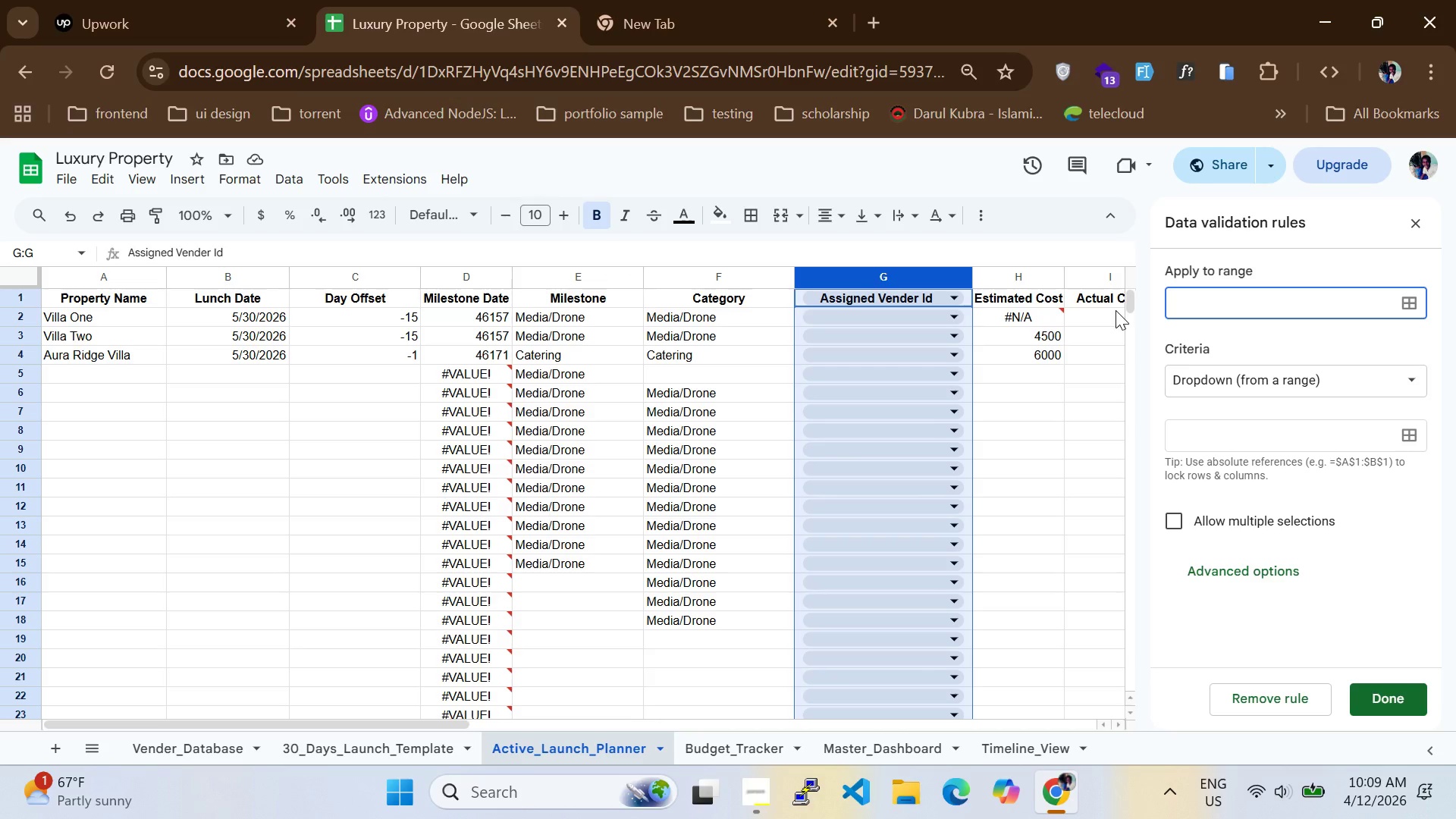 
type(g2)
key(Backspace)
key(Backspace)
type(G2:)
 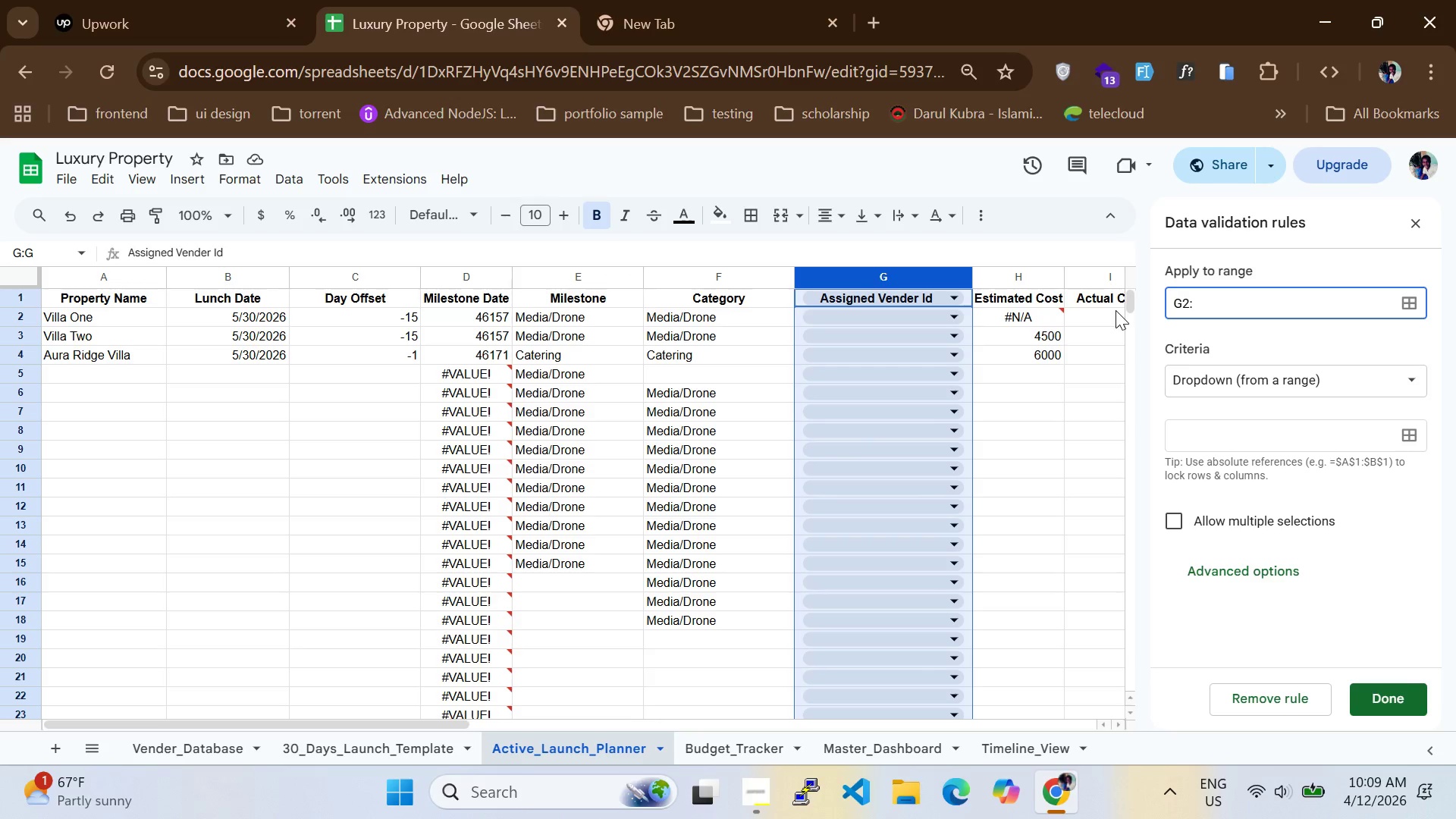 
key(G)
 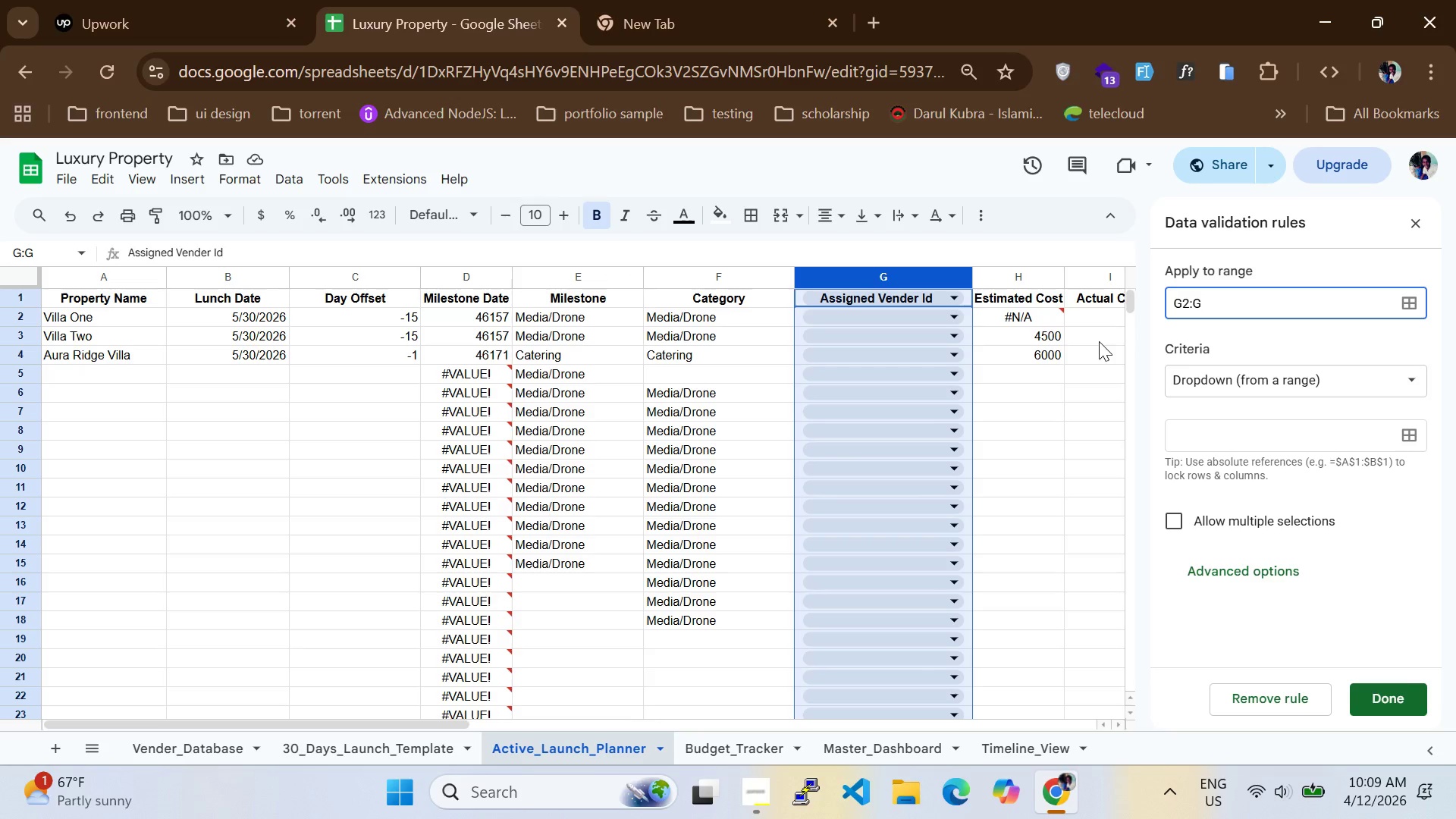 
wait(5.39)
 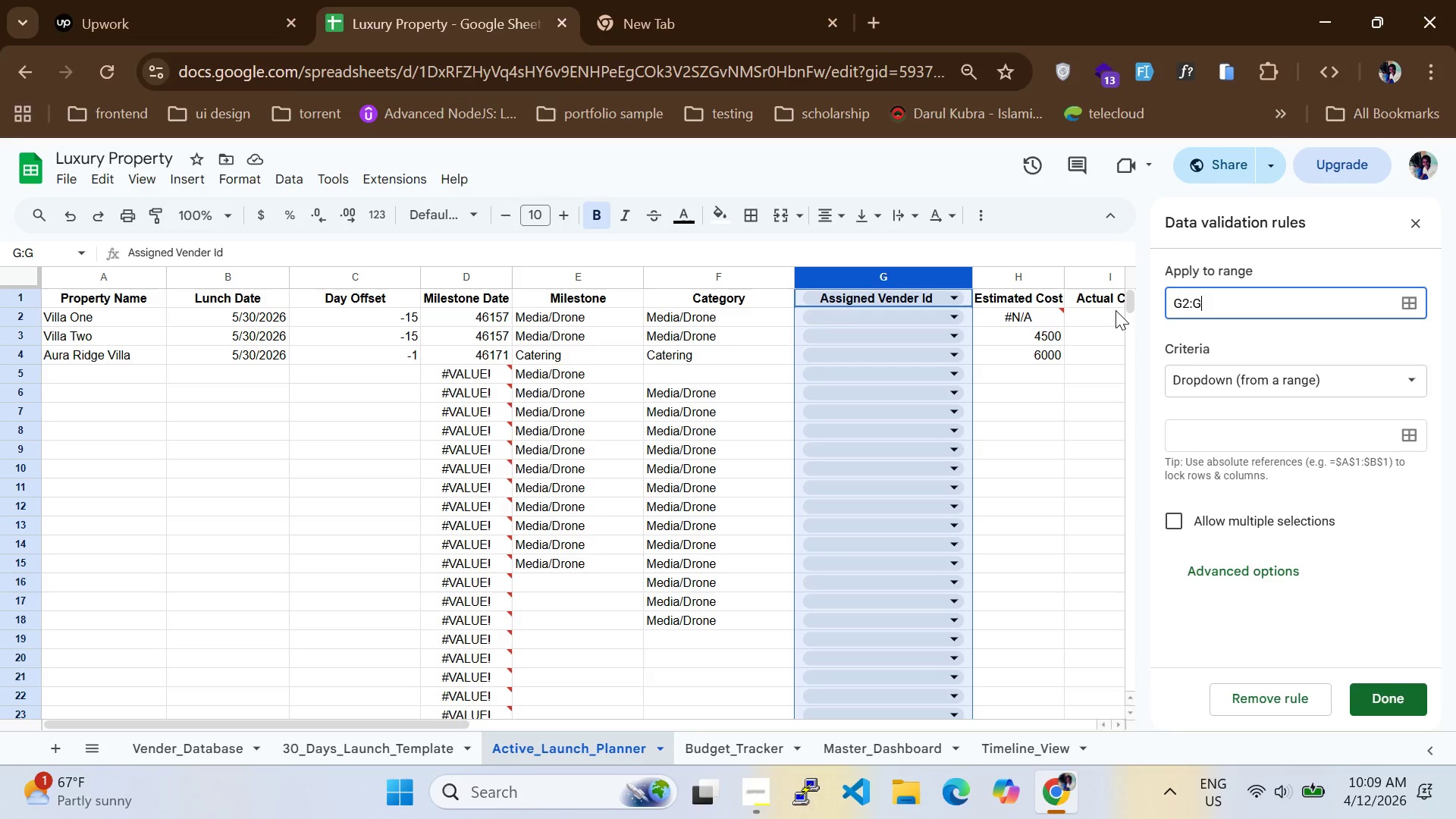 
key(Control+V)
 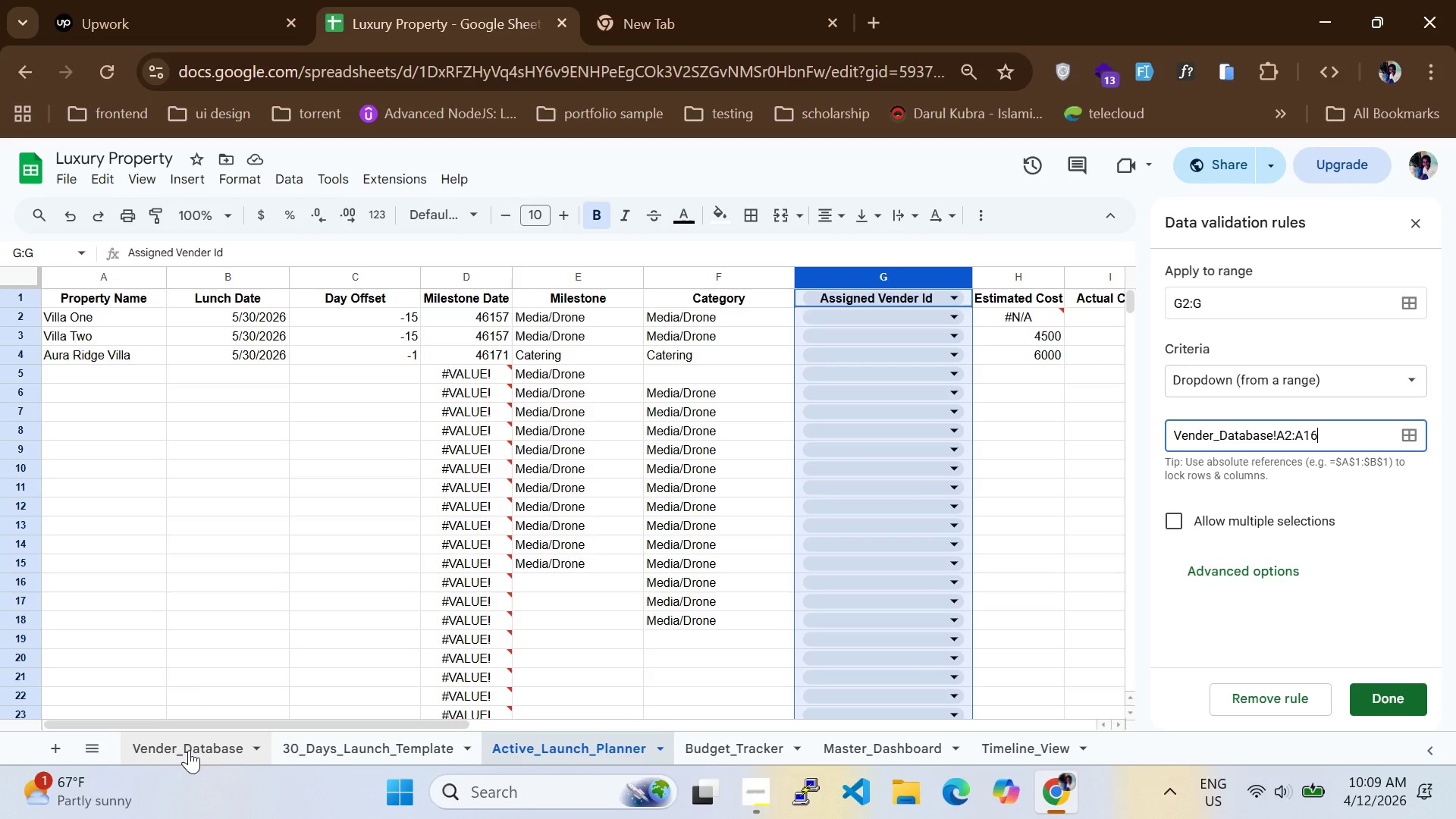 
wait(7.44)
 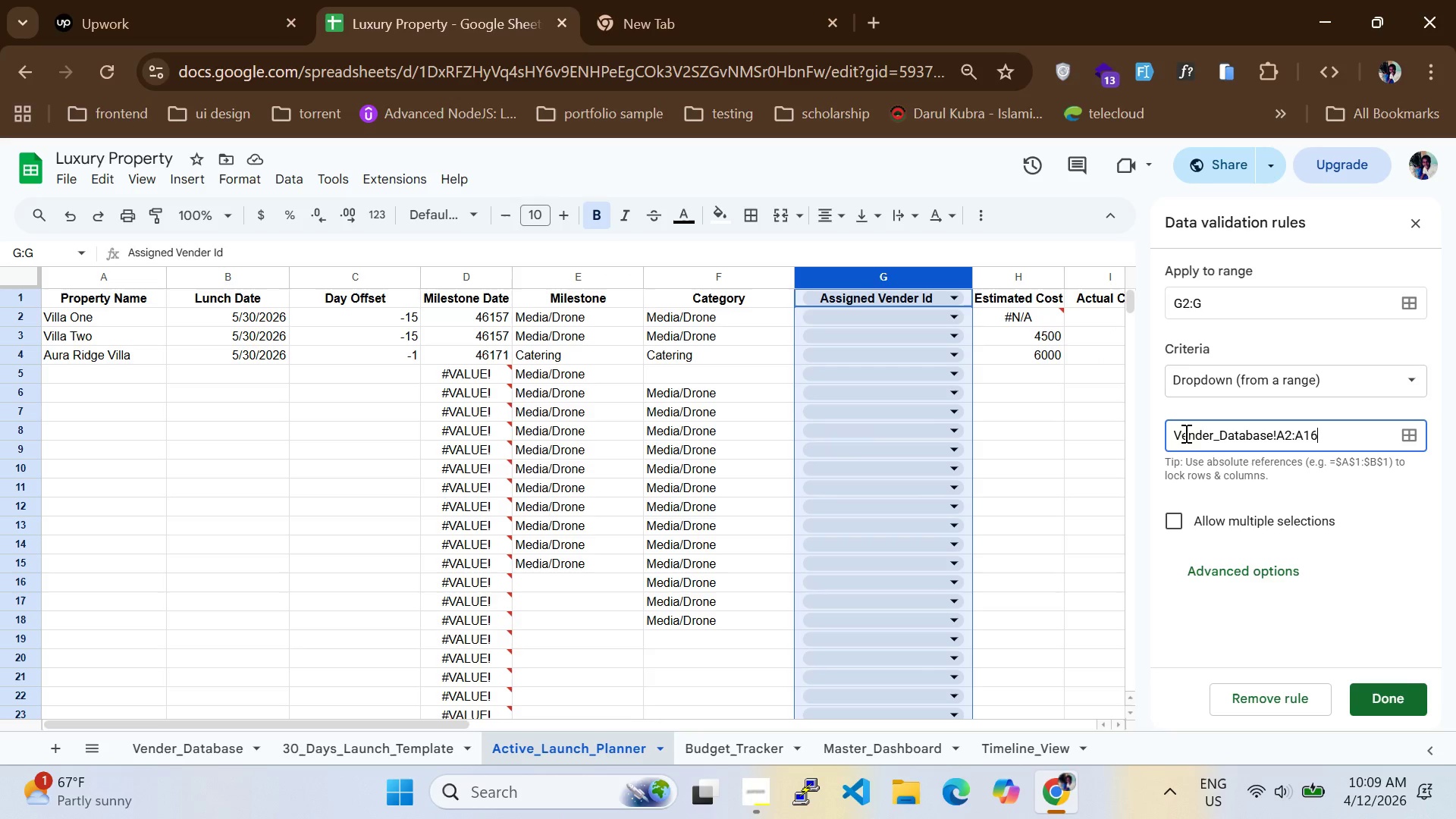 
left_click([1407, 714])
 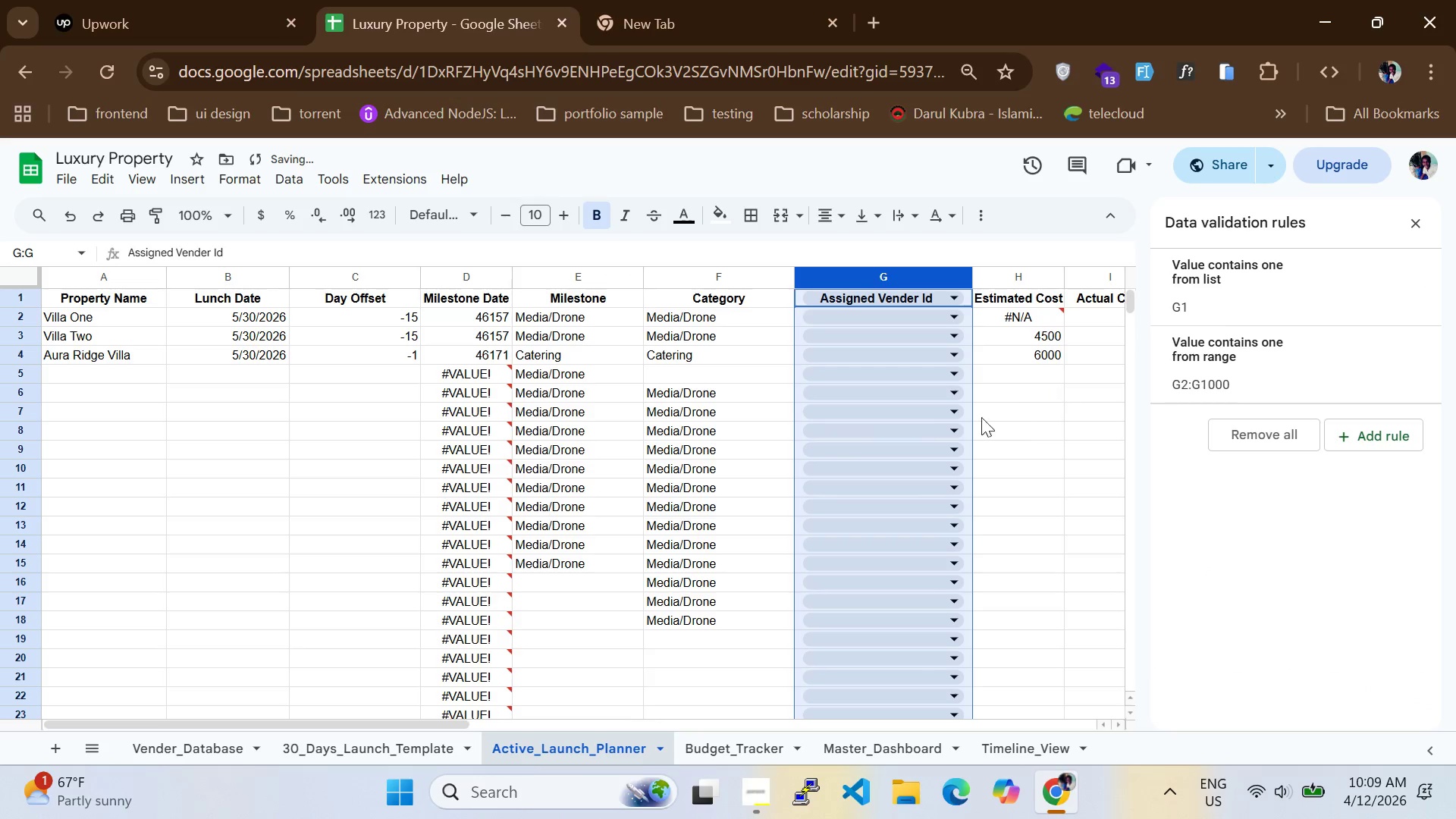 
left_click([1025, 471])
 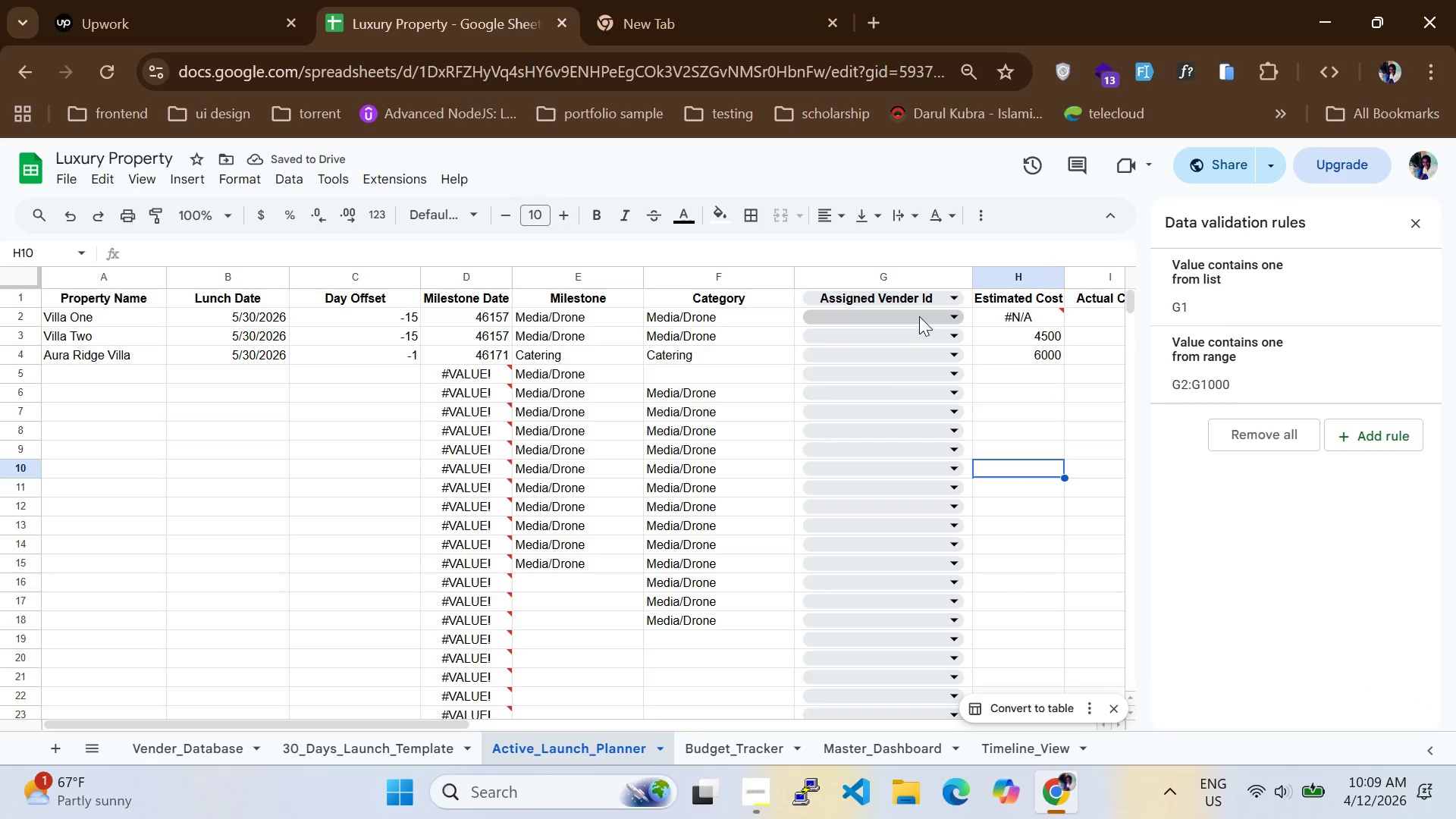 
left_click([919, 316])
 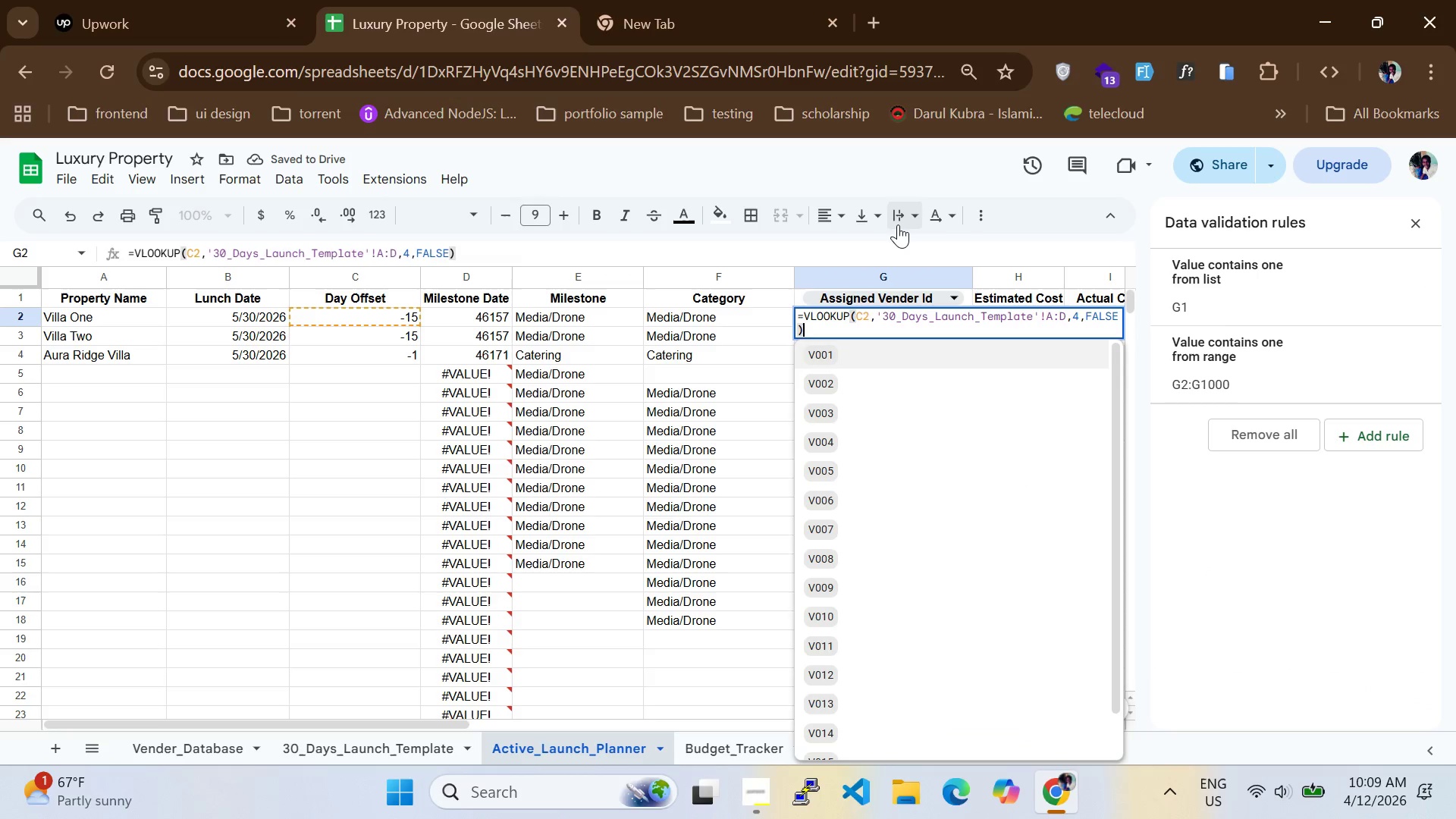 
left_click([898, 246])
 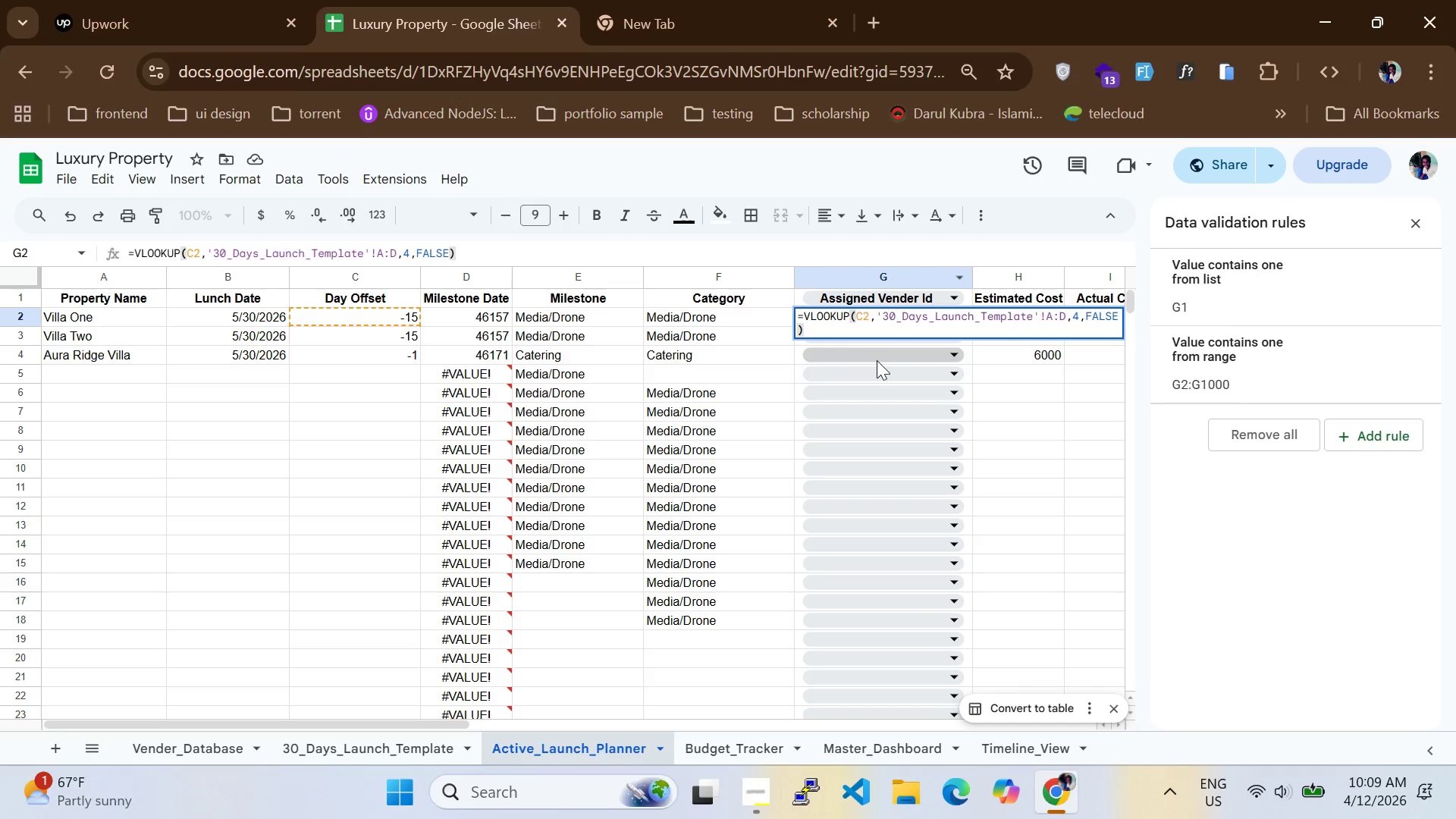 
left_click([876, 359])
 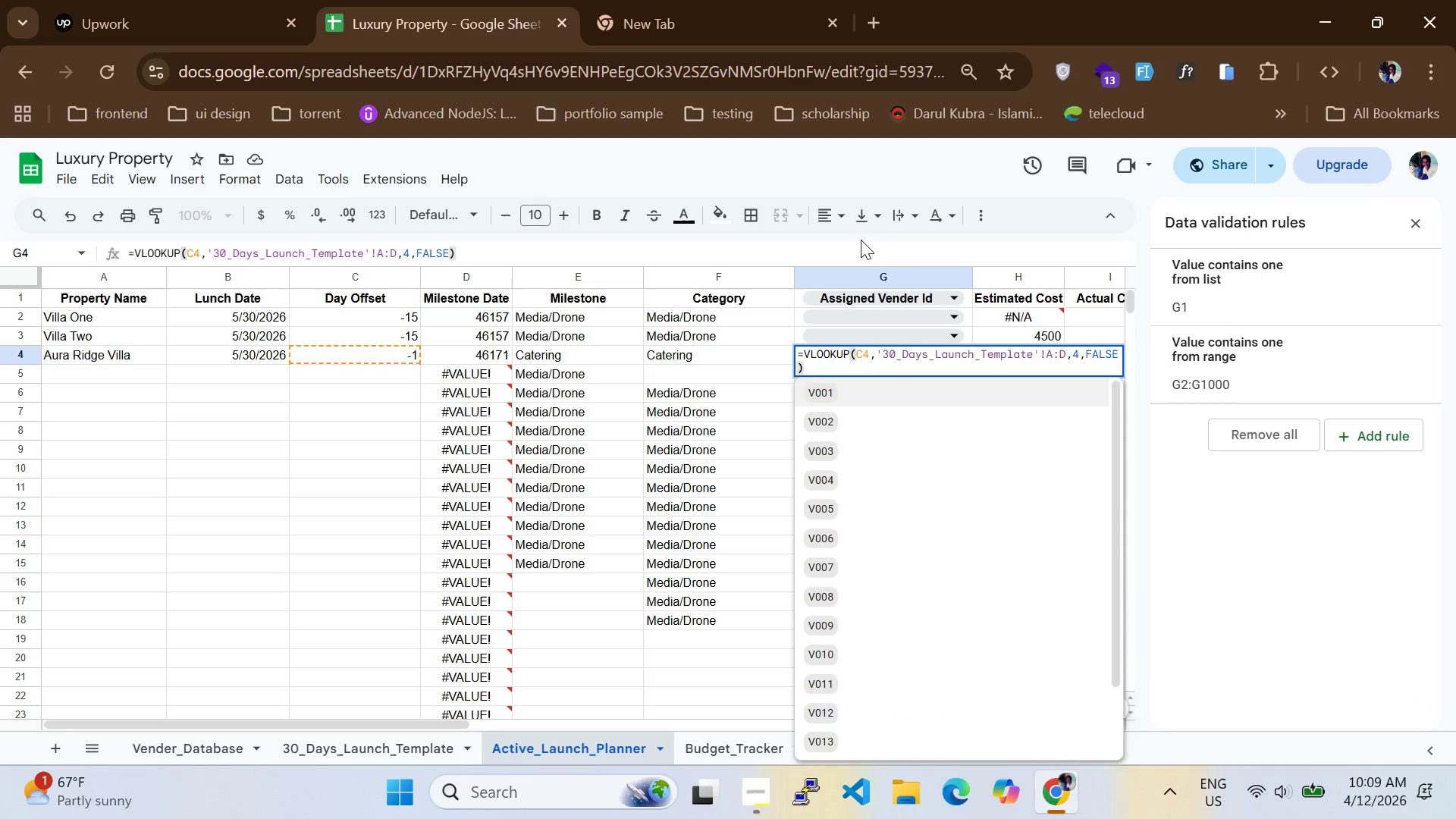 
left_click([818, 386])
 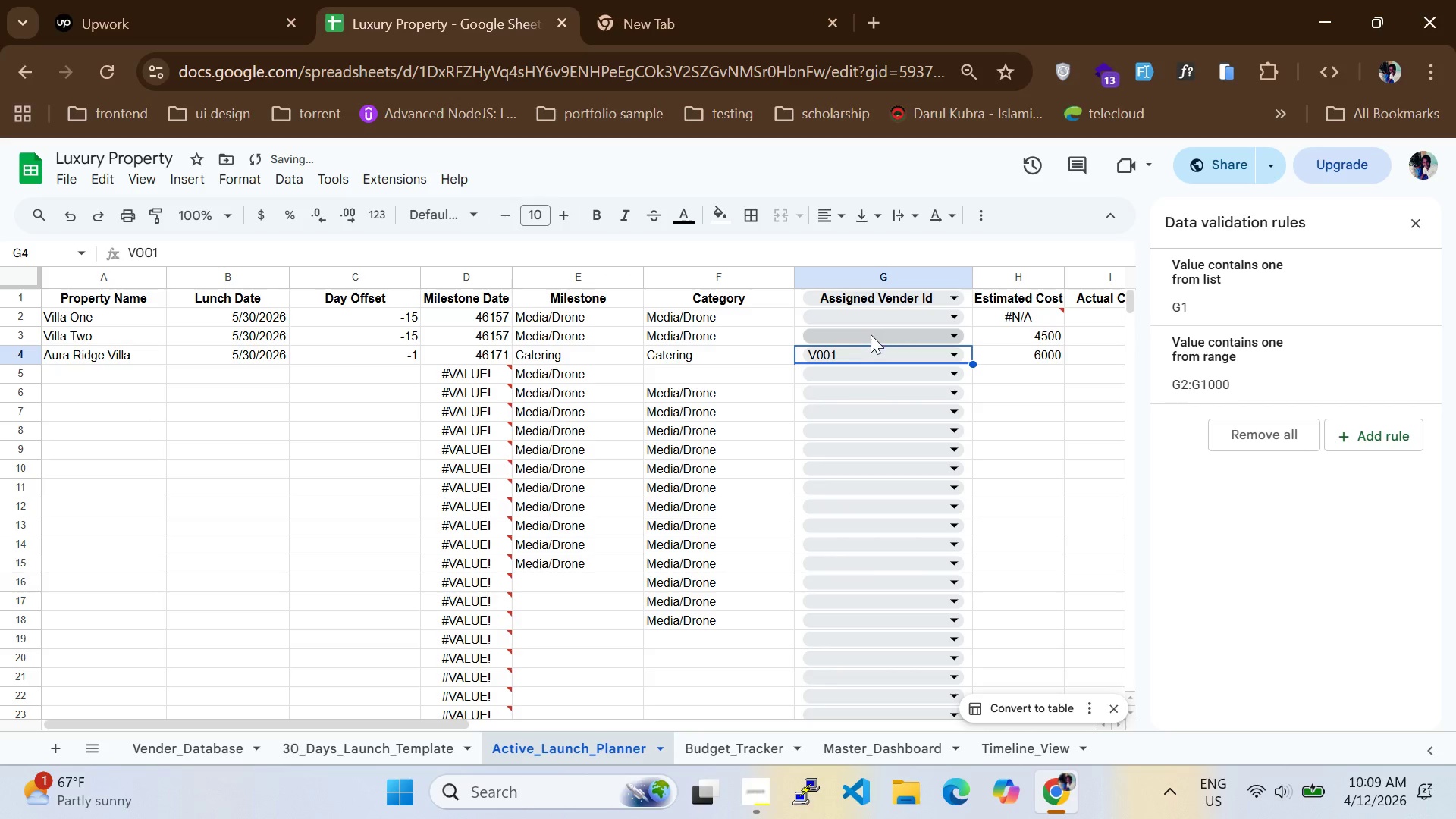 
left_click([874, 335])
 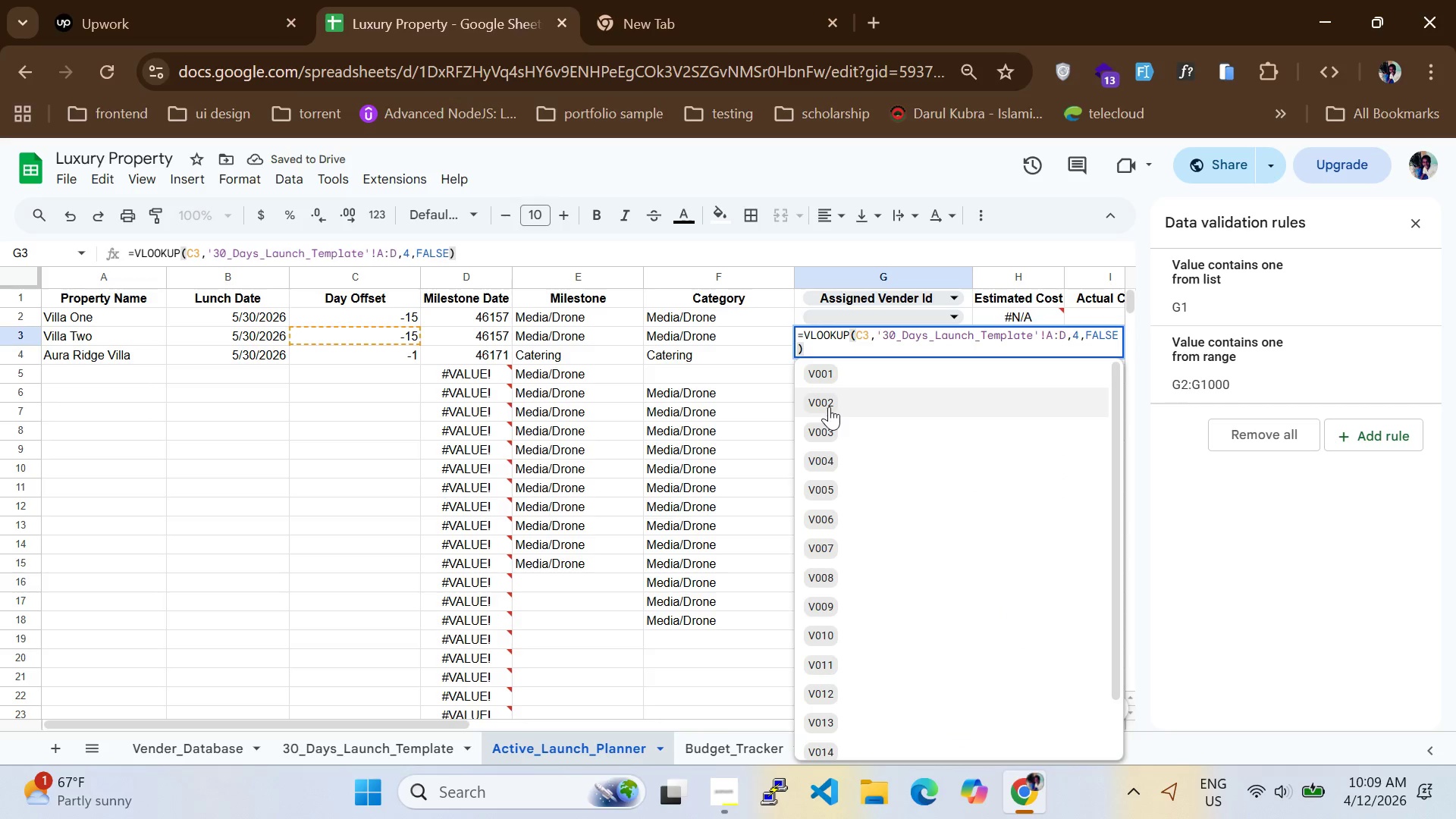 
left_click([829, 406])
 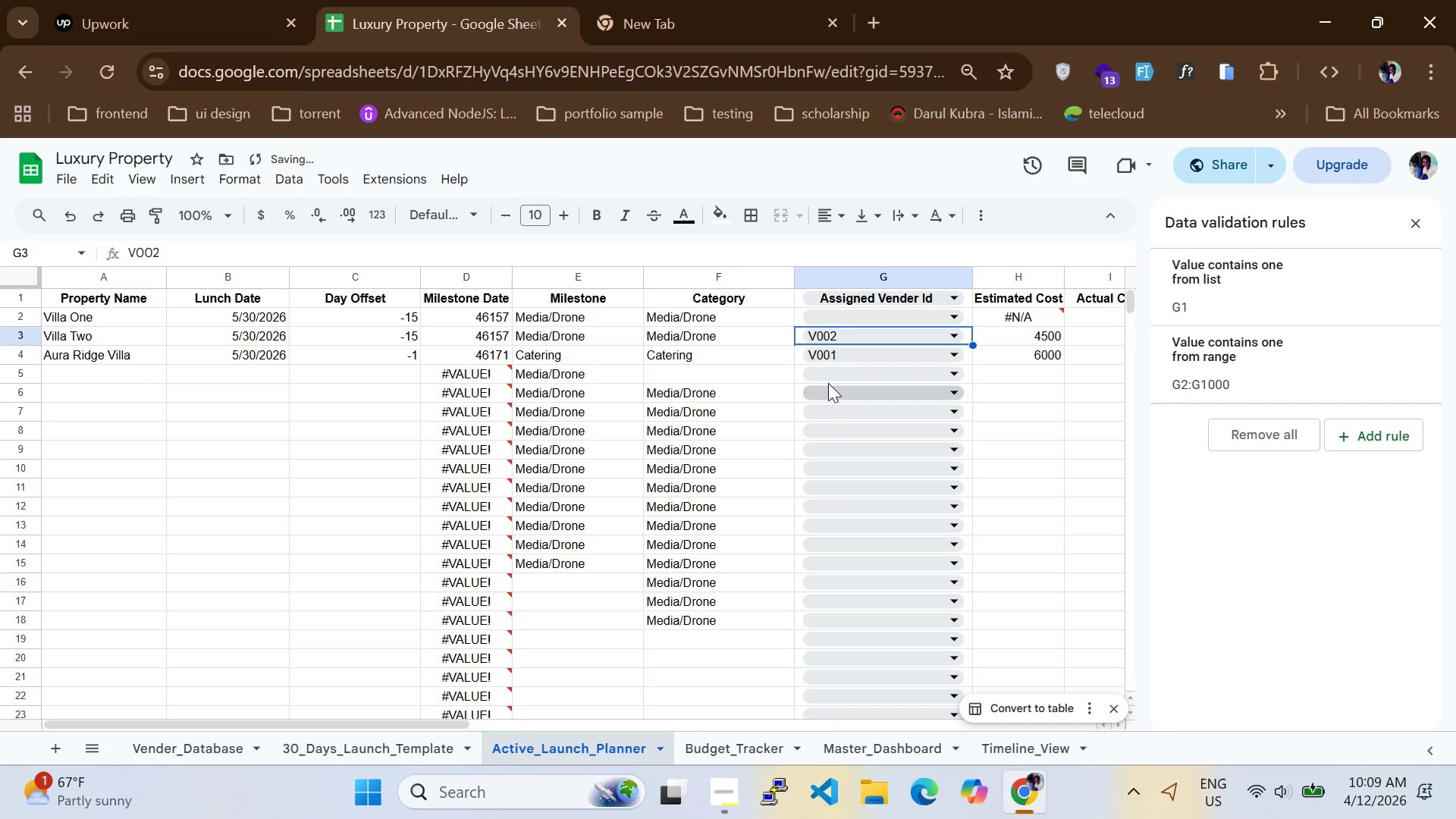 
left_click_drag(start_coordinate=[843, 334], to_coordinate=[846, 334])
 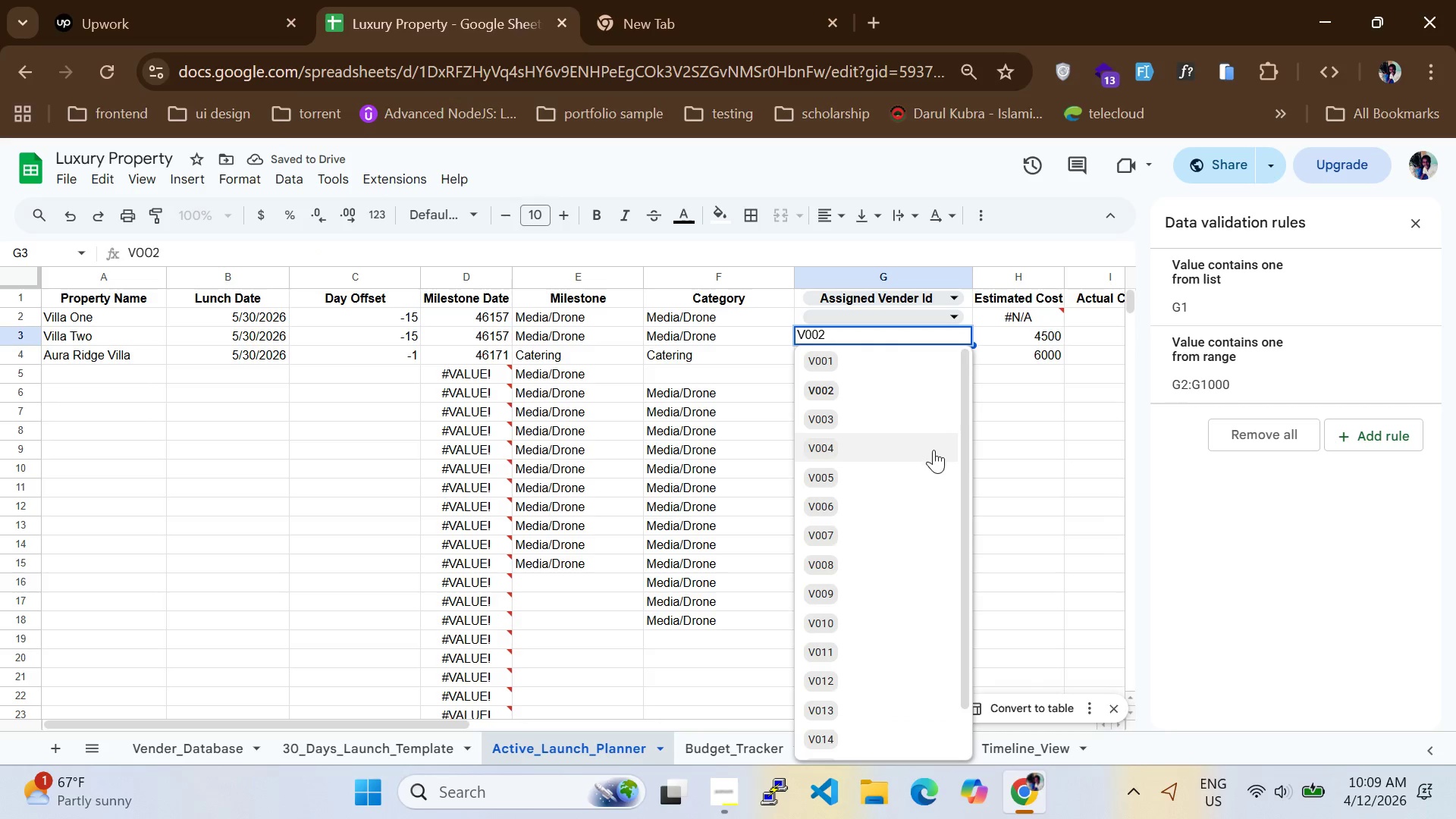 
left_click([1021, 532])
 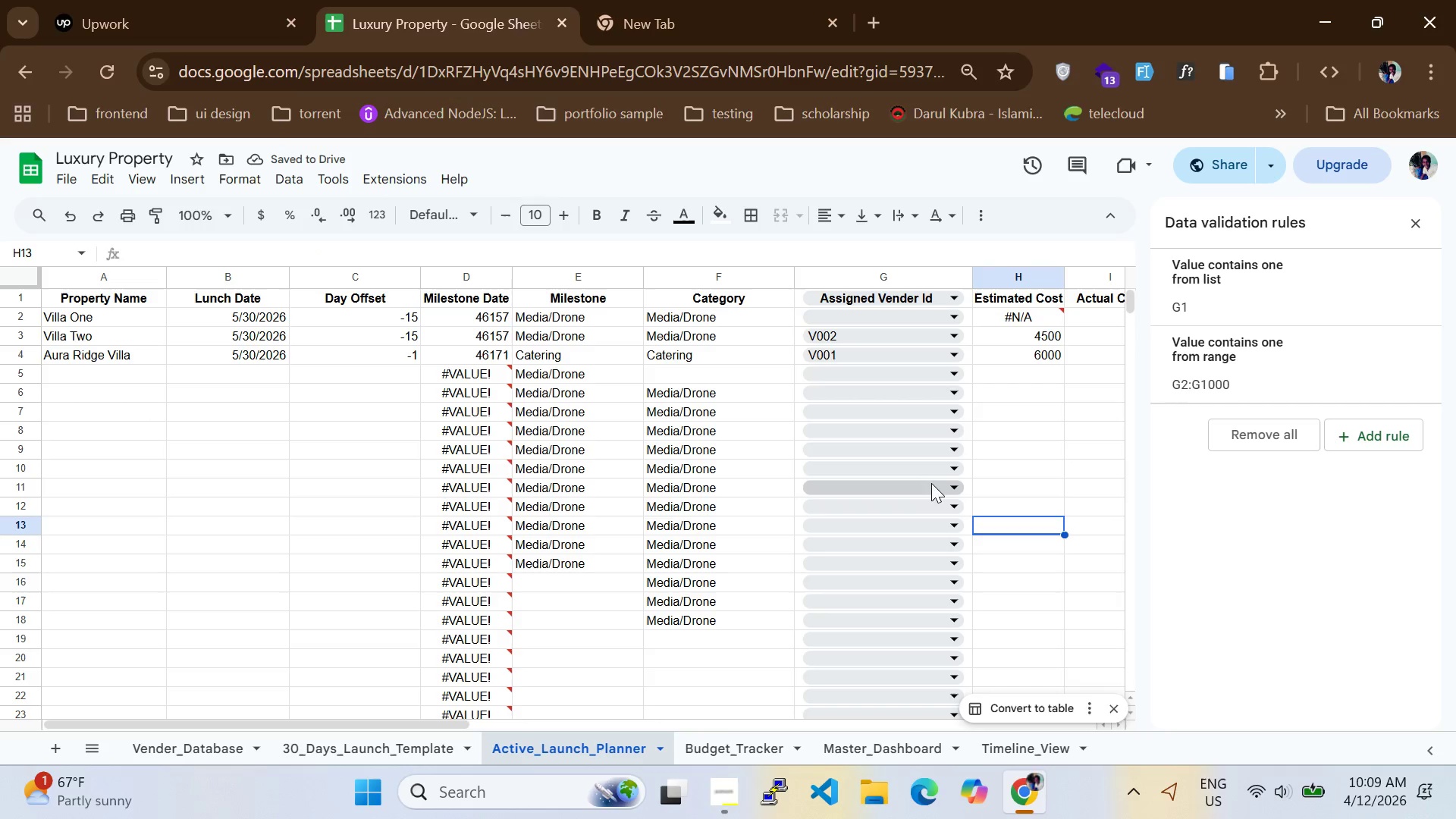 
scroll: coordinate [848, 498], scroll_direction: down, amount: 1.0
 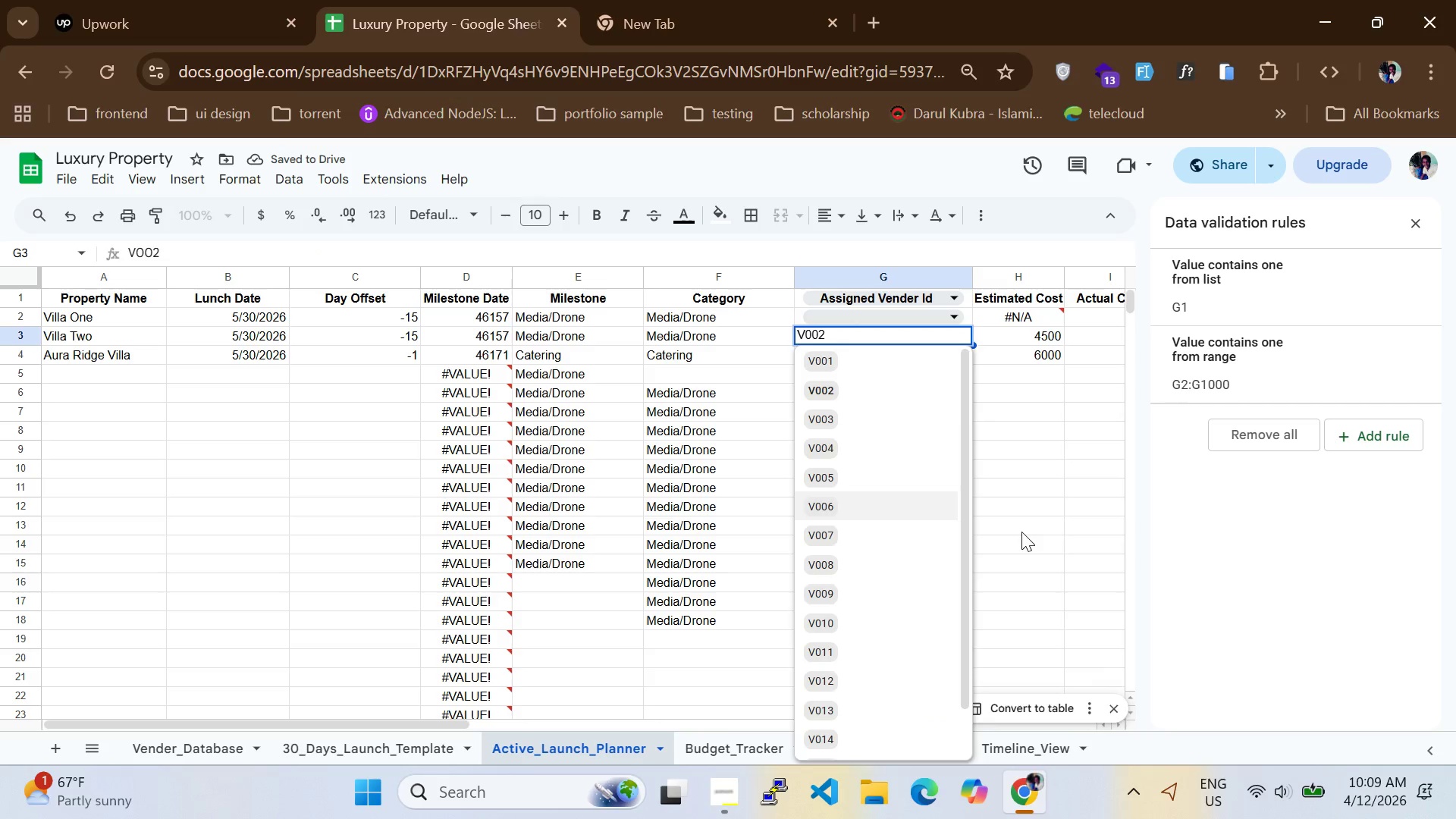 
scroll: coordinate [908, 436], scroll_direction: up, amount: 5.0
 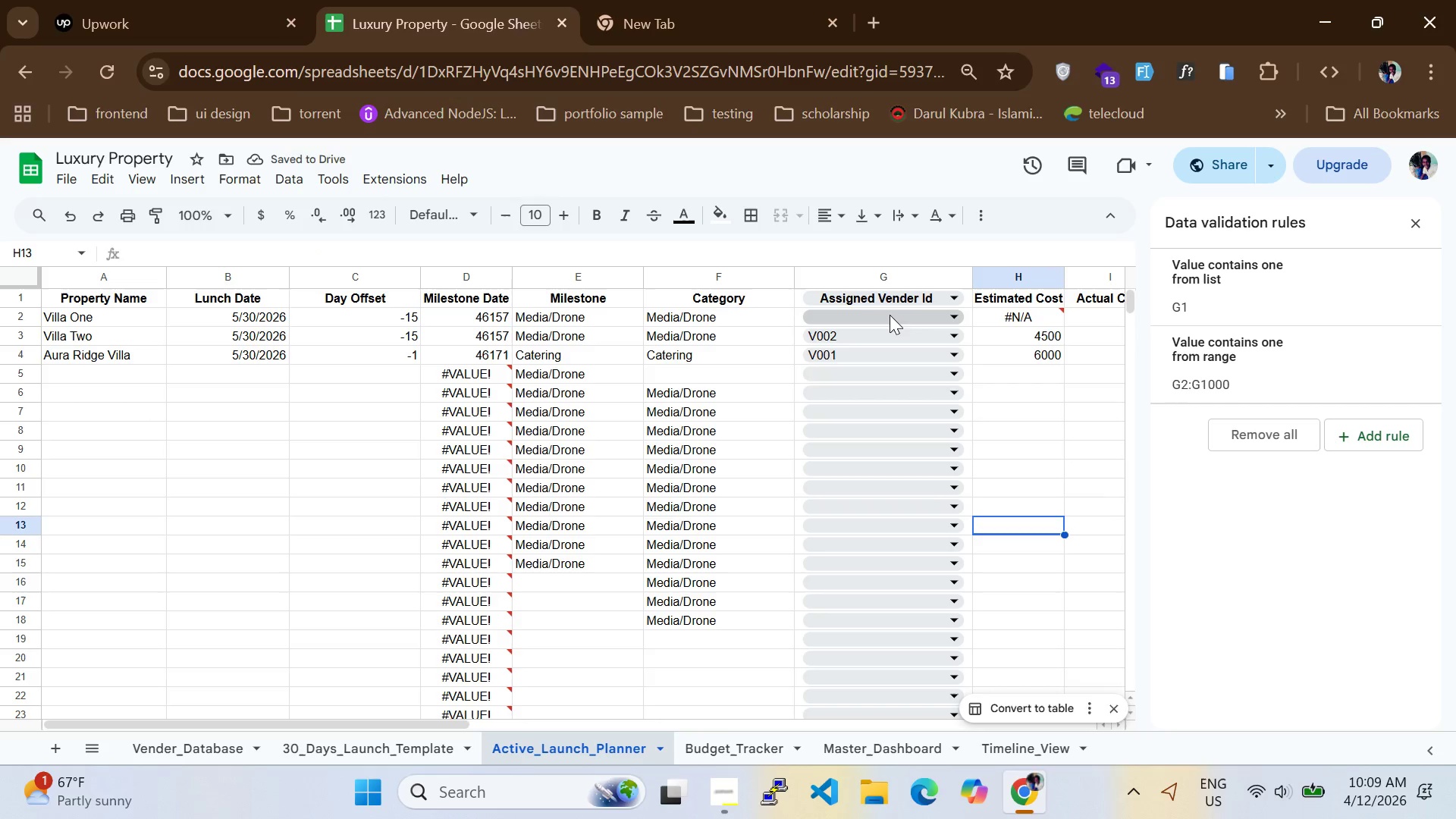 
left_click([890, 315])
 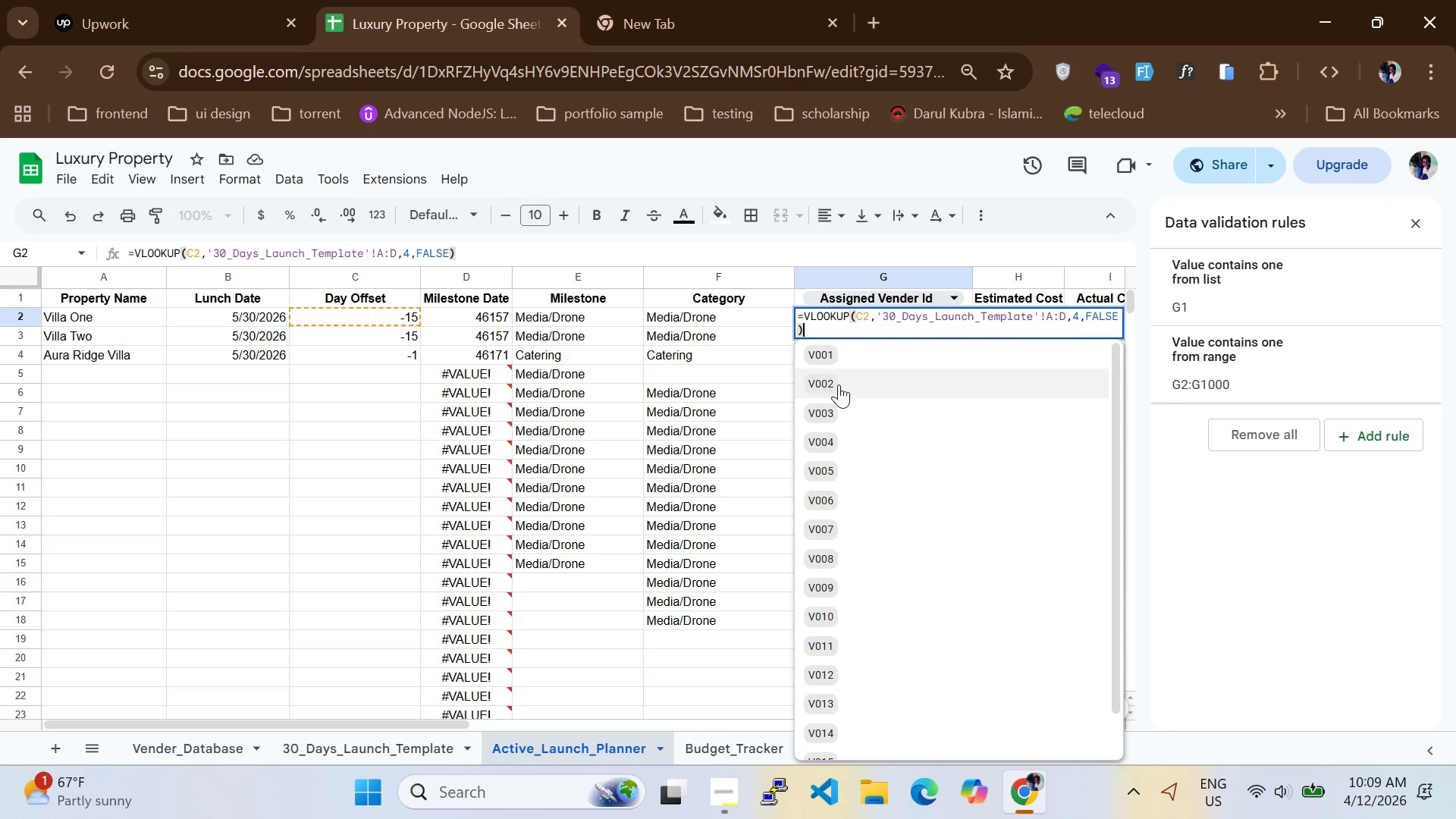 
left_click([839, 359])
 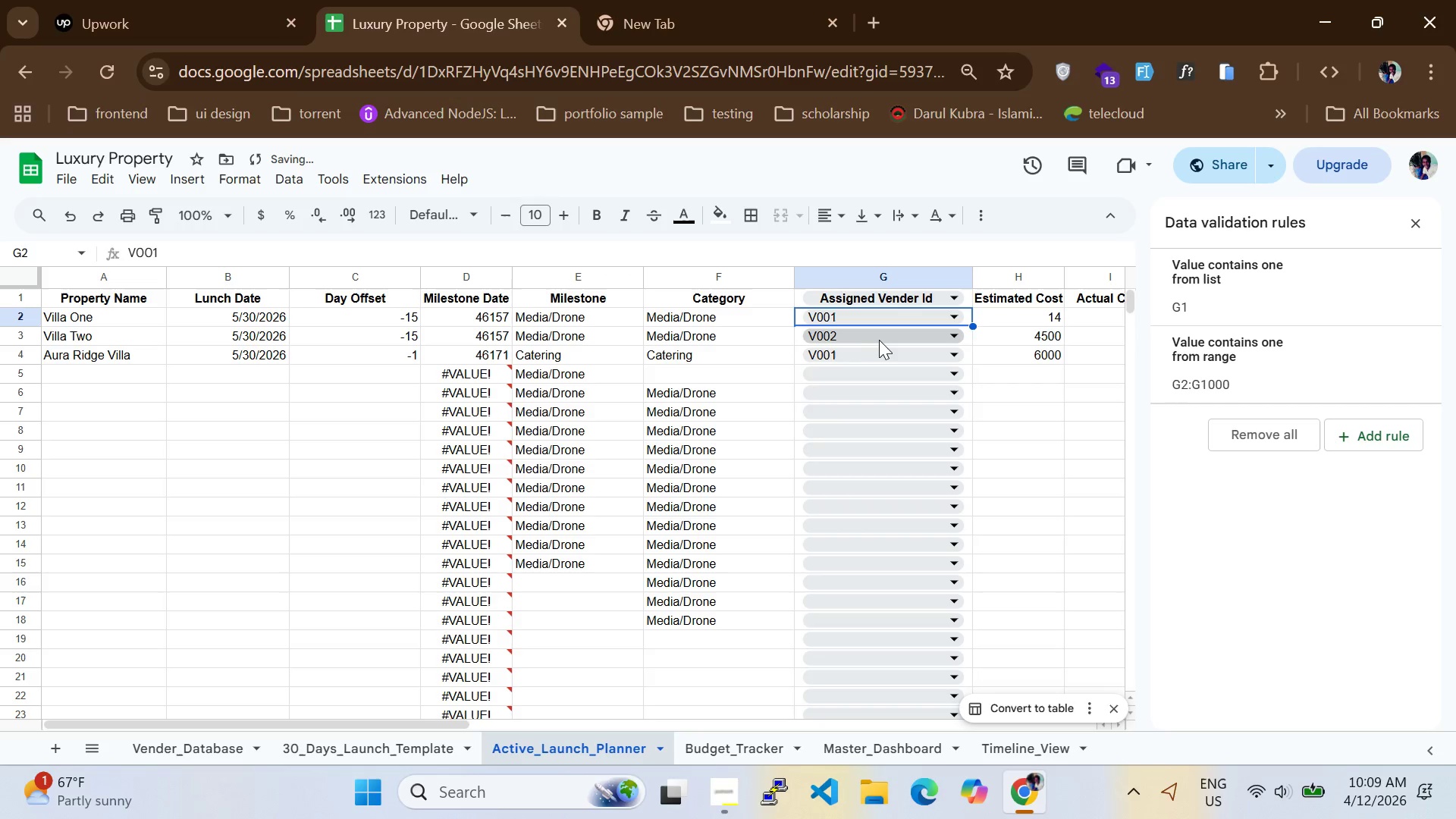 
left_click([881, 340])
 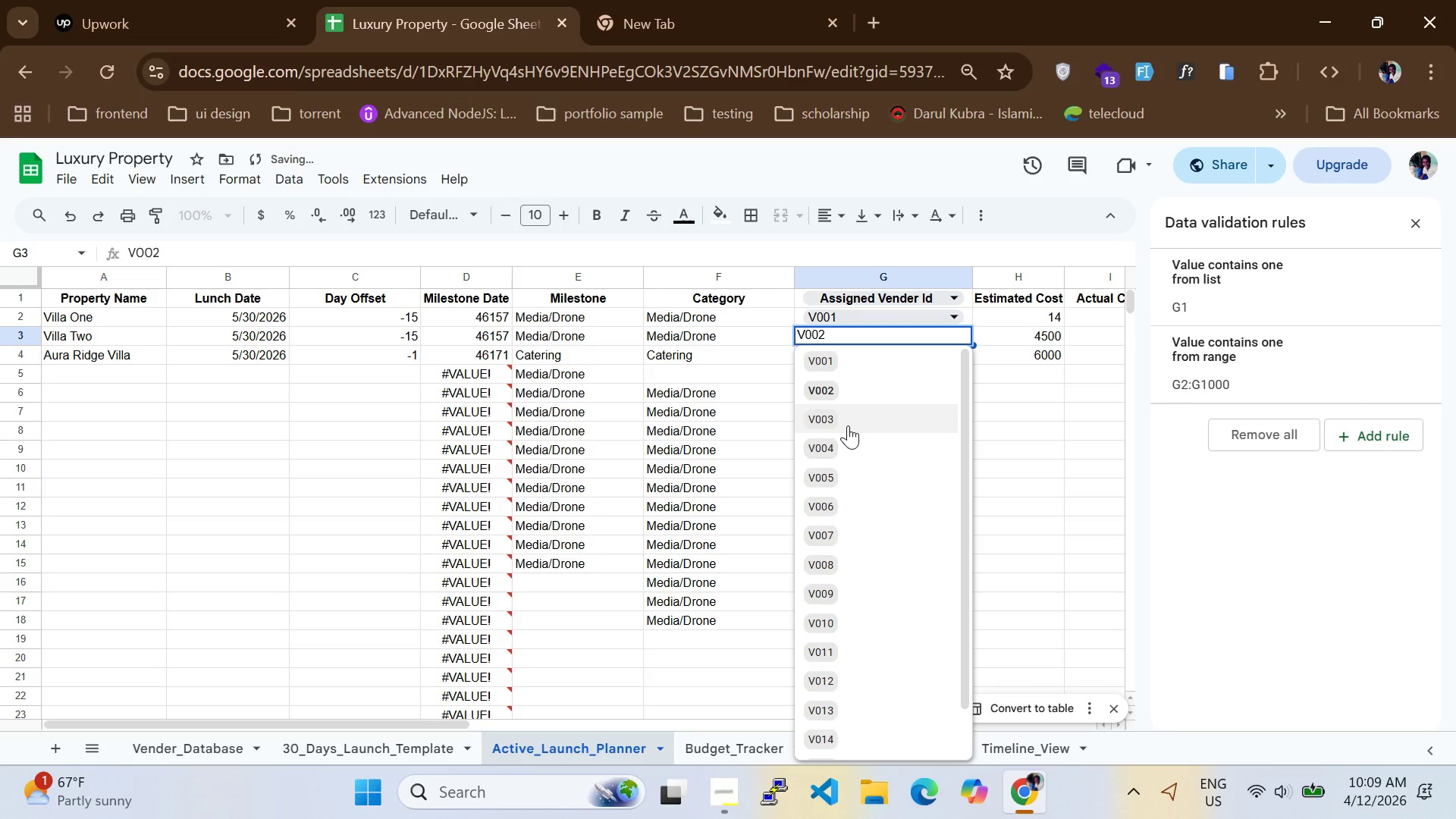 
left_click([848, 425])
 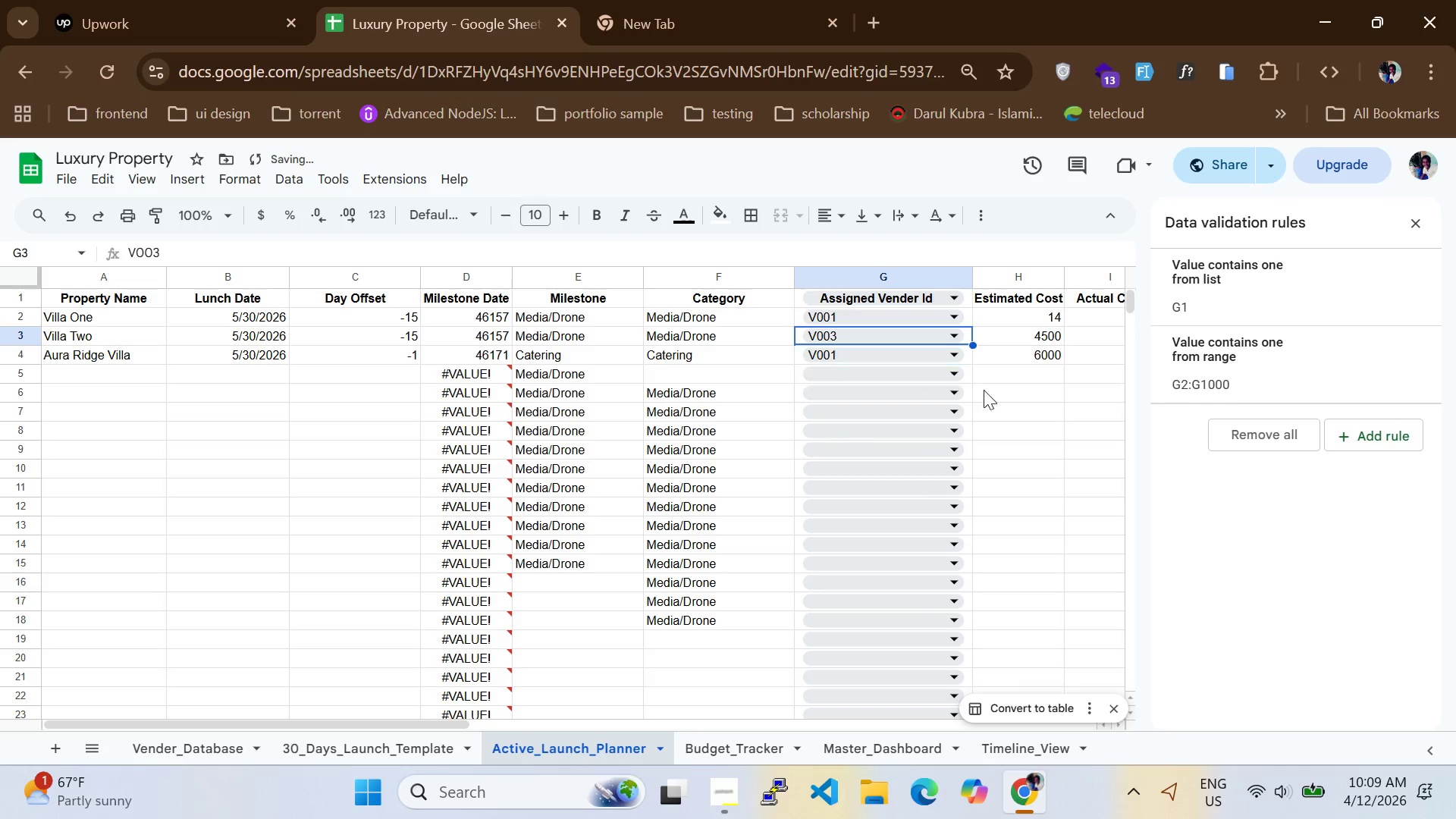 
left_click([1031, 426])
 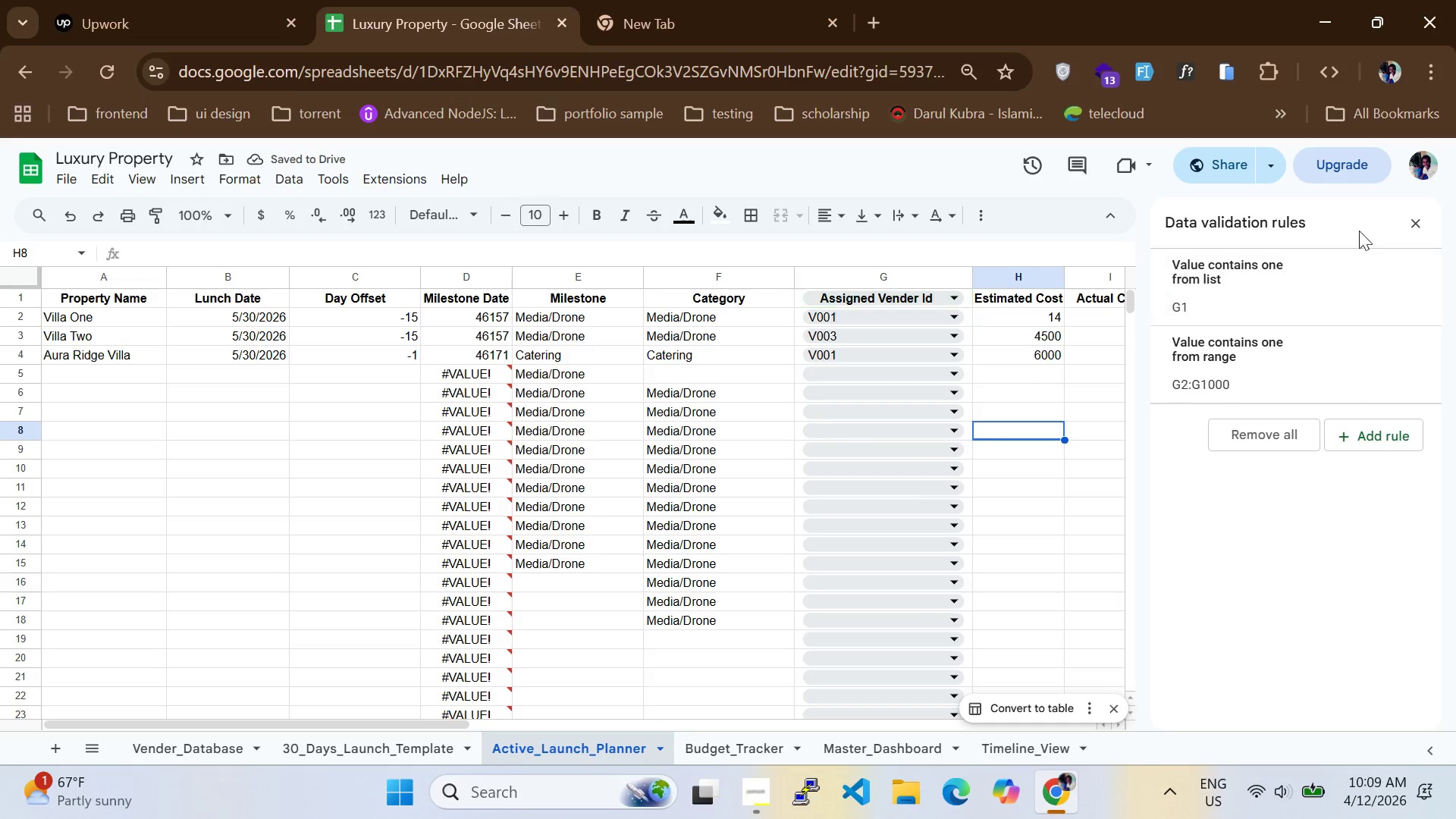 
left_click([1414, 228])
 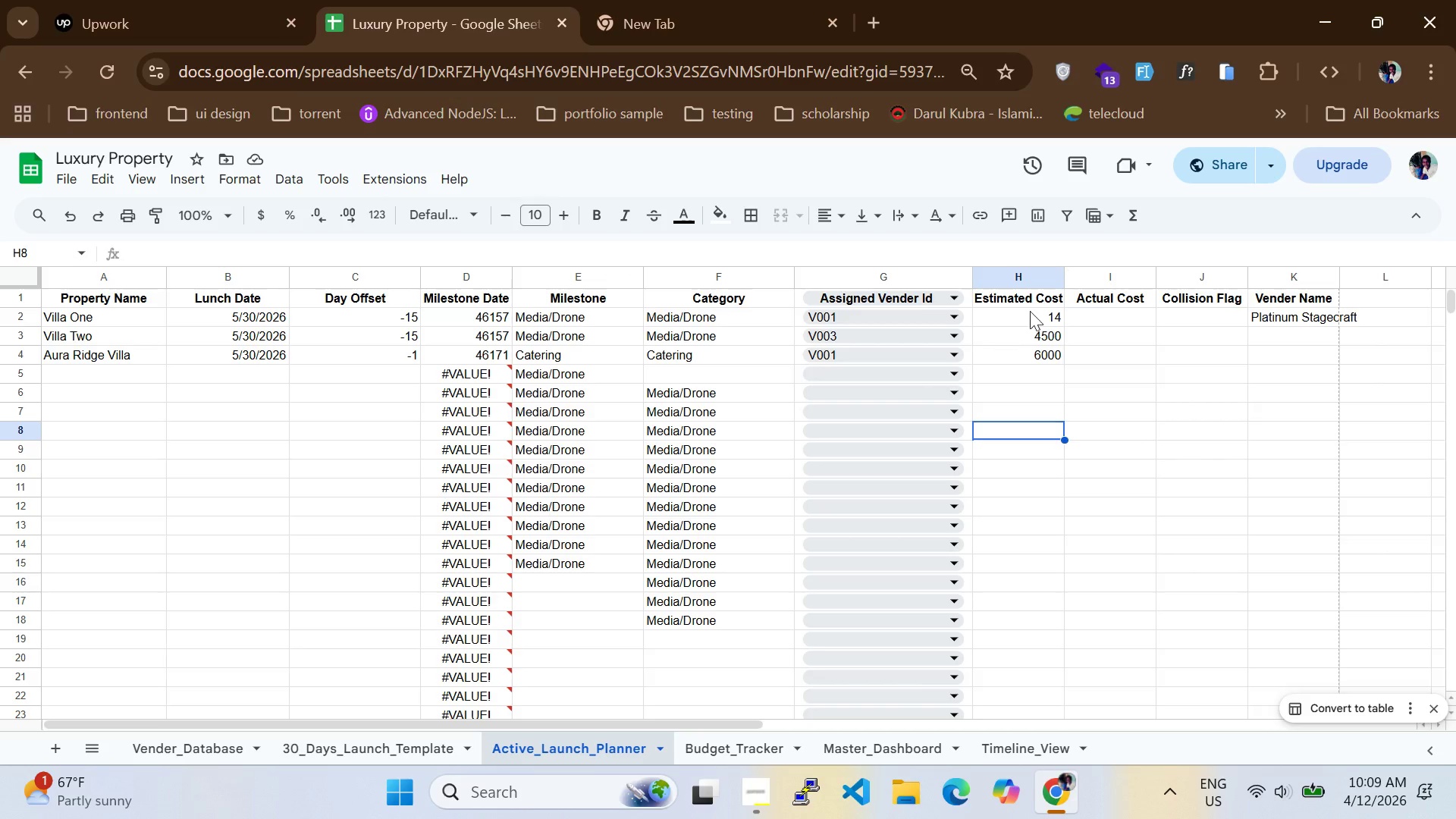 
wait(6.92)
 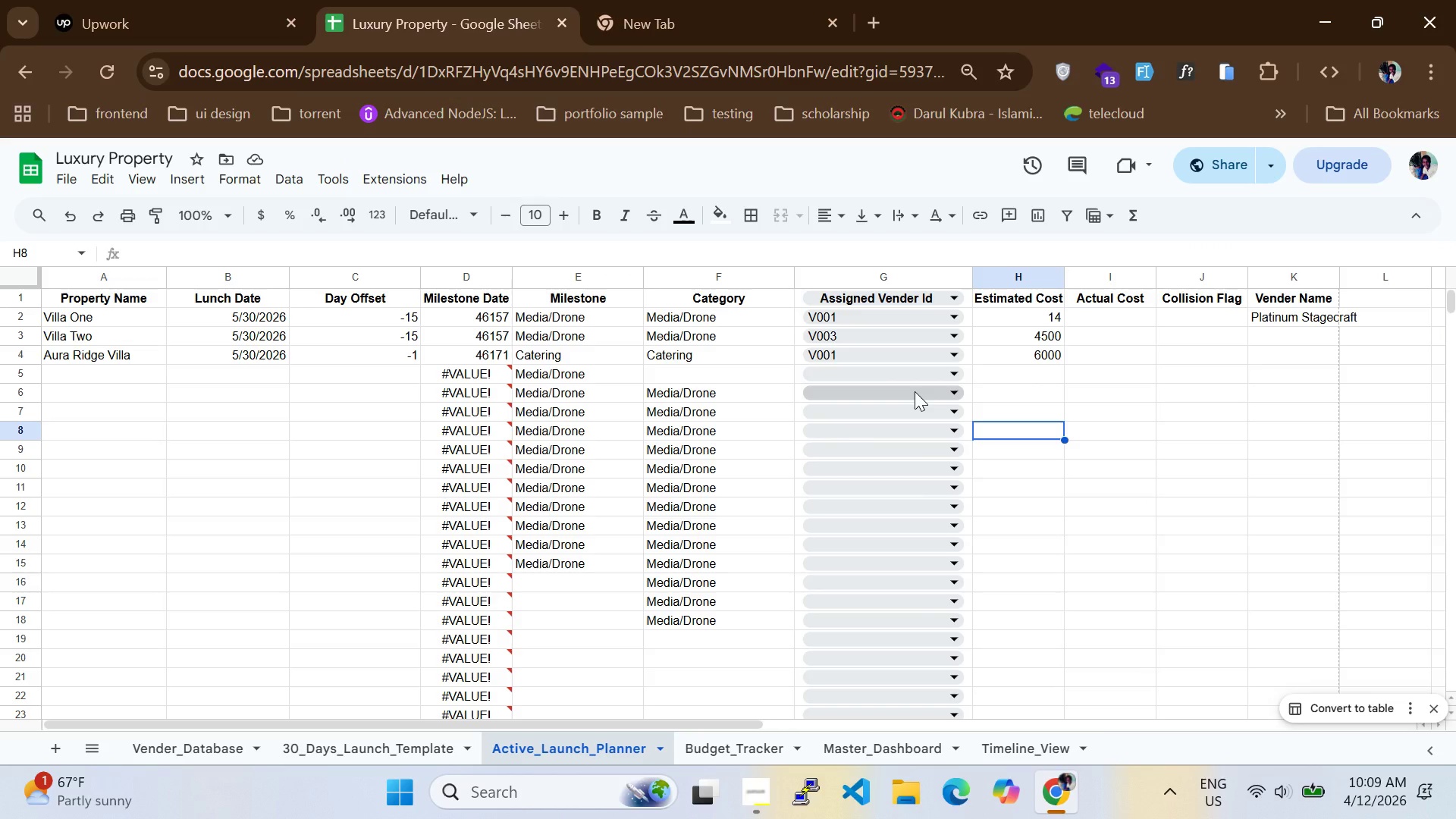 
left_click_drag(start_coordinate=[1343, 271], to_coordinate=[1400, 267])
 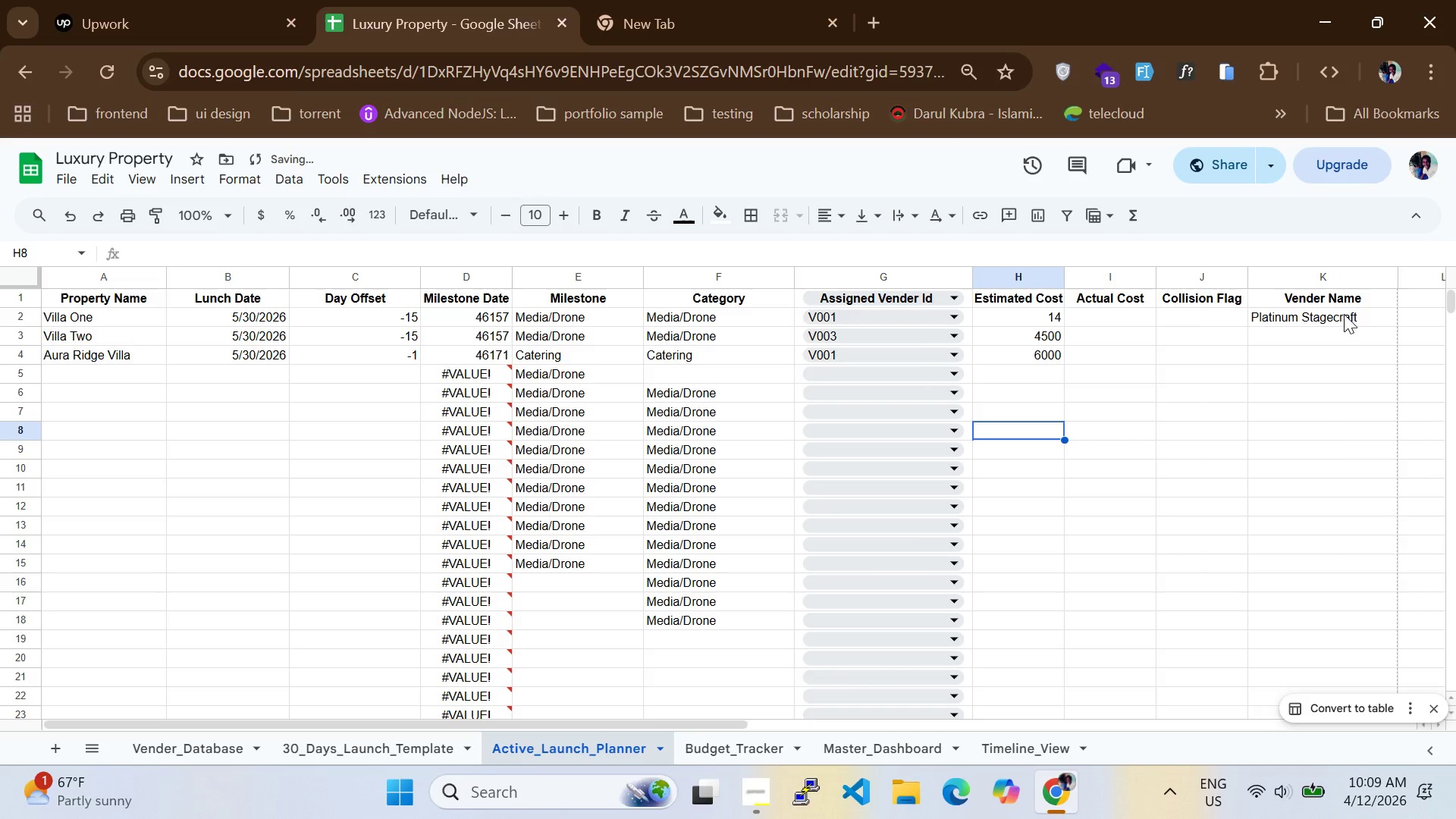 
left_click([1344, 314])
 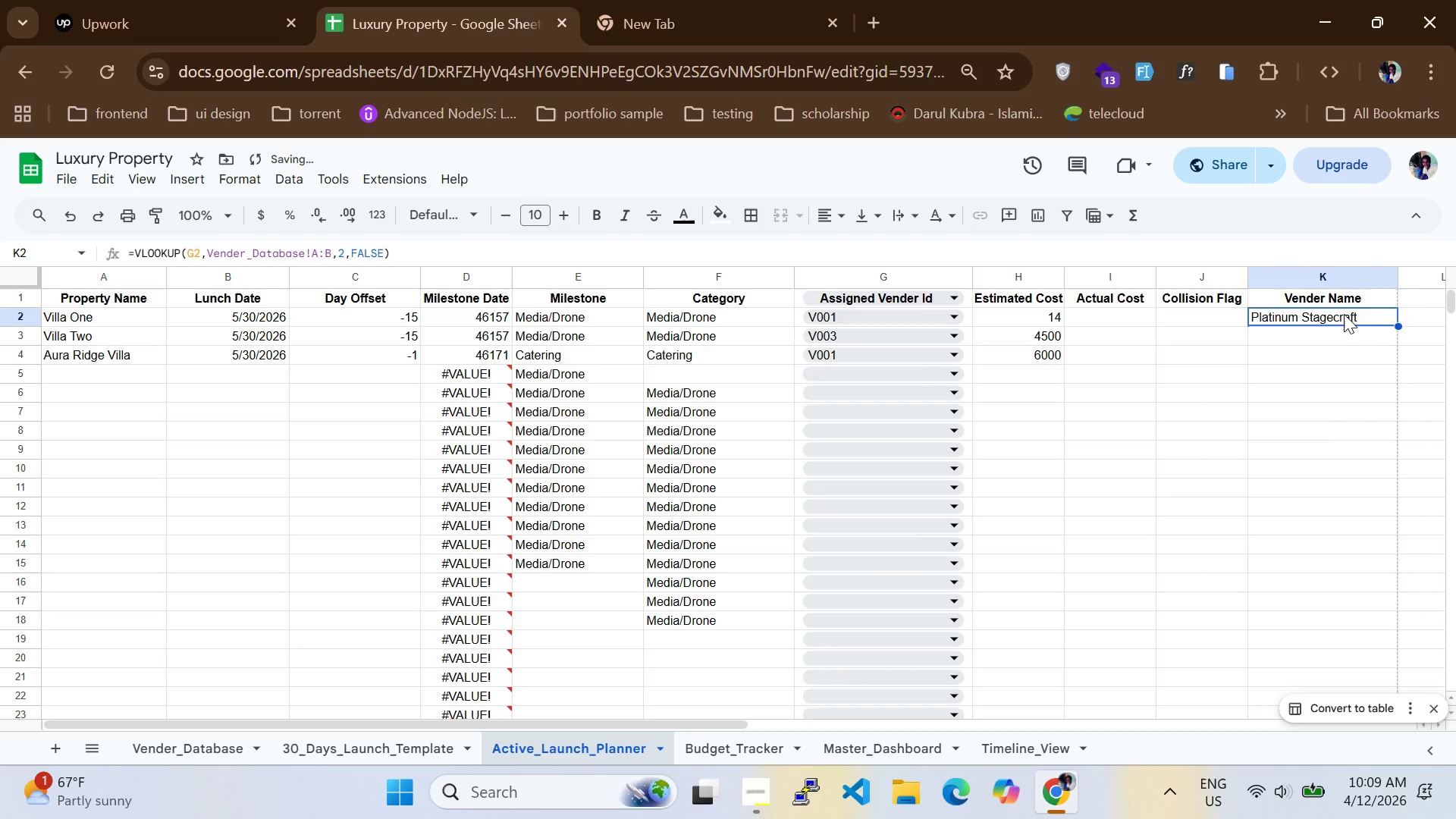 
double_click([1344, 314])
 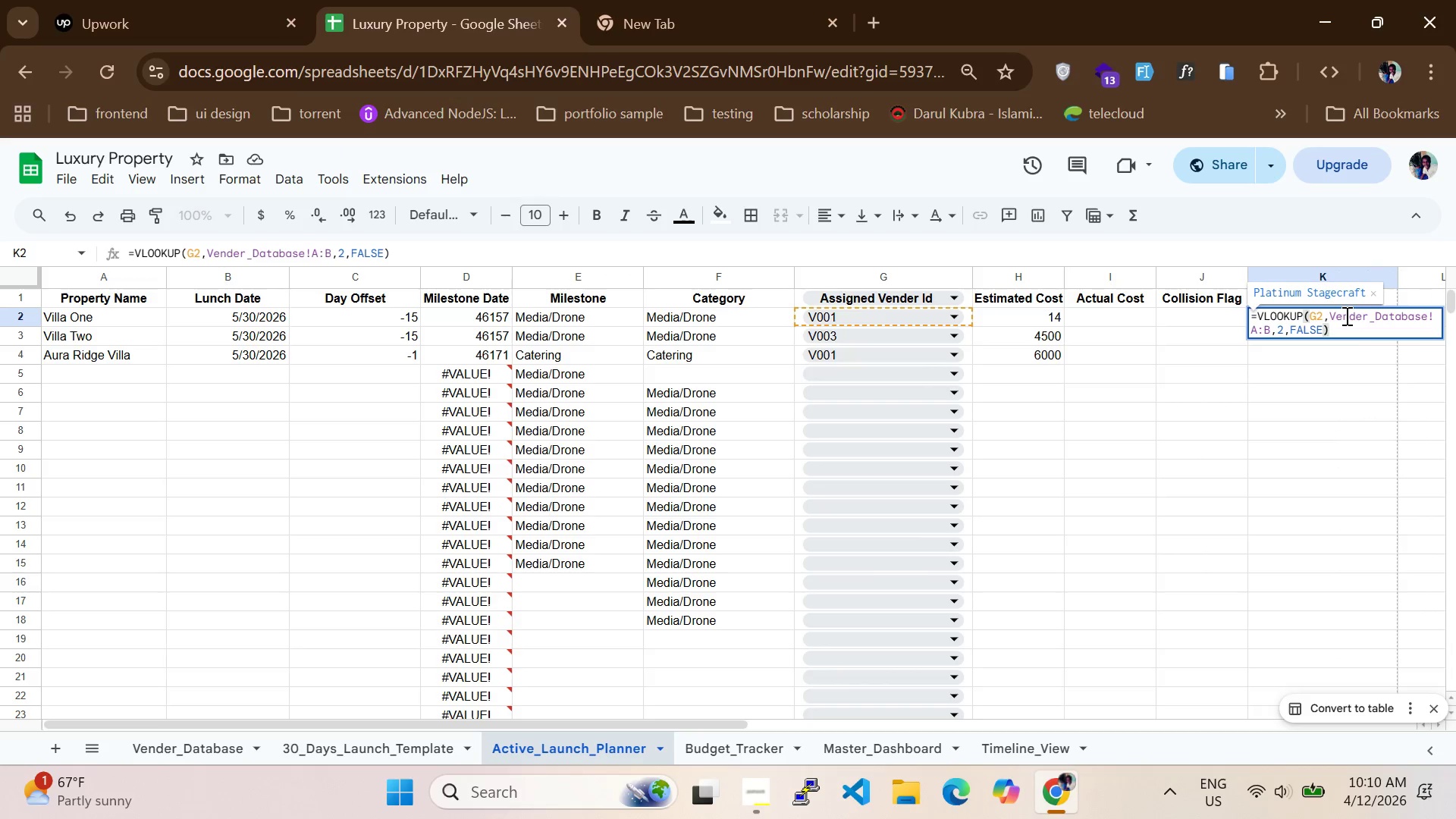 
left_click([1260, 234])
 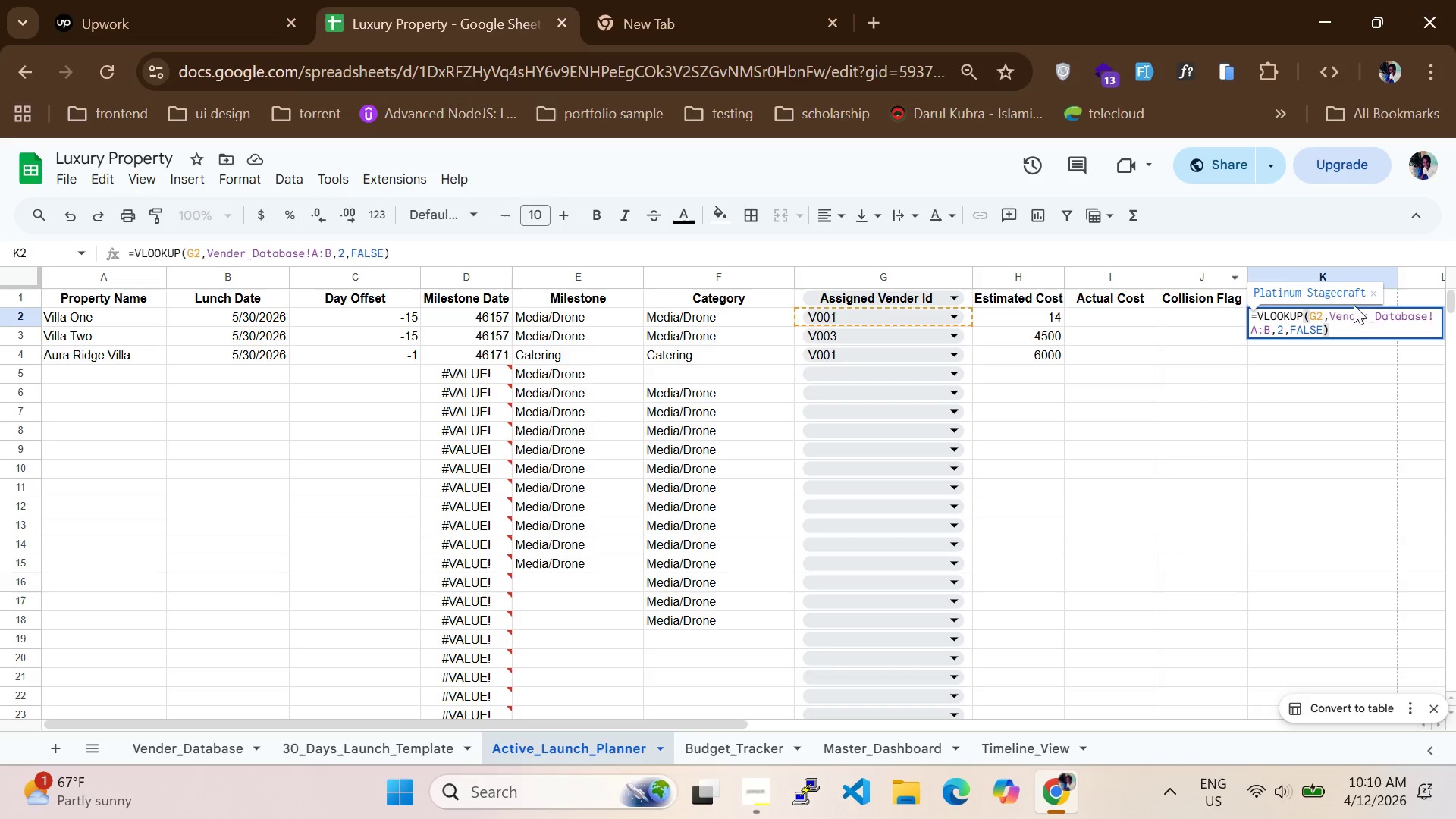 
left_click([1272, 390])
 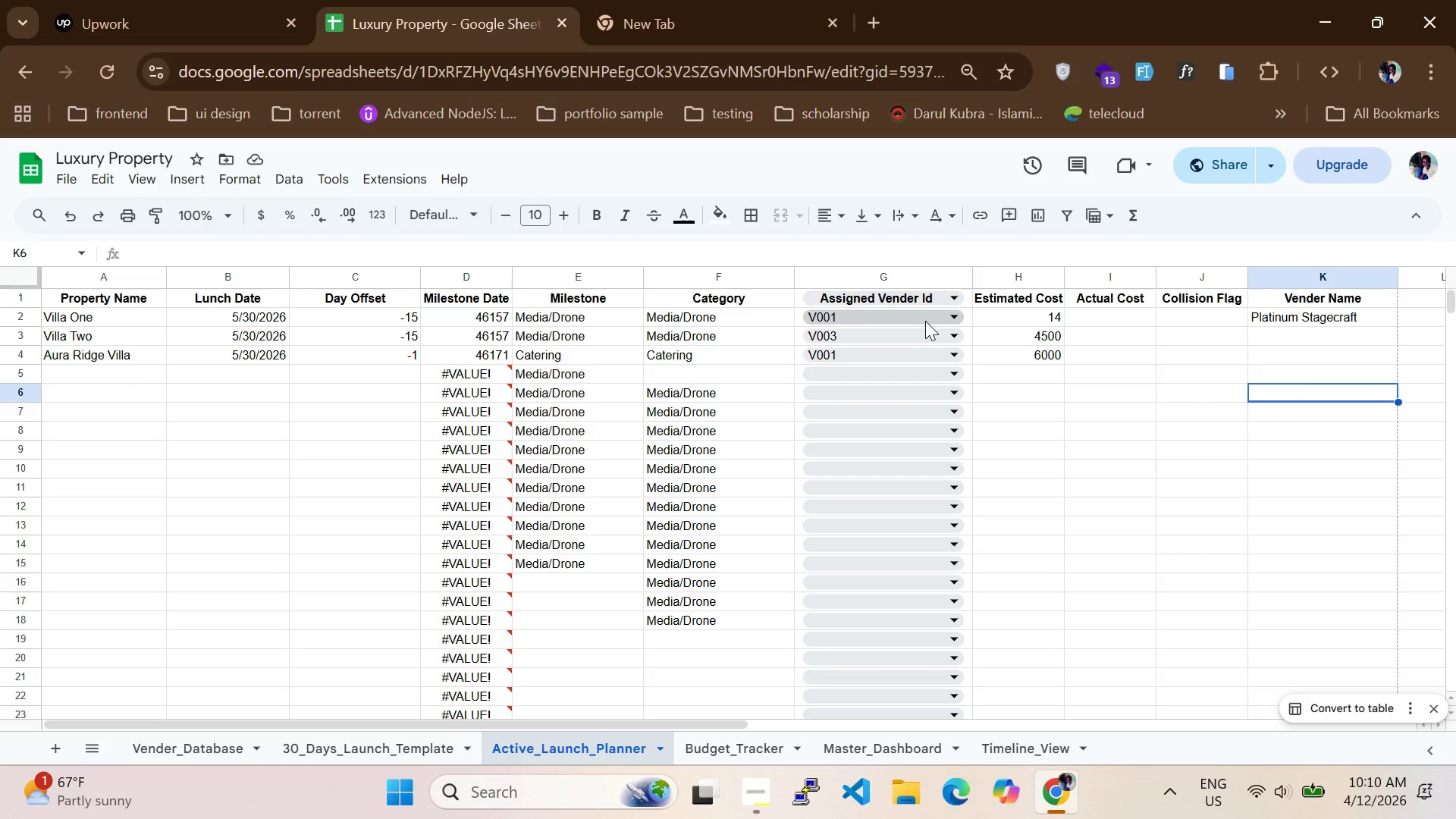 
left_click([918, 314])
 